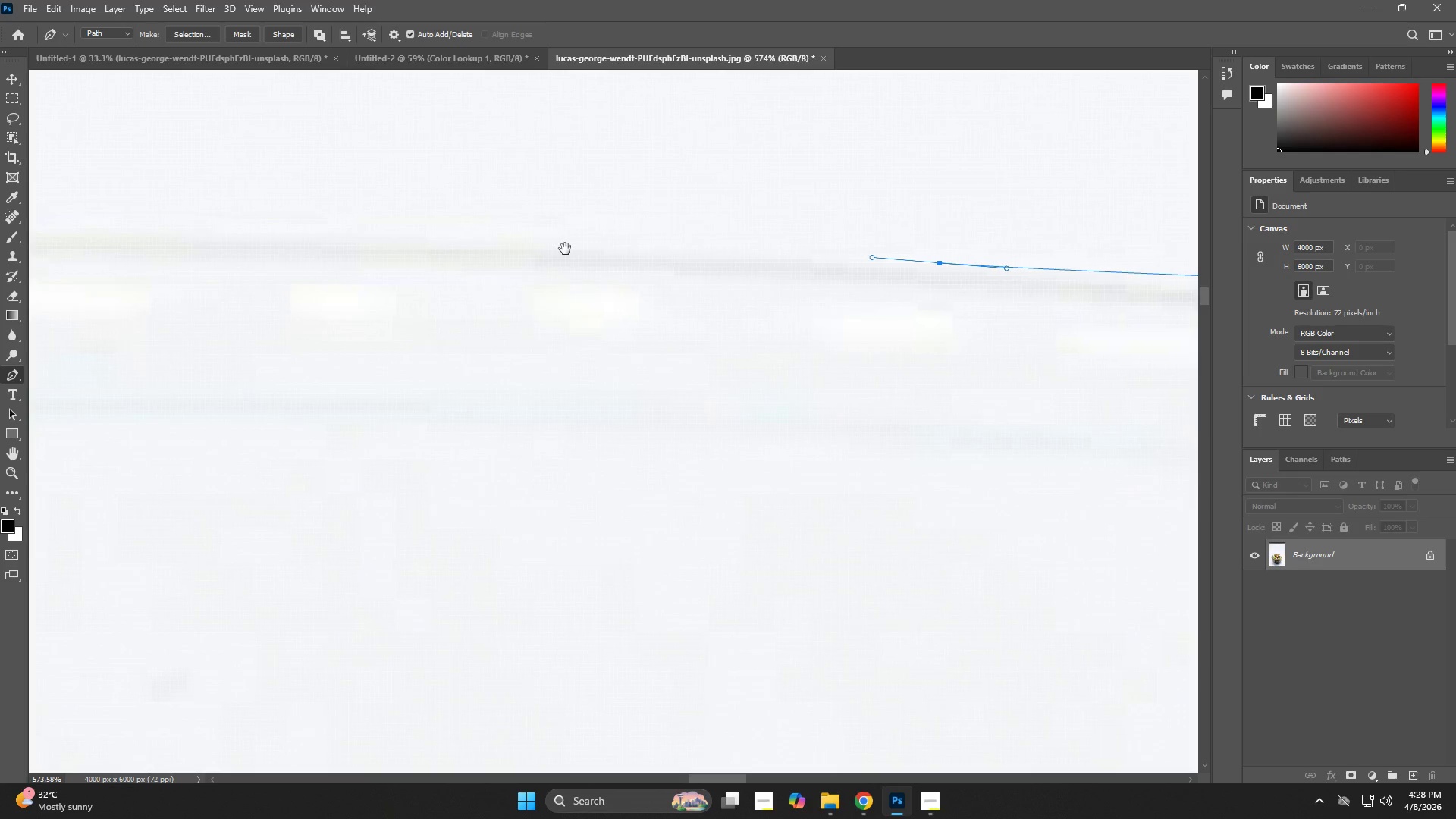 
left_click_drag(start_coordinate=[564, 247], to_coordinate=[457, 242])
 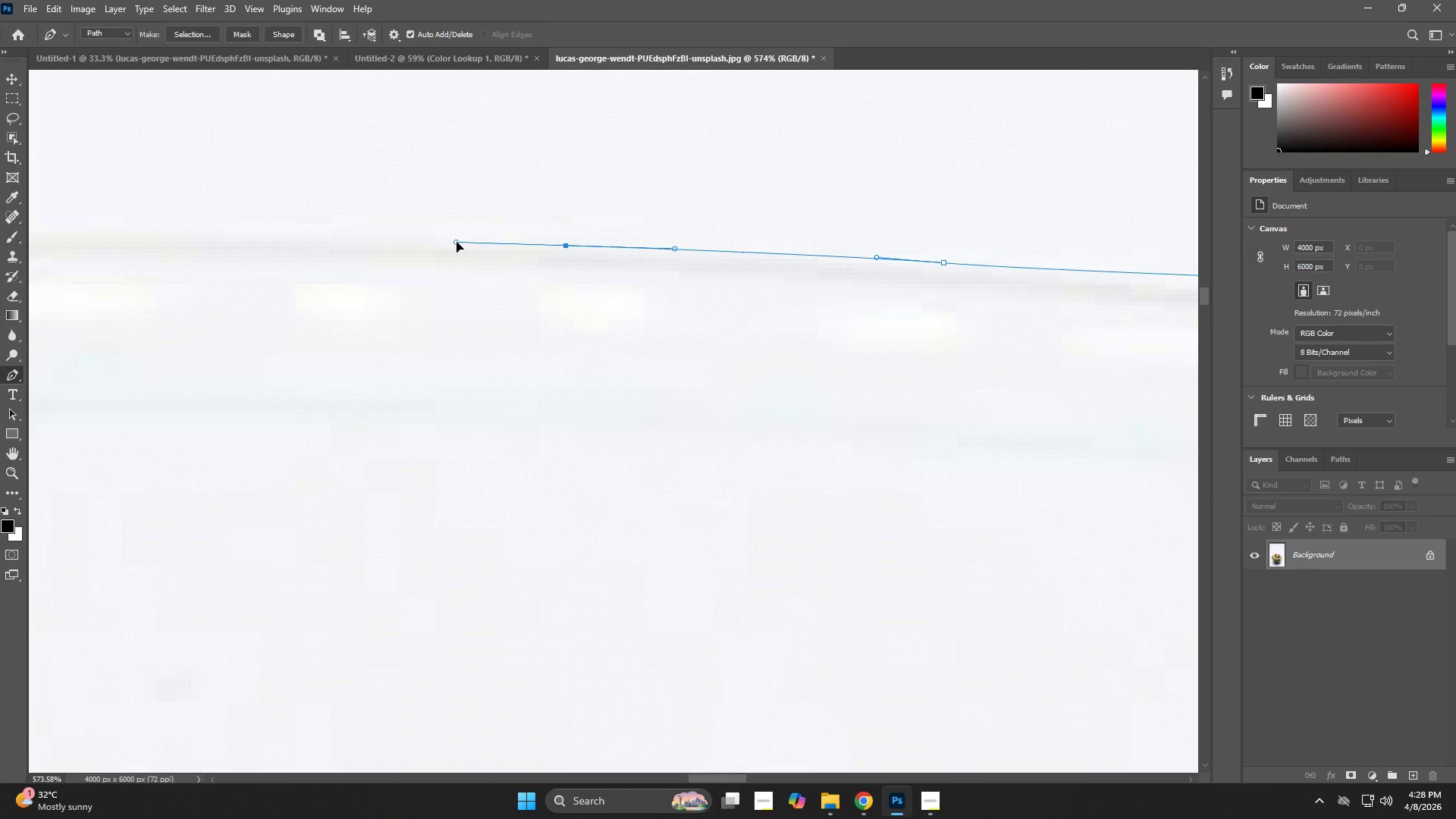 
hold_key(key=Space, duration=0.59)
 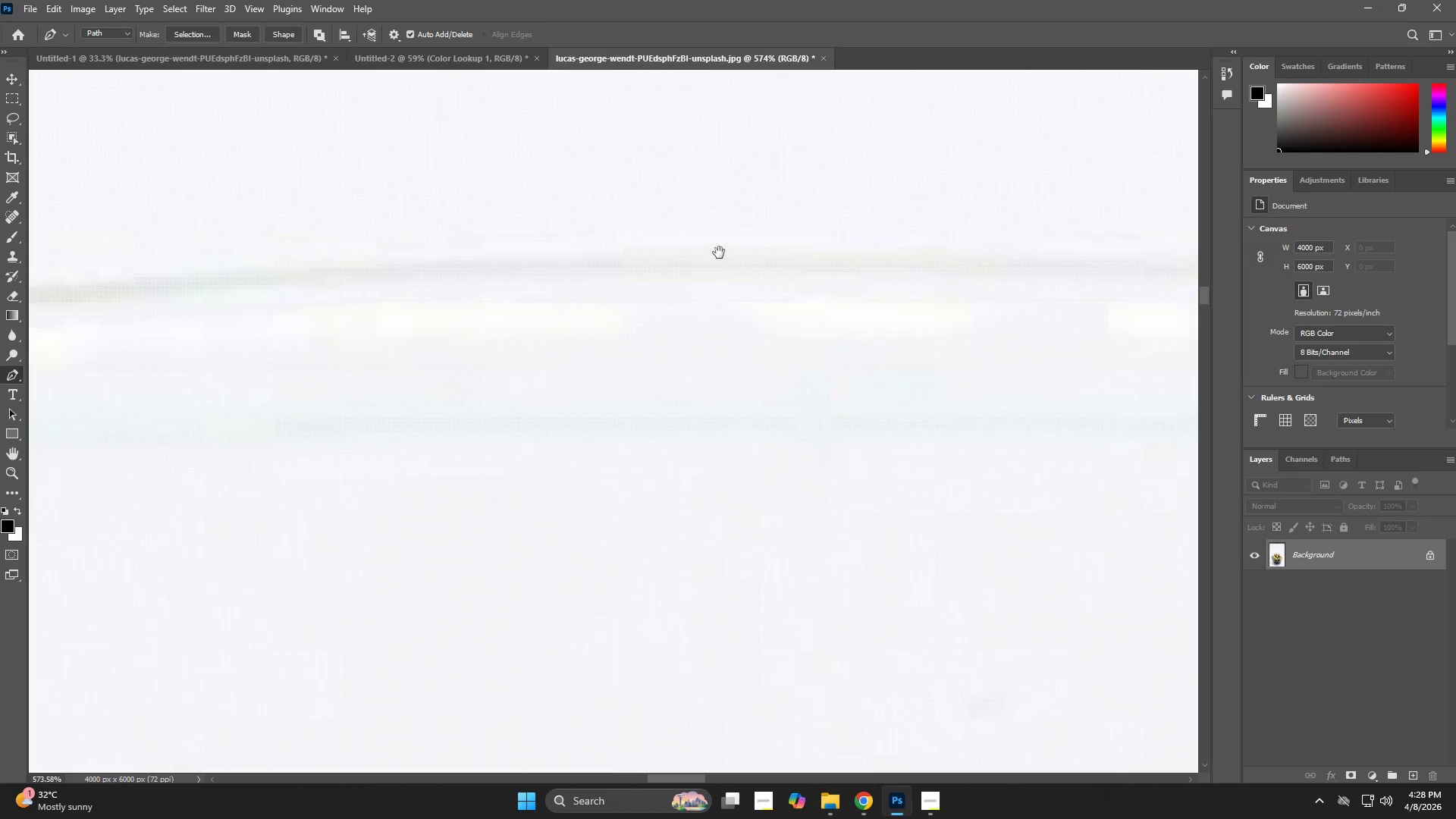 
left_click_drag(start_coordinate=[376, 295], to_coordinate=[992, 290])
 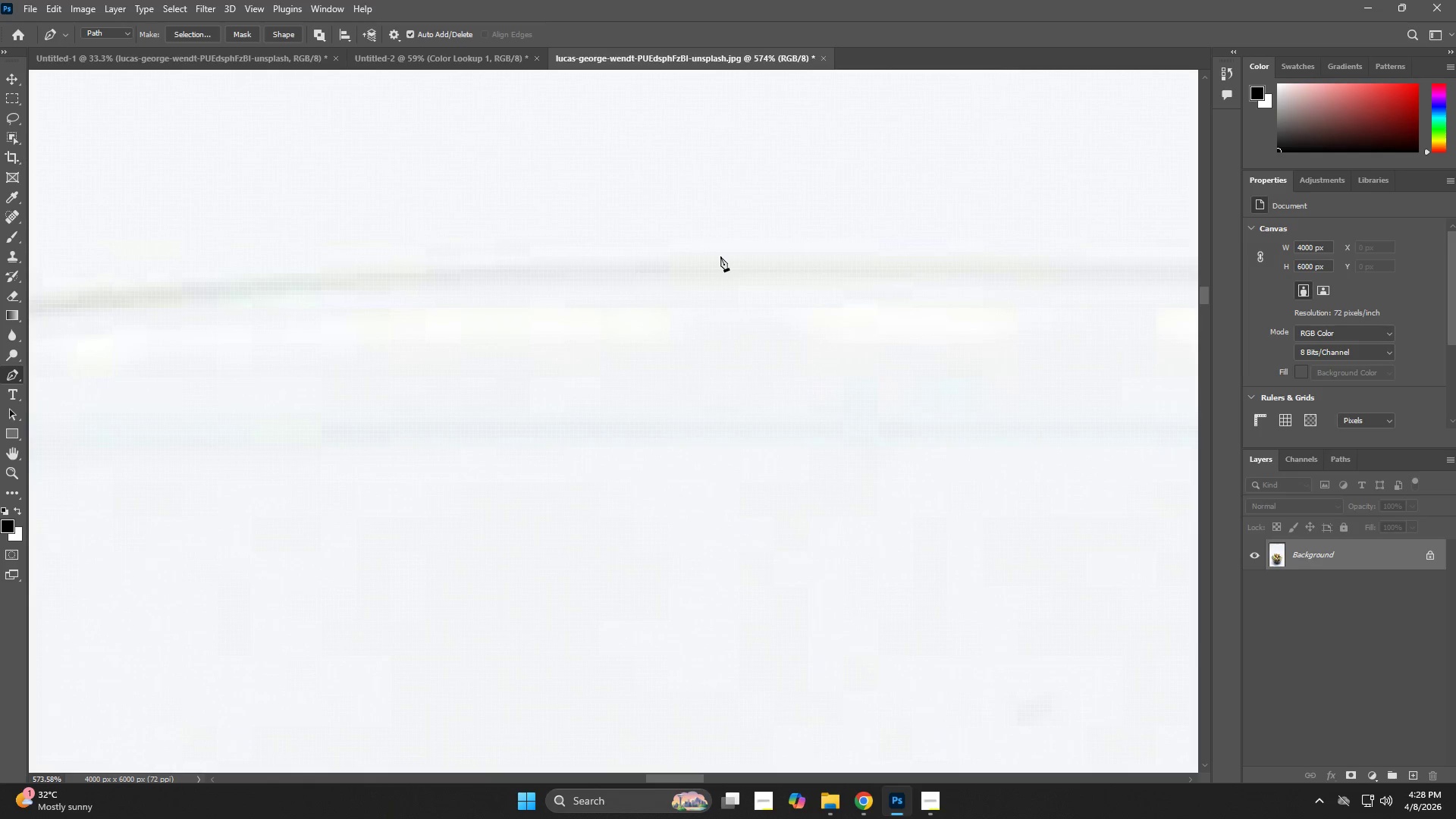 
left_click_drag(start_coordinate=[723, 255], to_coordinate=[706, 256])
 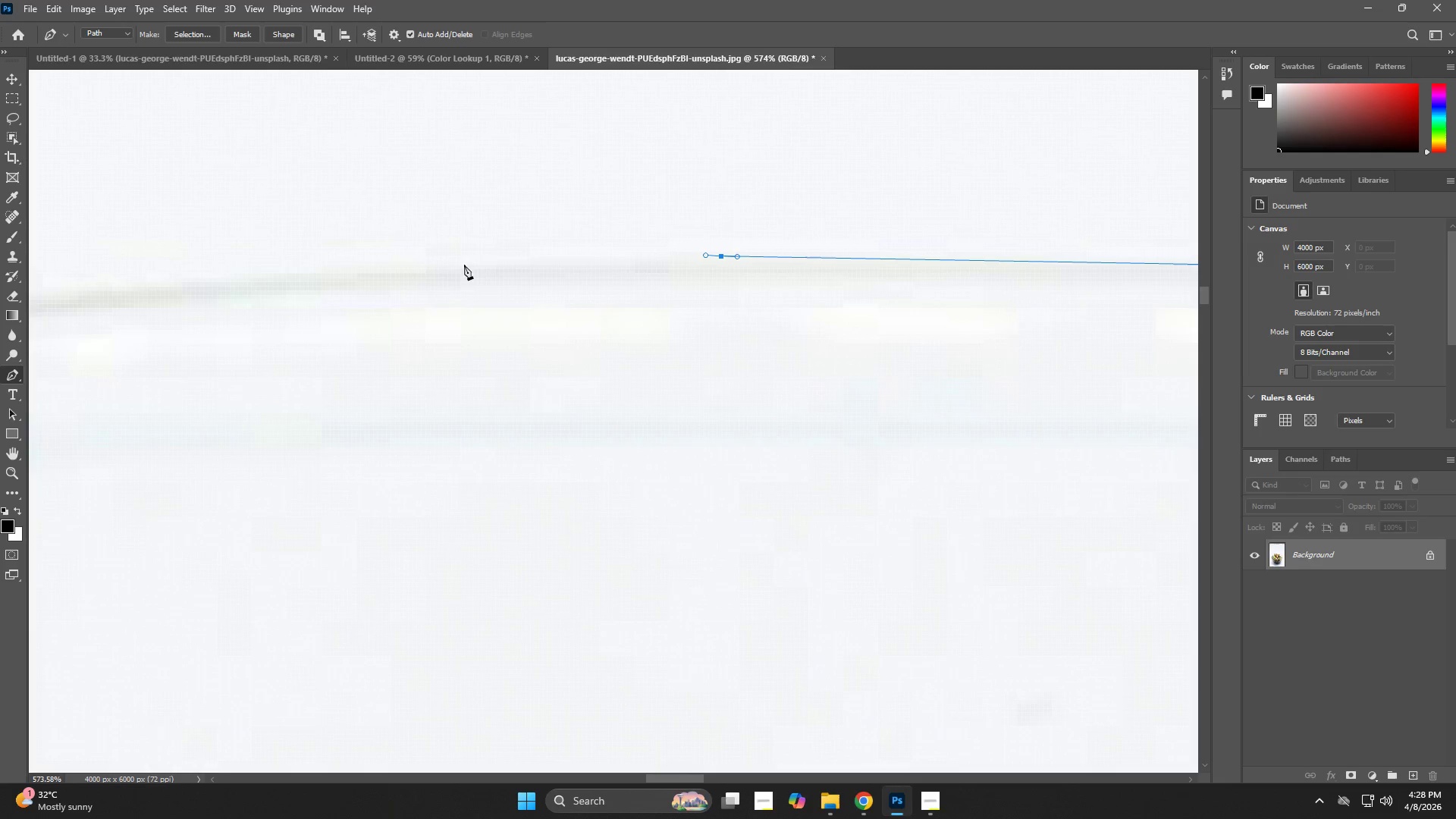 
left_click_drag(start_coordinate=[462, 262], to_coordinate=[394, 274])
 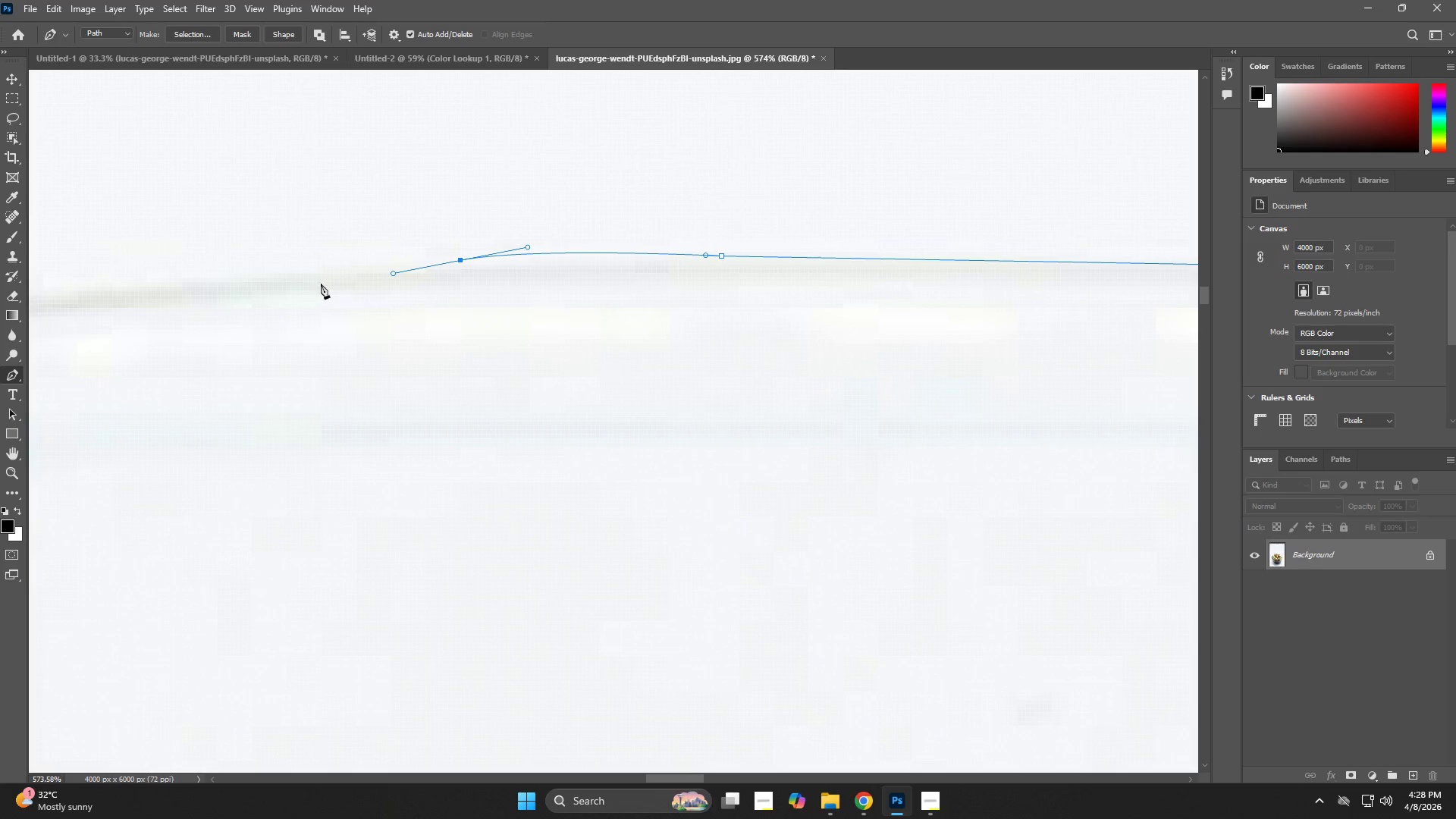 
hold_key(key=Space, duration=0.61)
 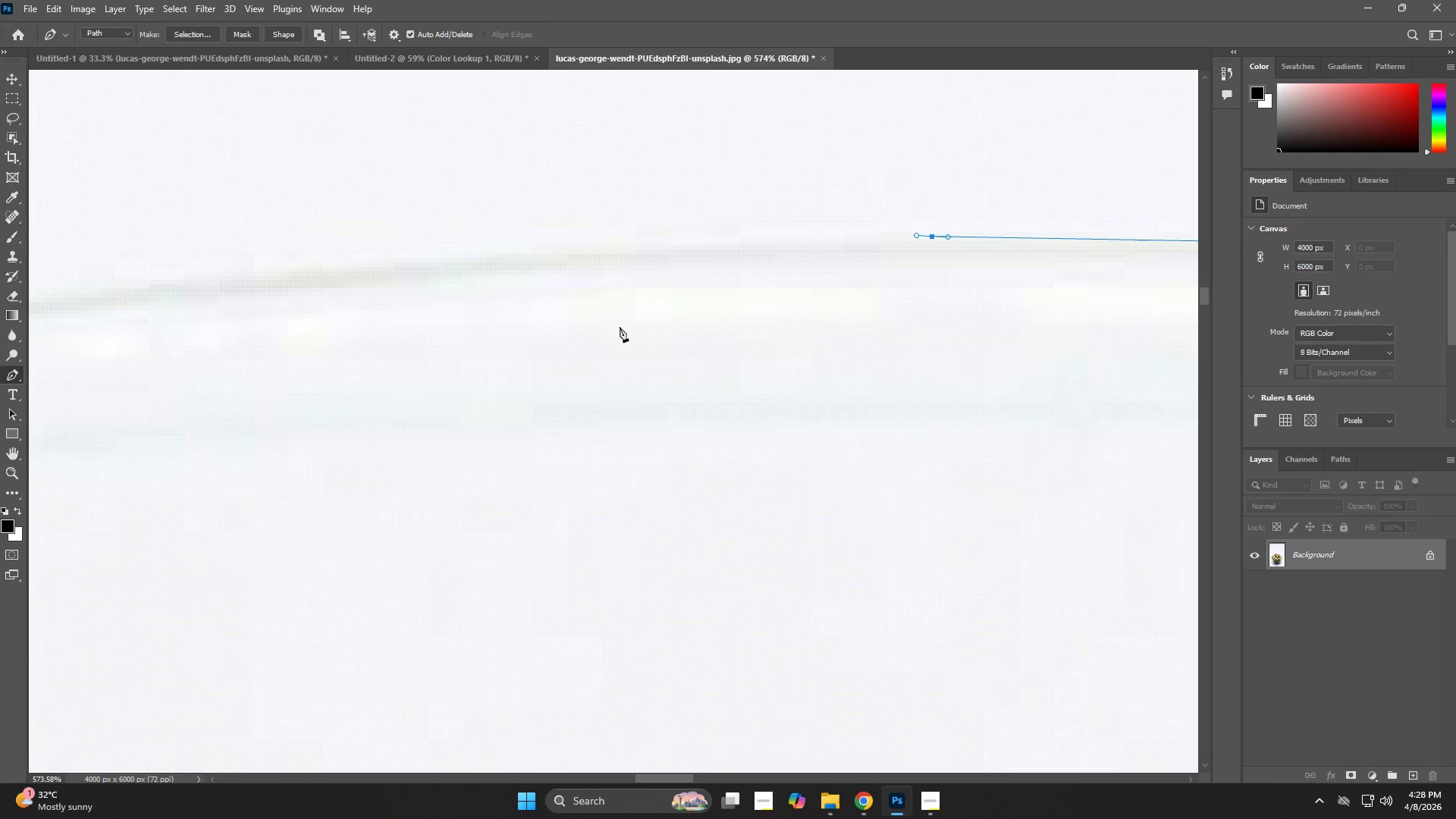 
left_click_drag(start_coordinate=[442, 357], to_coordinate=[623, 337])
 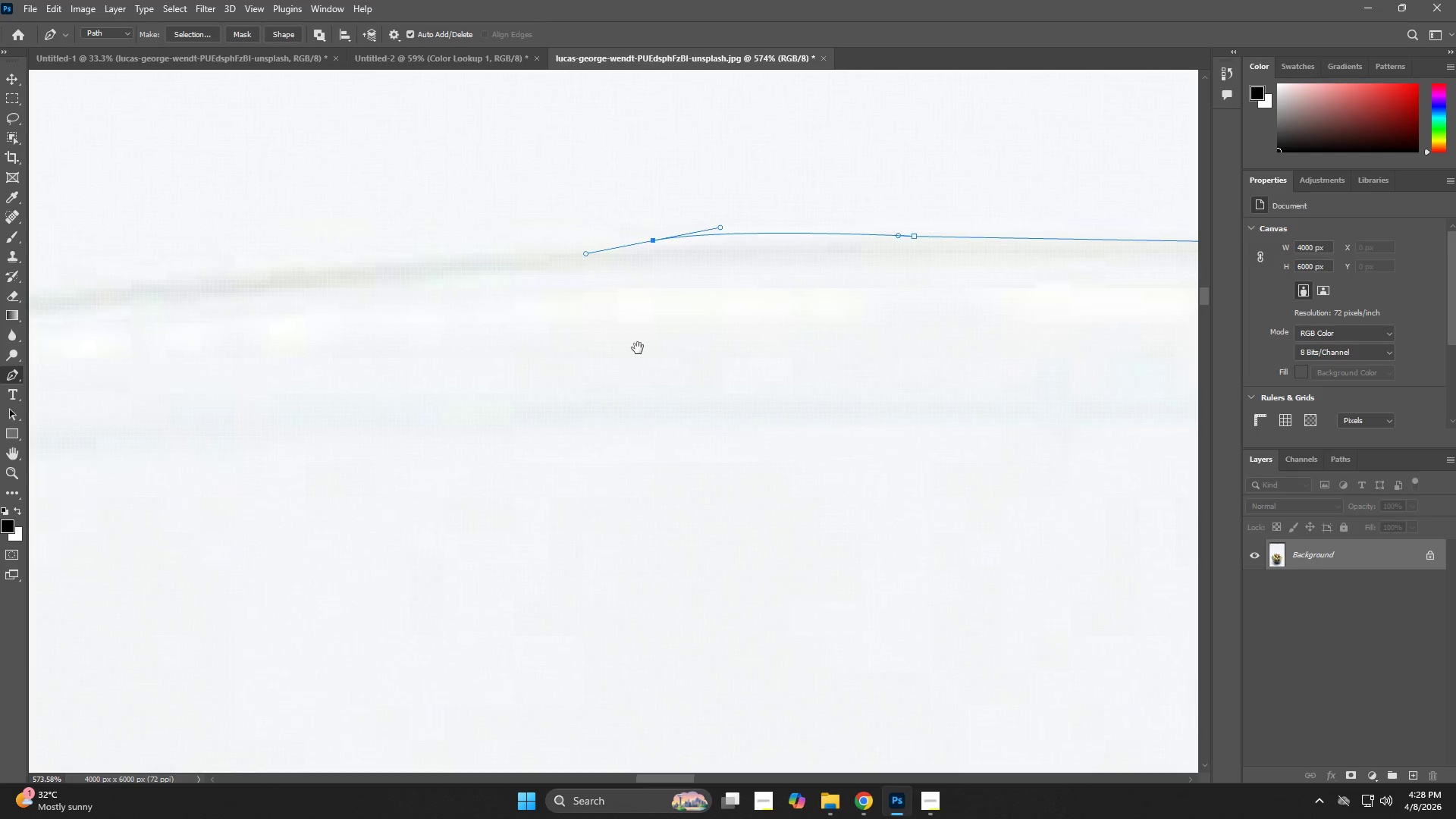 
key(Control+ControlLeft)
 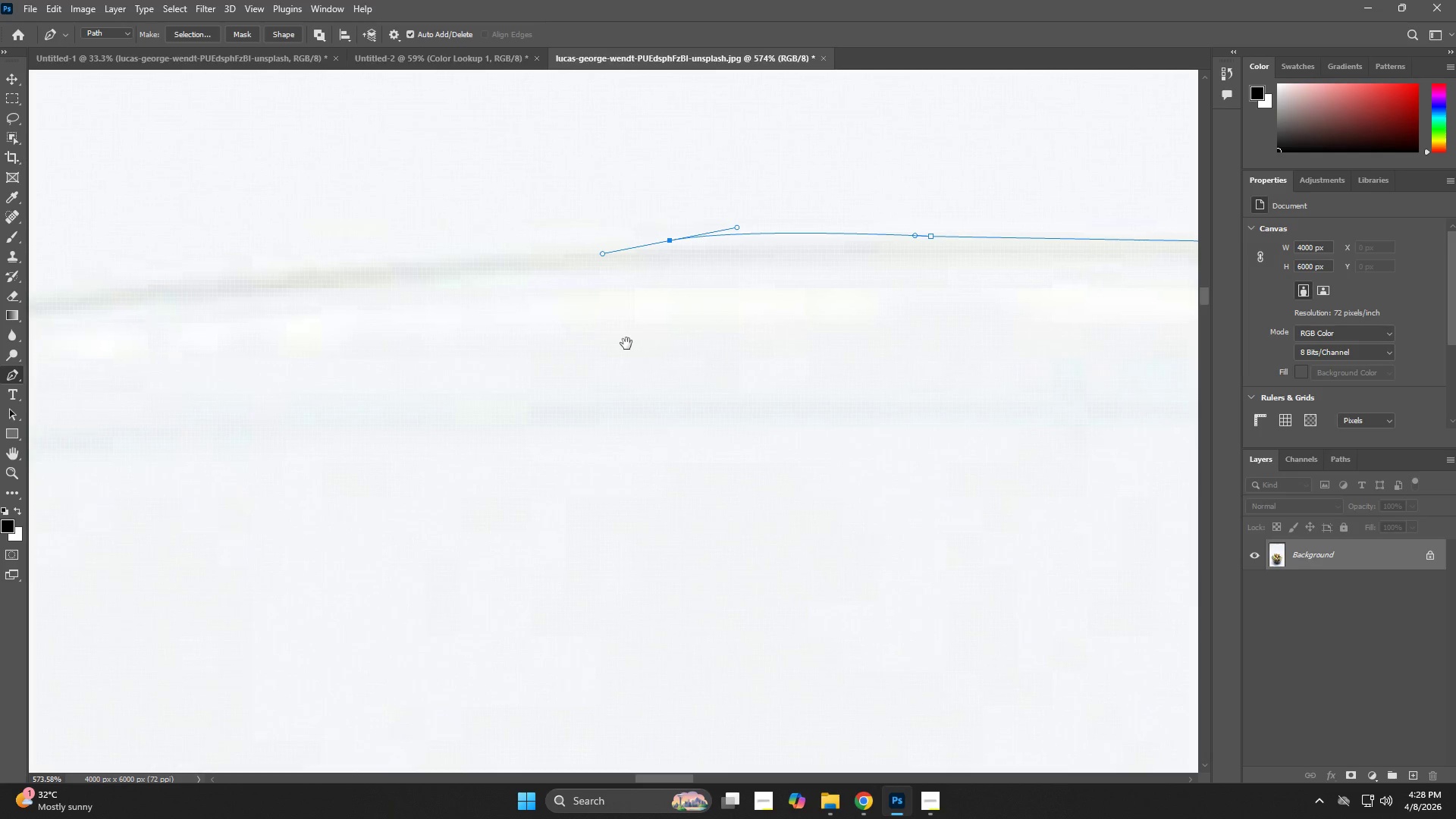 
key(Control+Z)
 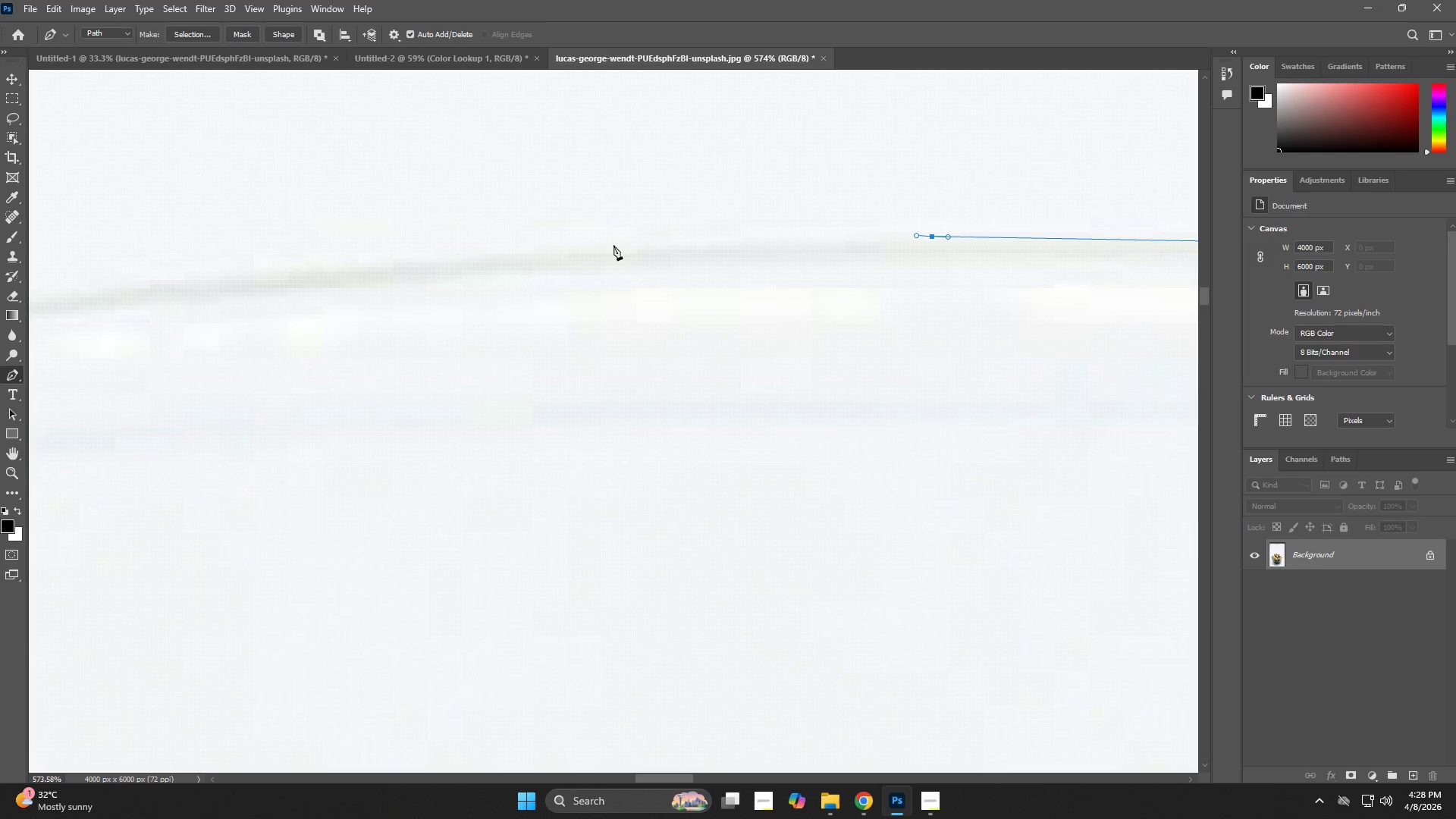 
left_click_drag(start_coordinate=[612, 239], to_coordinate=[453, 250])
 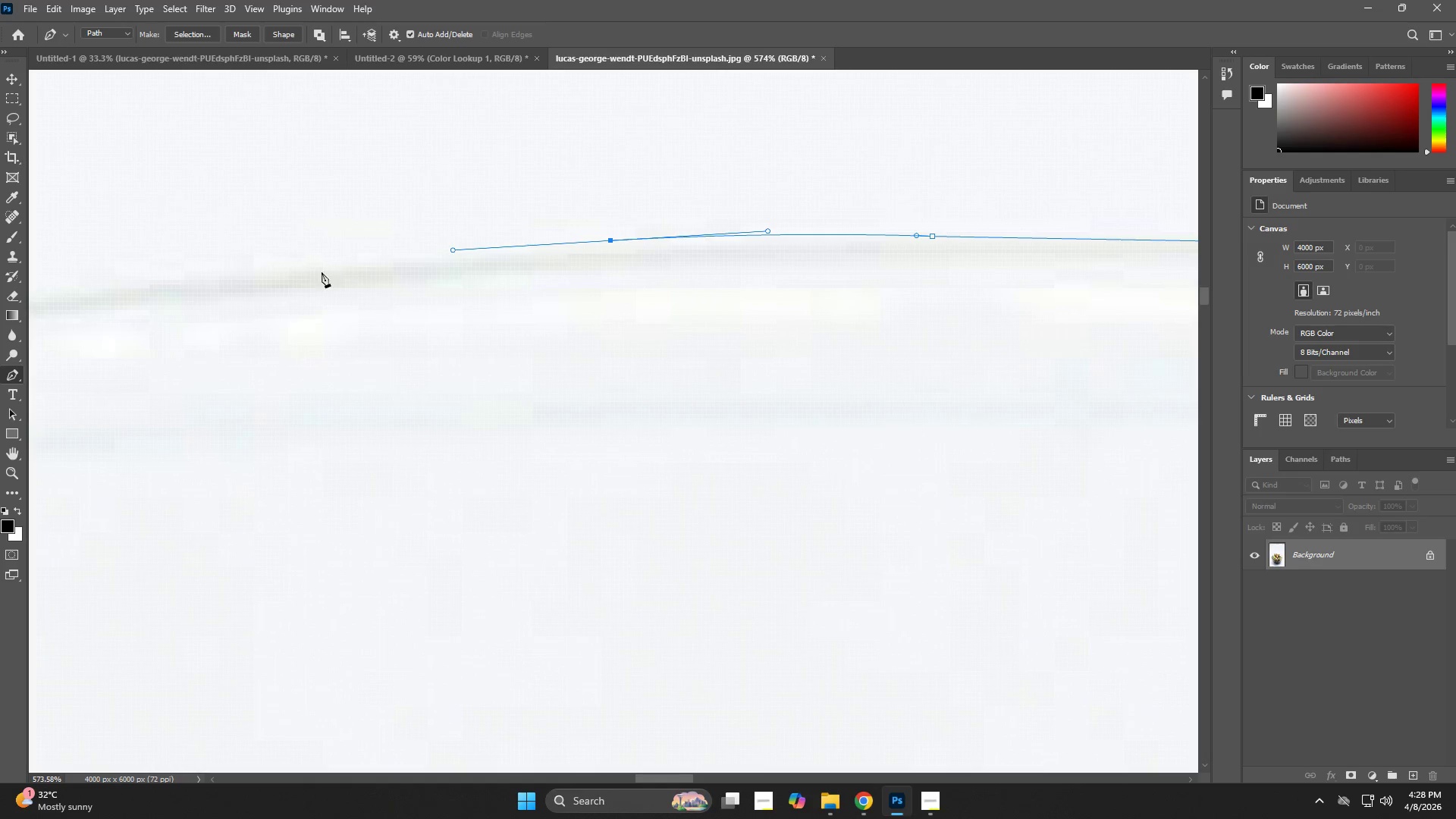 
left_click_drag(start_coordinate=[312, 272], to_coordinate=[266, 278])
 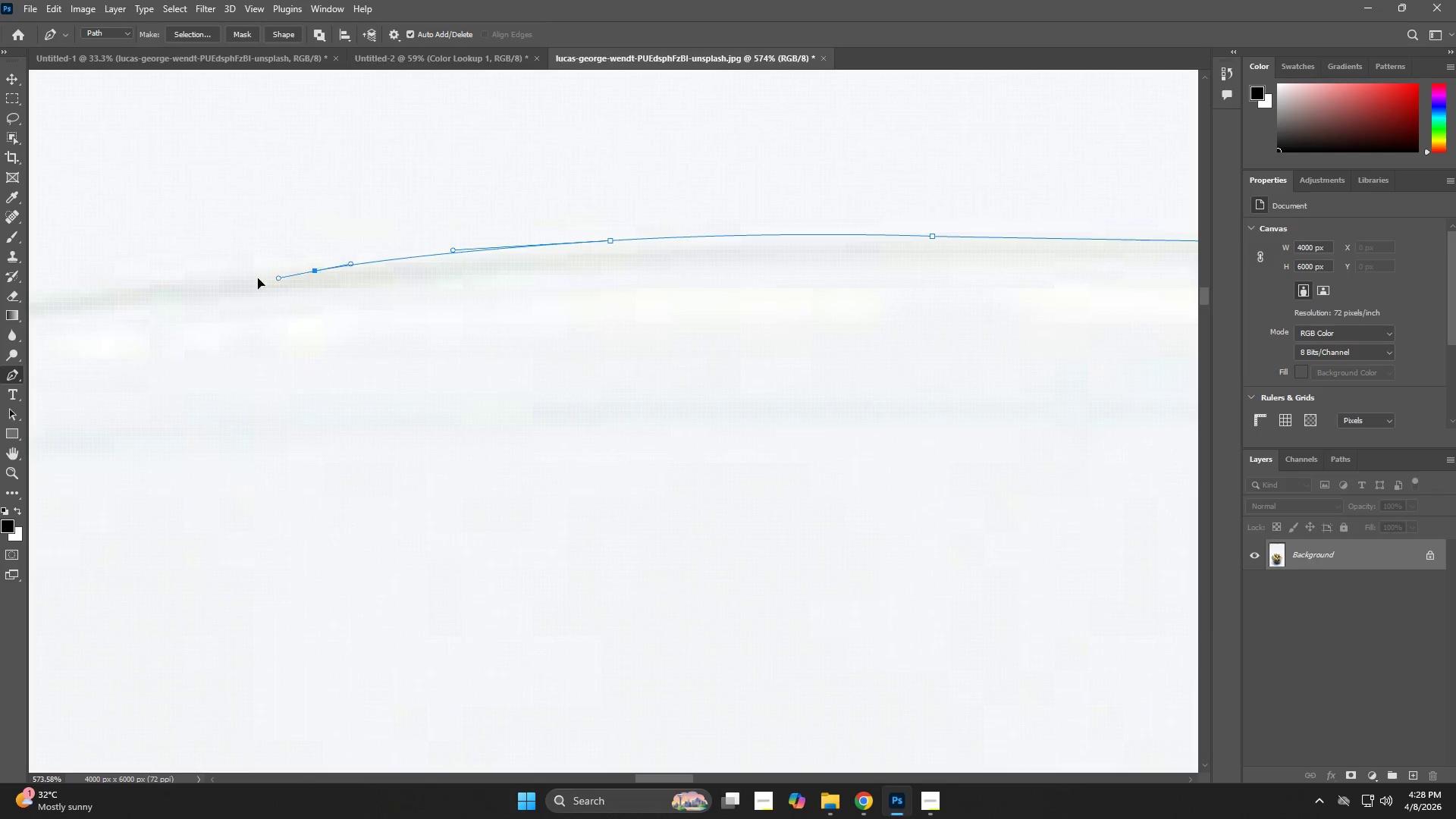 
hold_key(key=Space, duration=0.56)
 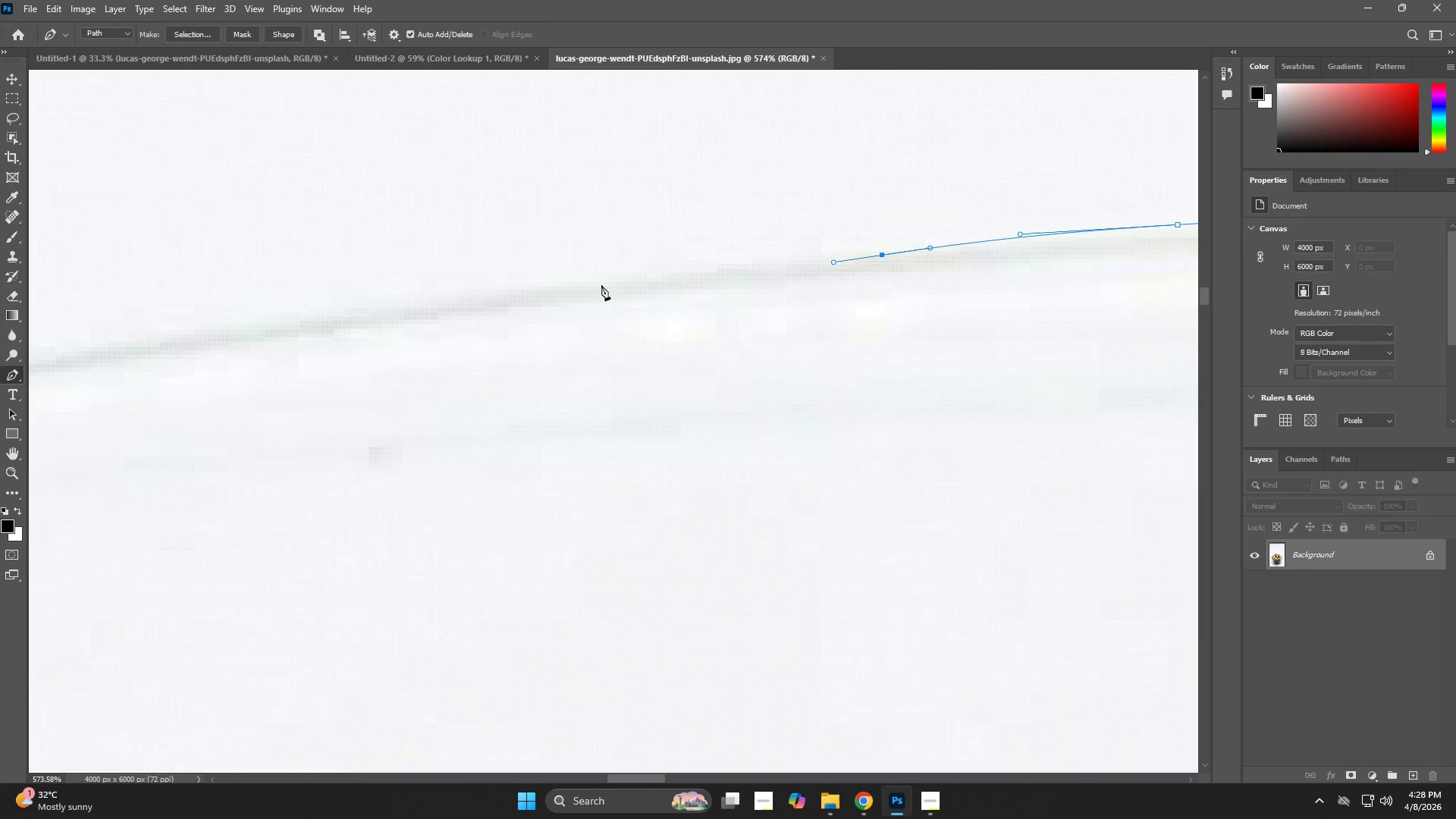 
left_click_drag(start_coordinate=[300, 299], to_coordinate=[795, 282])
 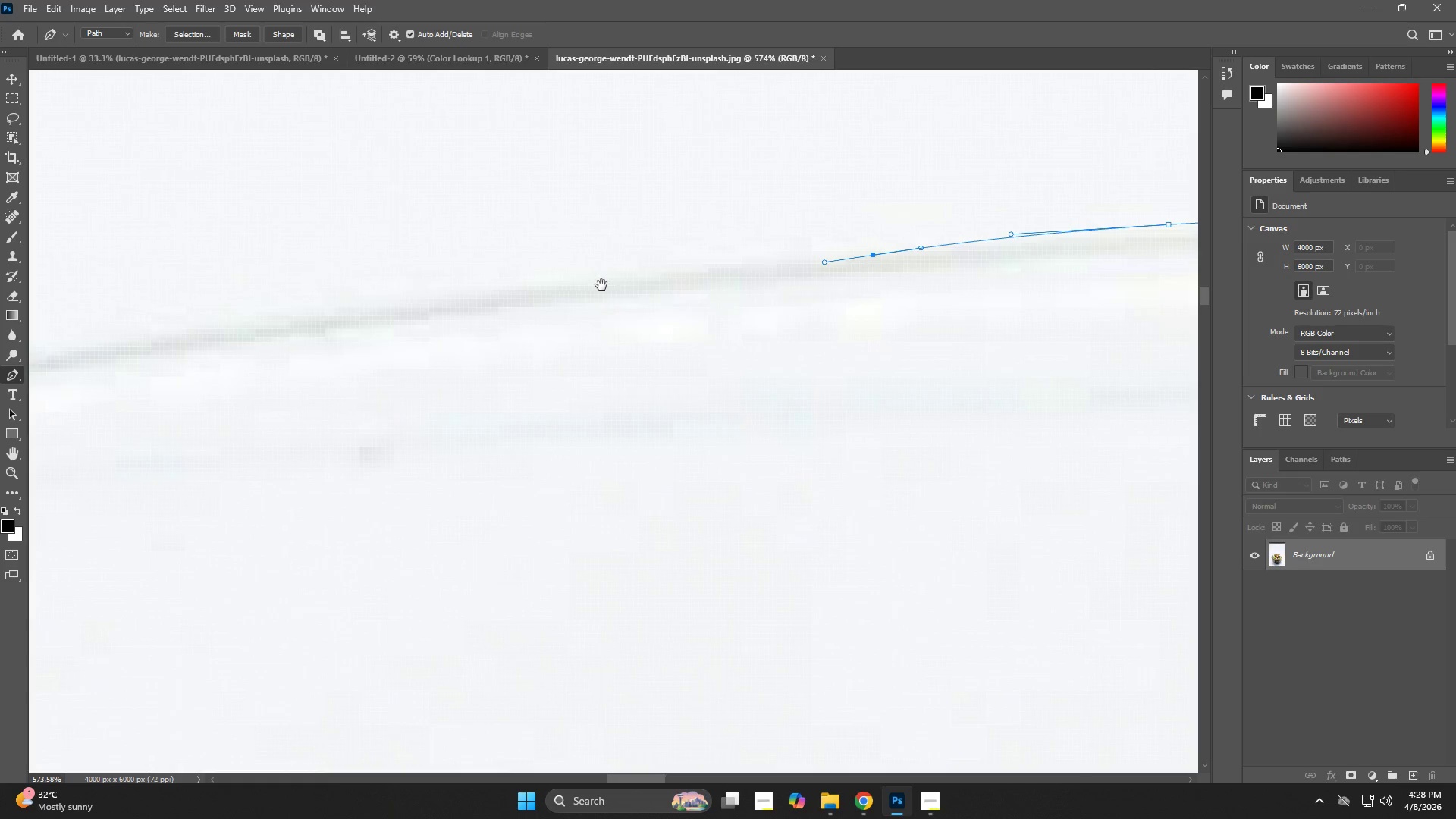 
left_click_drag(start_coordinate=[597, 285], to_coordinate=[592, 284])
 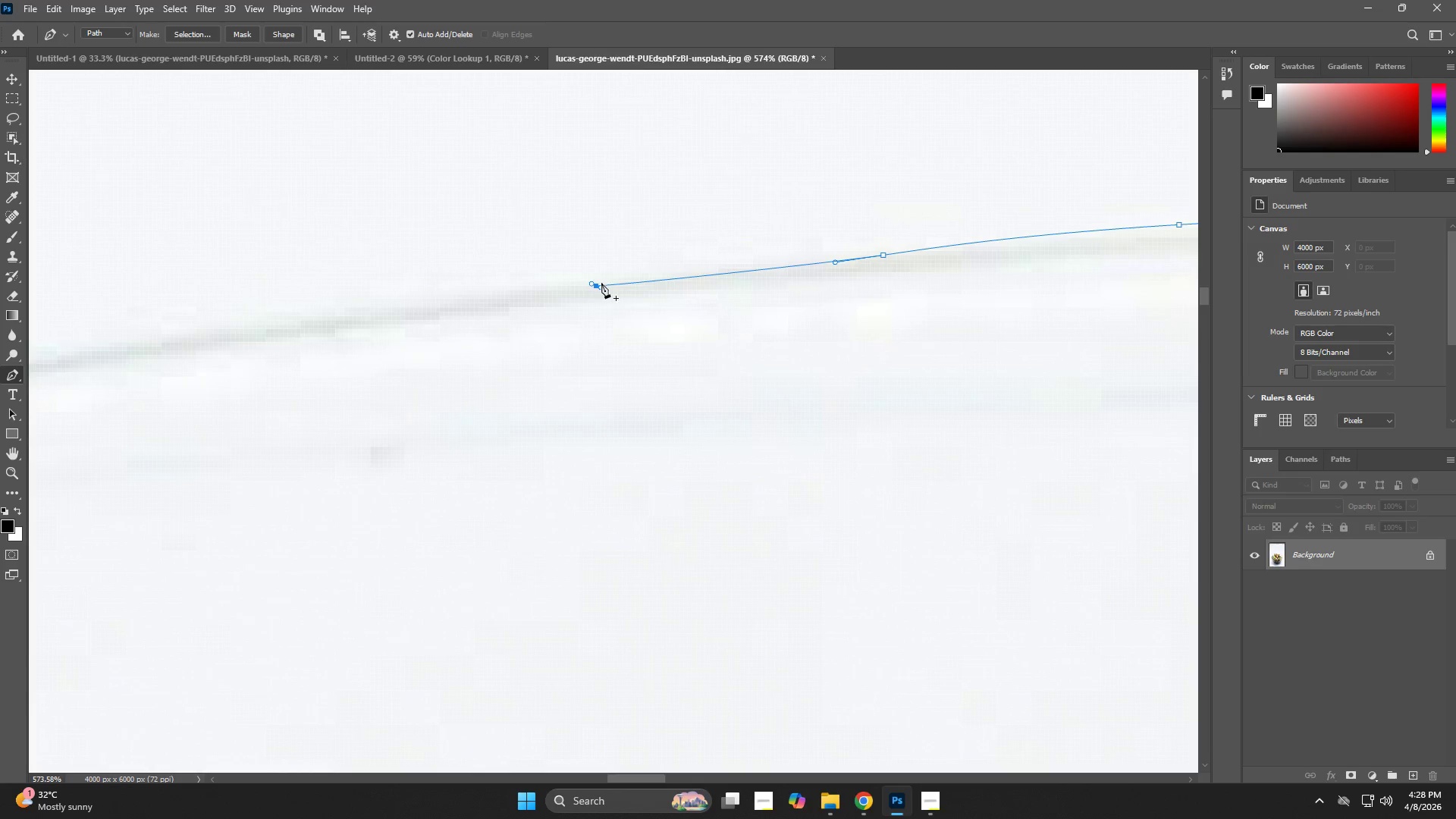 
key(Control+ControlLeft)
 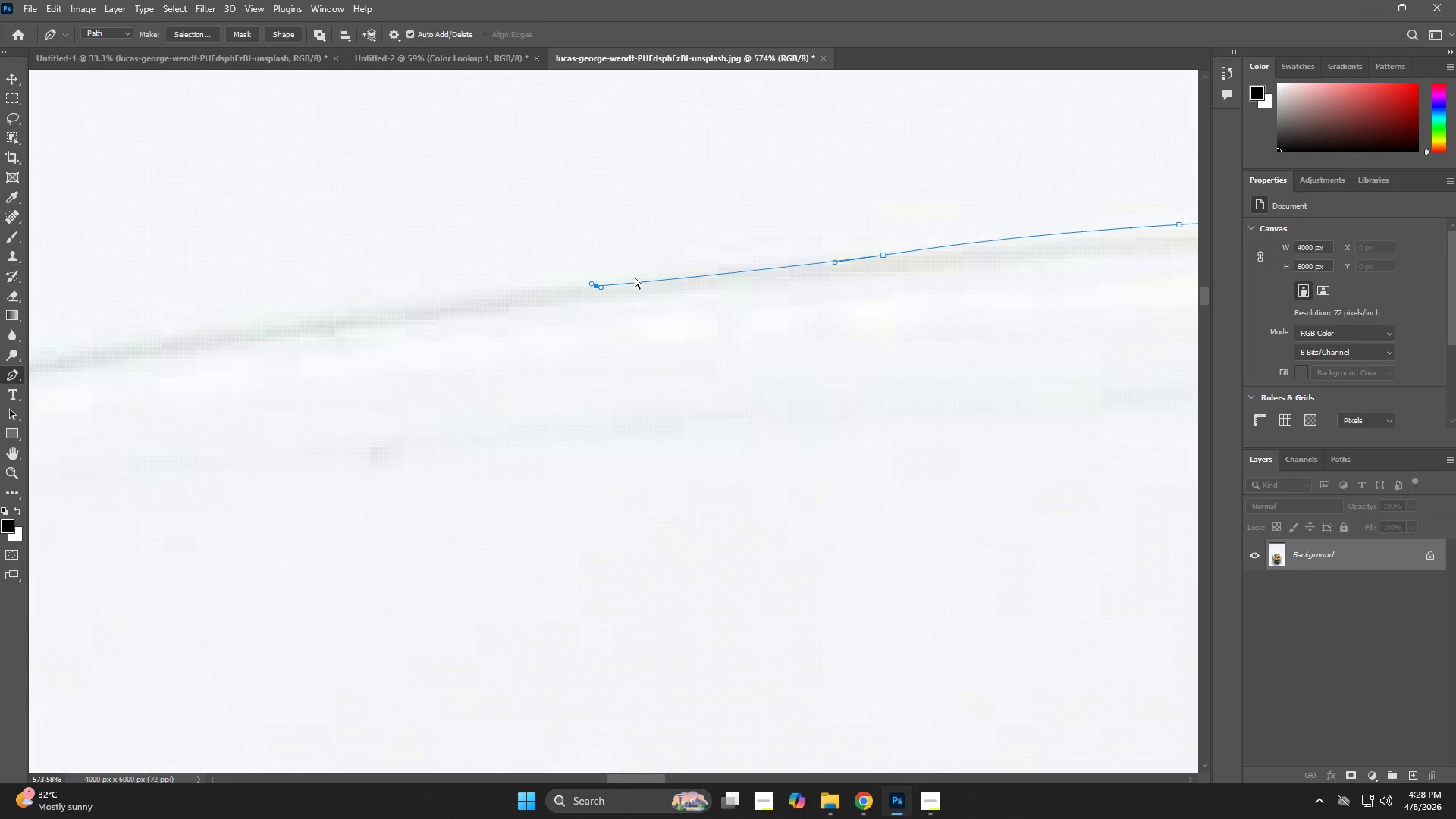 
key(Control+Z)
 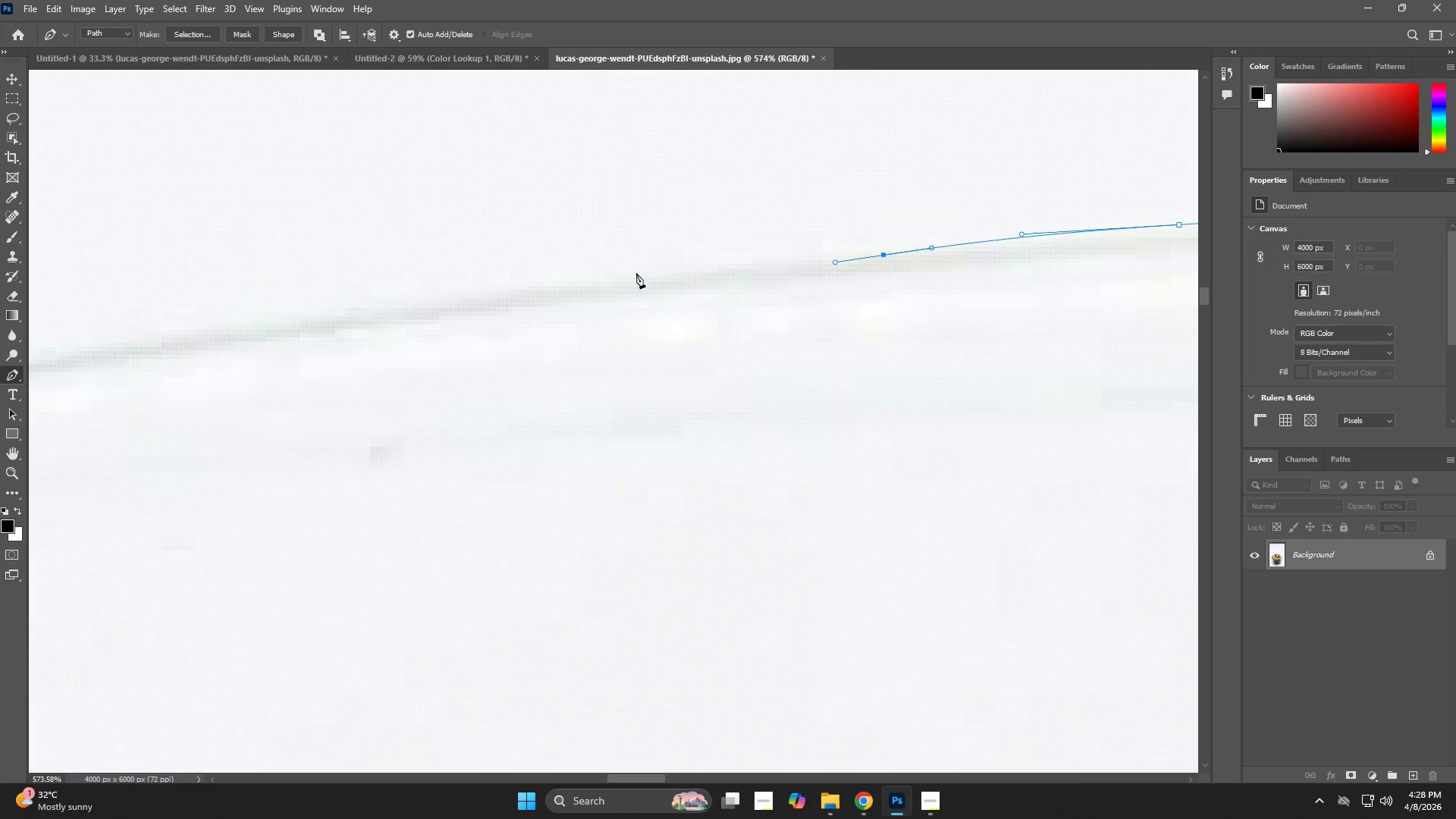 
left_click([634, 271])
 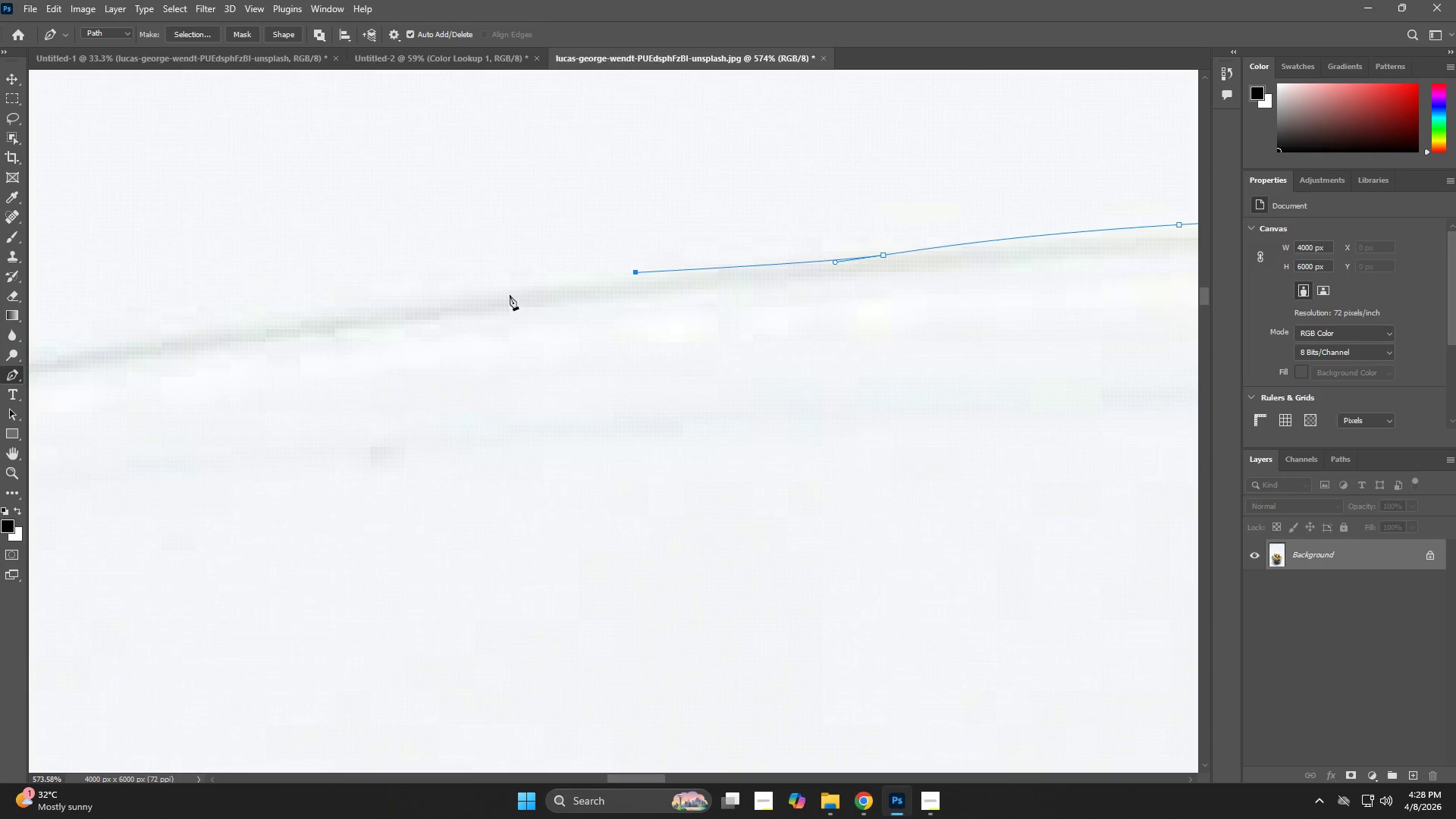 
left_click_drag(start_coordinate=[482, 292], to_coordinate=[382, 304])
 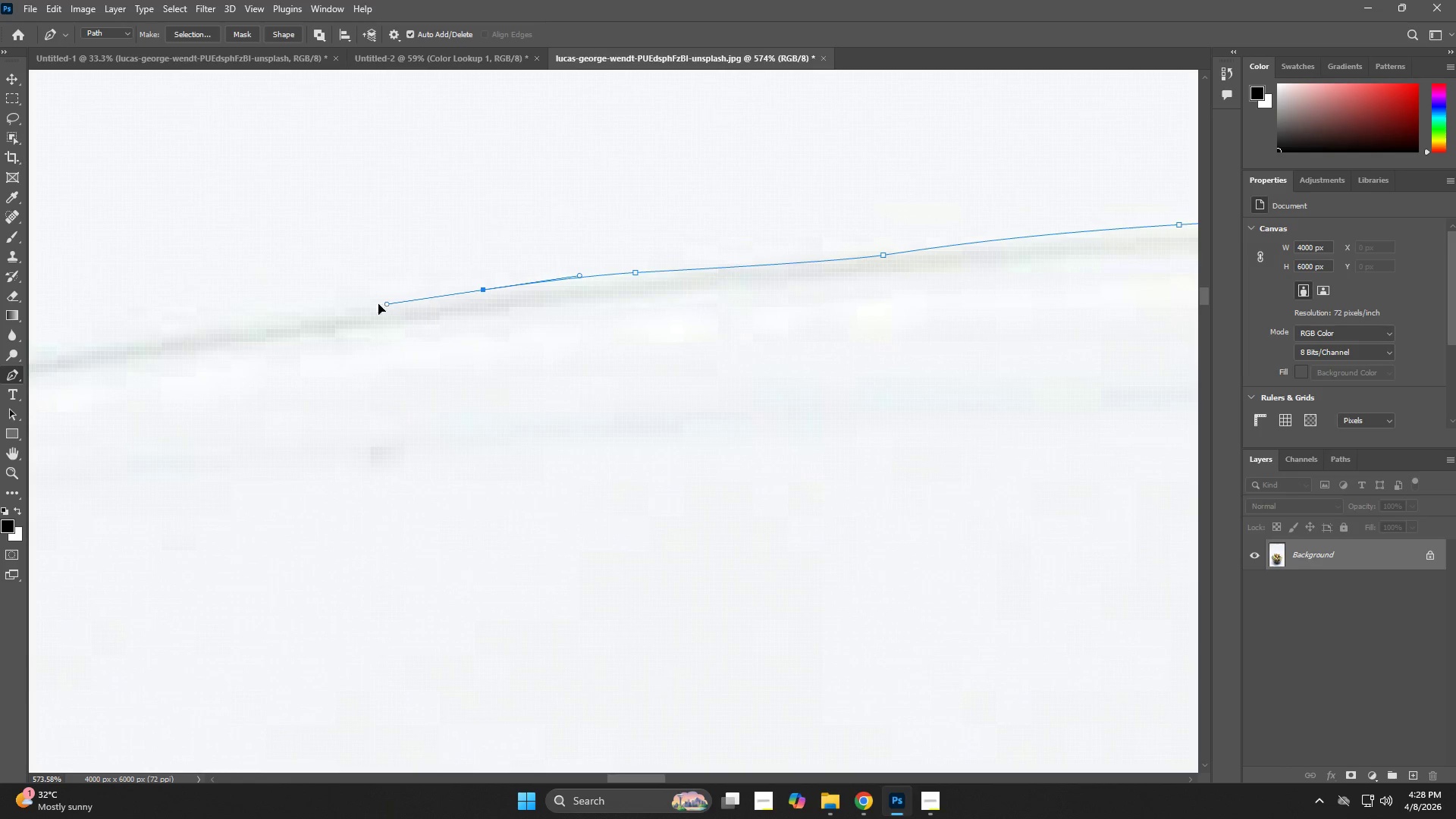 
hold_key(key=Space, duration=0.69)
 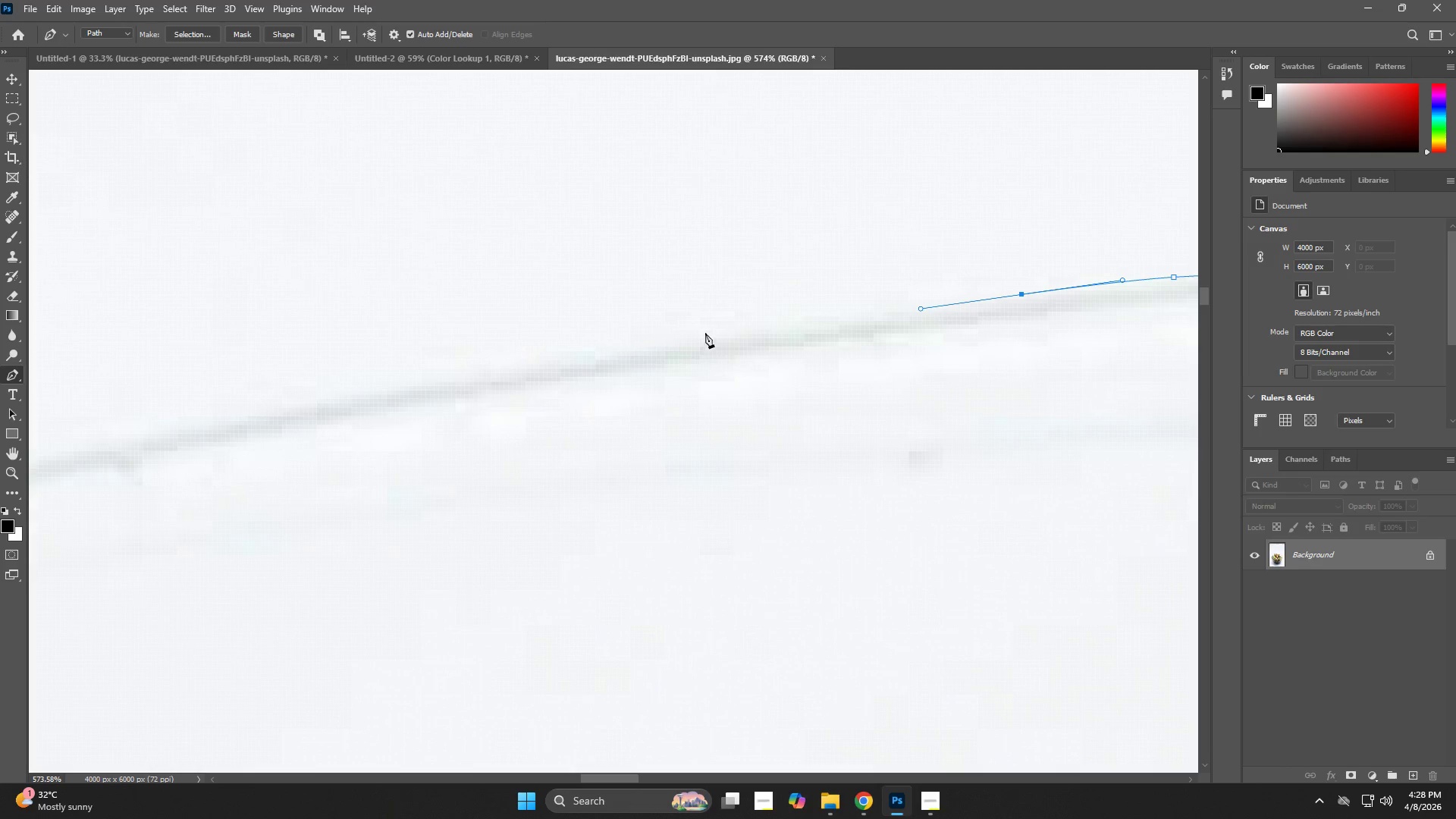 
left_click_drag(start_coordinate=[325, 328], to_coordinate=[864, 333])
 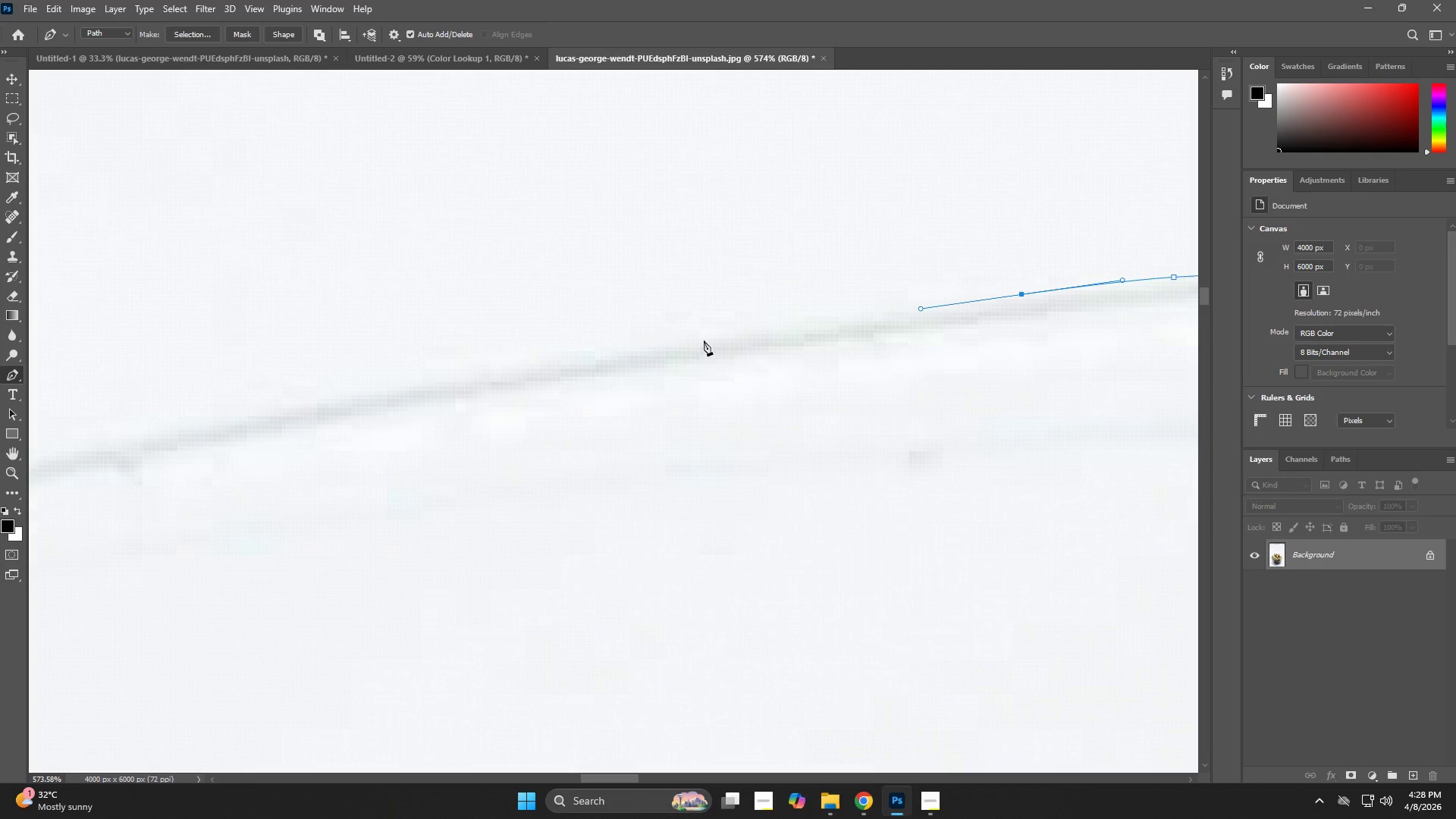 
left_click_drag(start_coordinate=[705, 332], to_coordinate=[544, 359])
 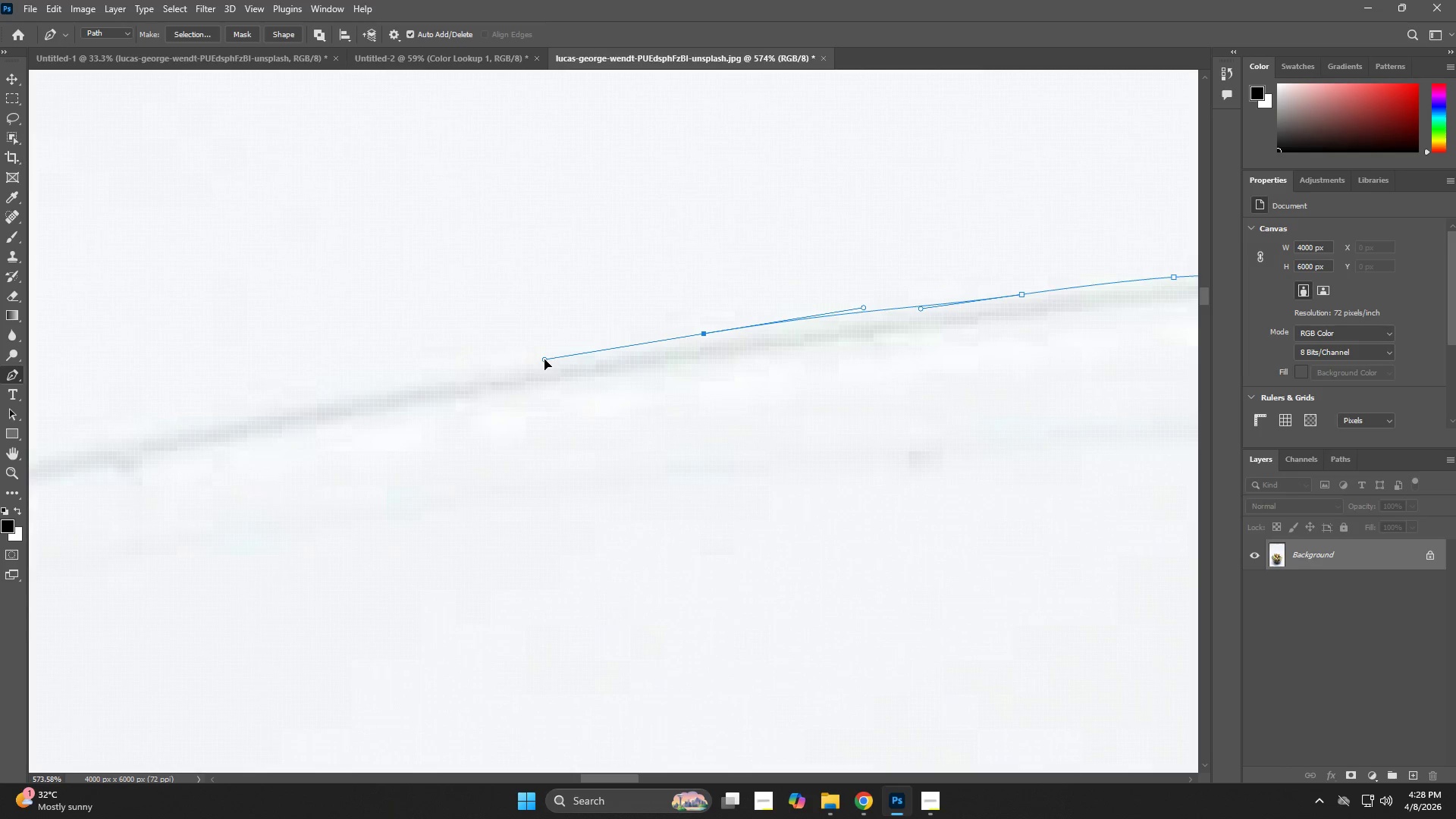 
hold_key(key=Space, duration=0.62)
 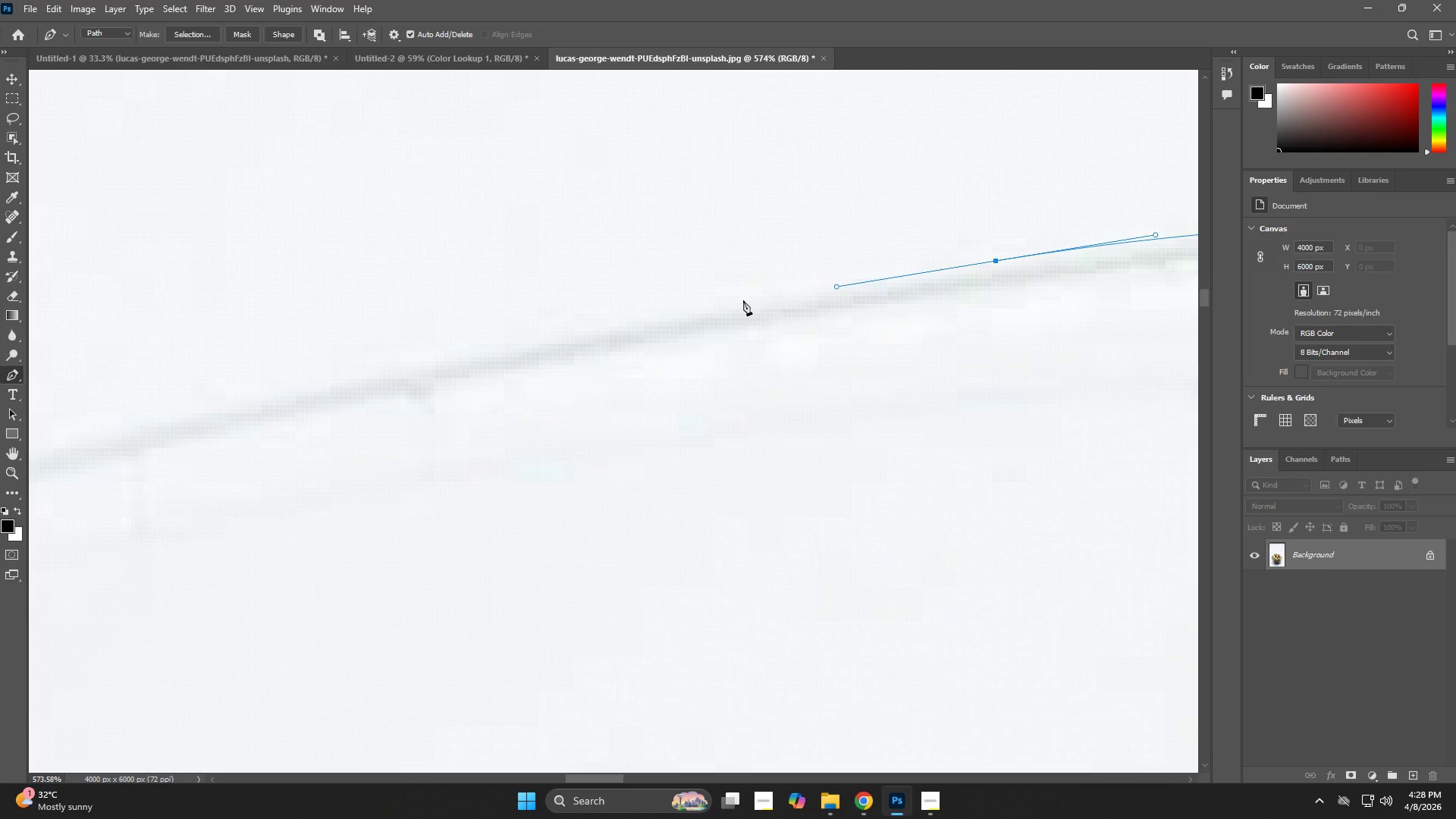 
left_click_drag(start_coordinate=[471, 400], to_coordinate=[763, 328])
 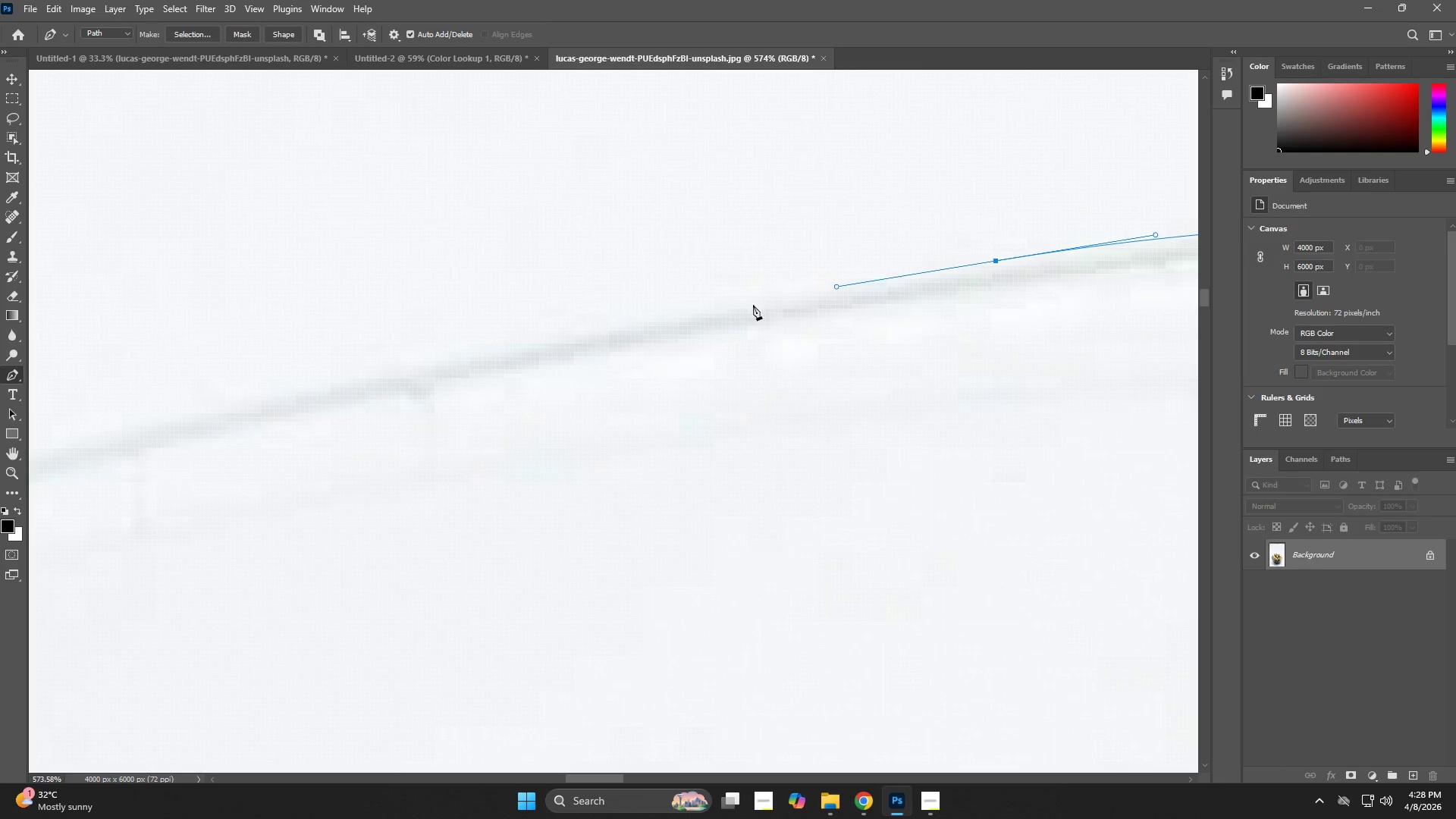 
left_click_drag(start_coordinate=[743, 300], to_coordinate=[678, 310])
 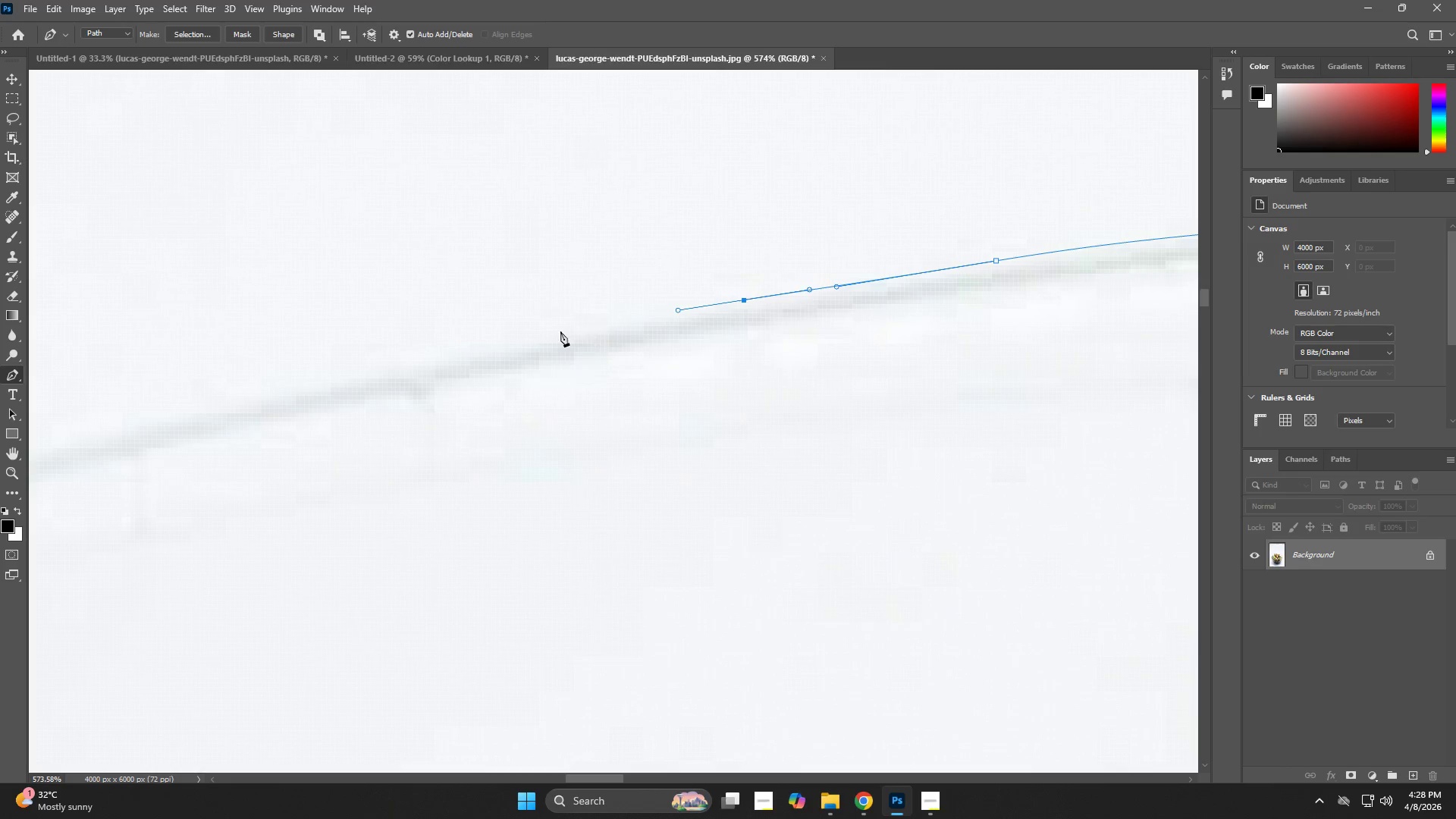 
left_click_drag(start_coordinate=[559, 331], to_coordinate=[516, 350])
 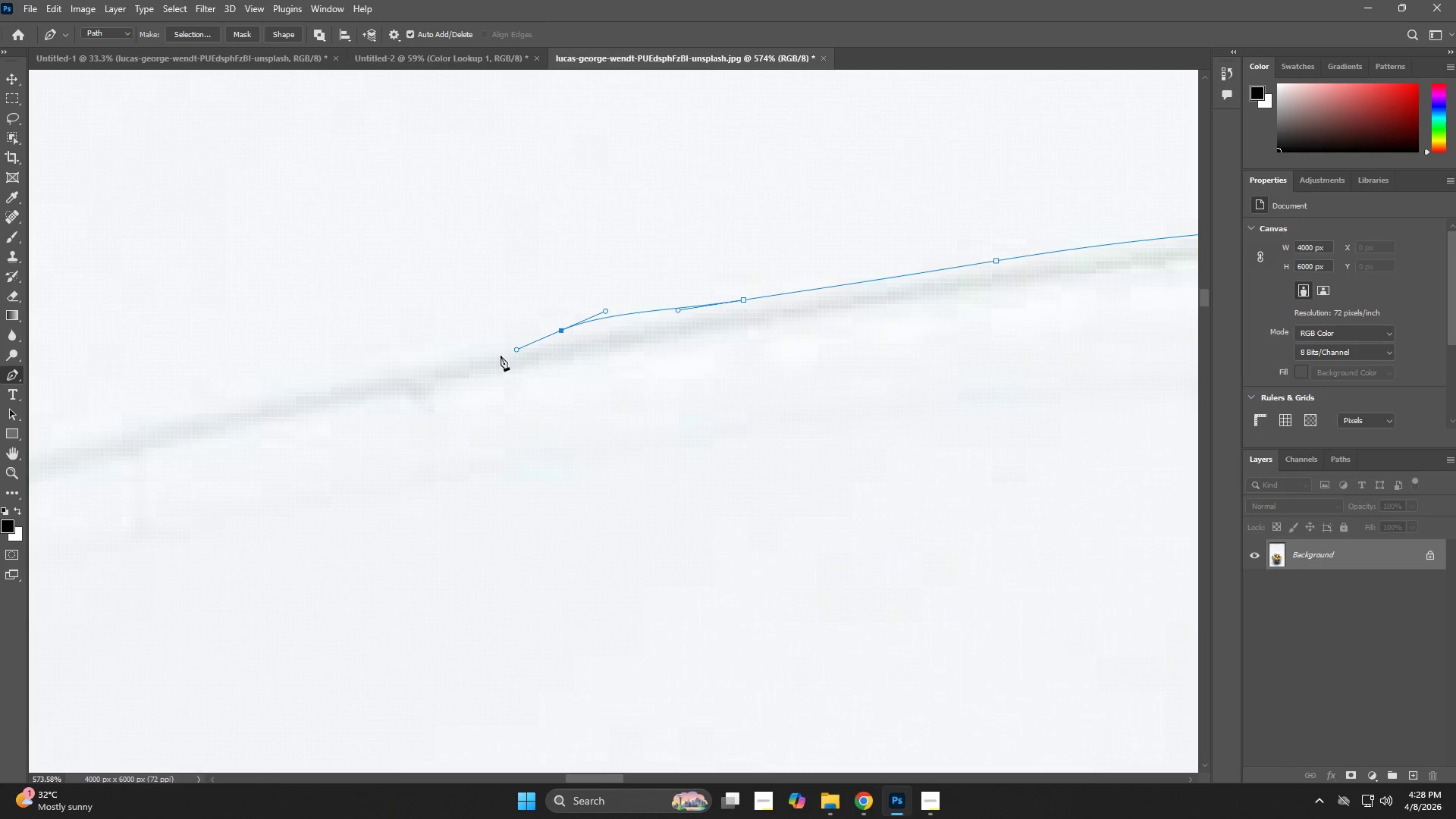 
hold_key(key=Space, duration=0.47)
 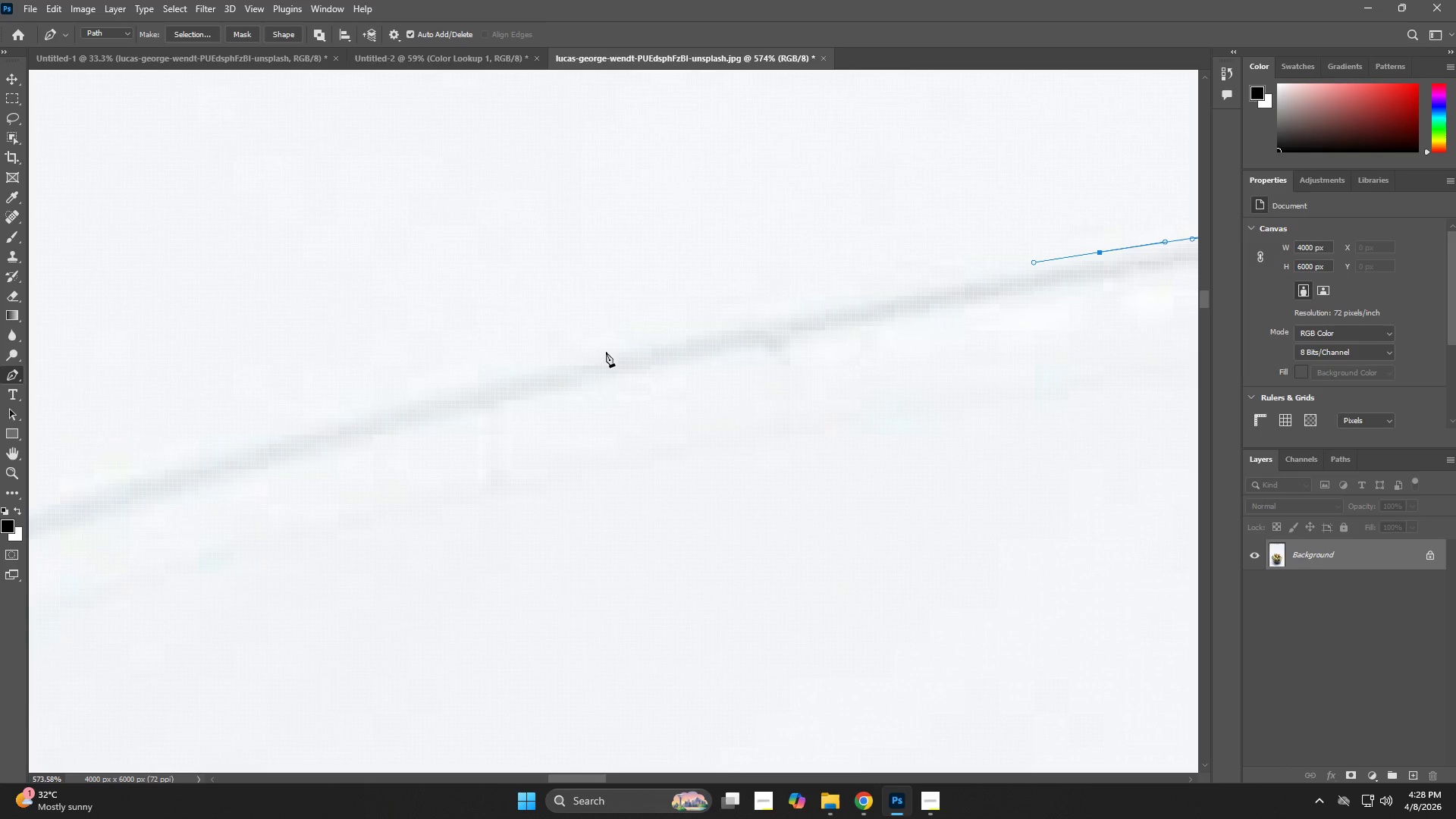 
left_click_drag(start_coordinate=[399, 381], to_coordinate=[755, 334])
 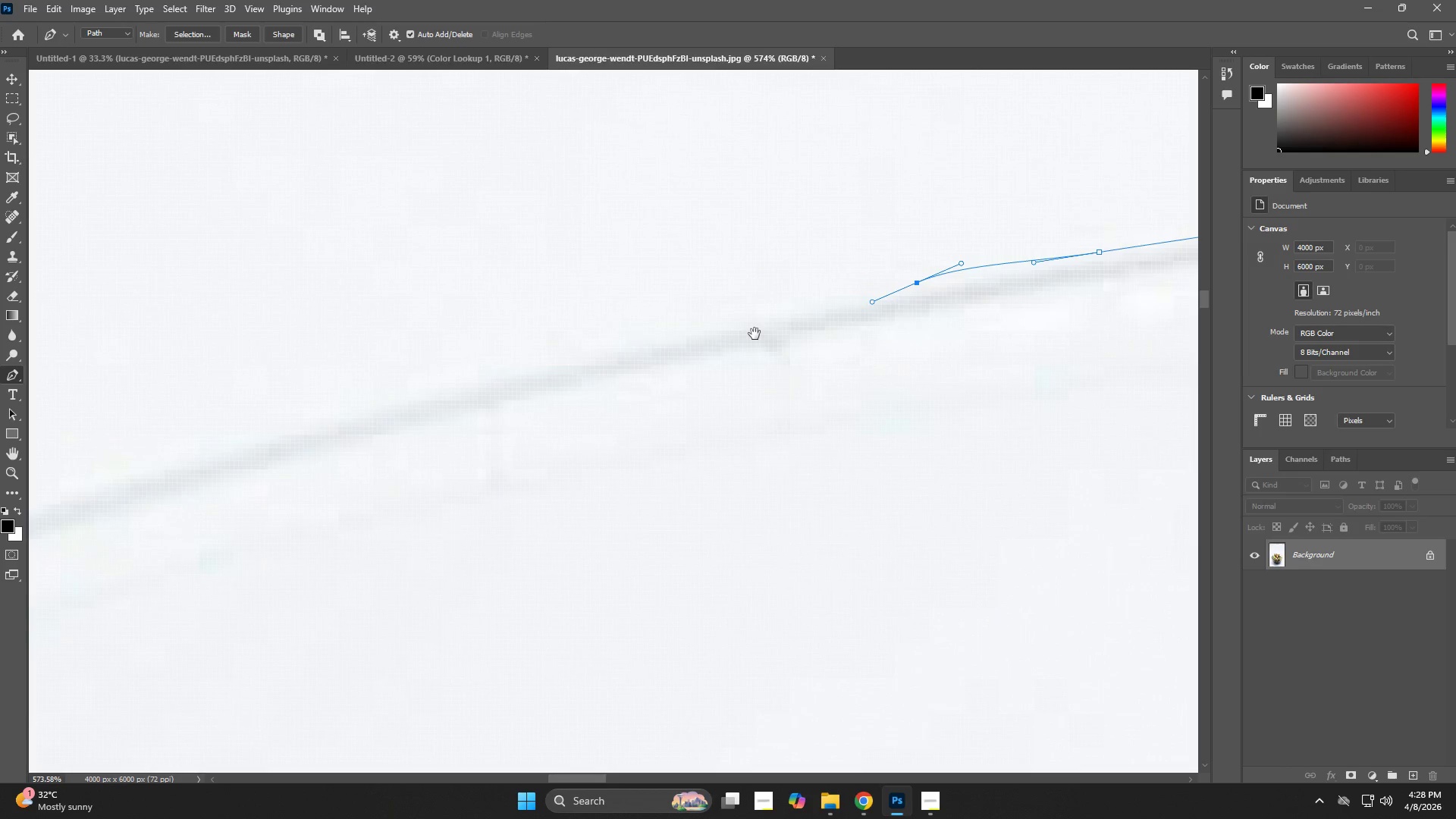 
key(Control+ControlLeft)
 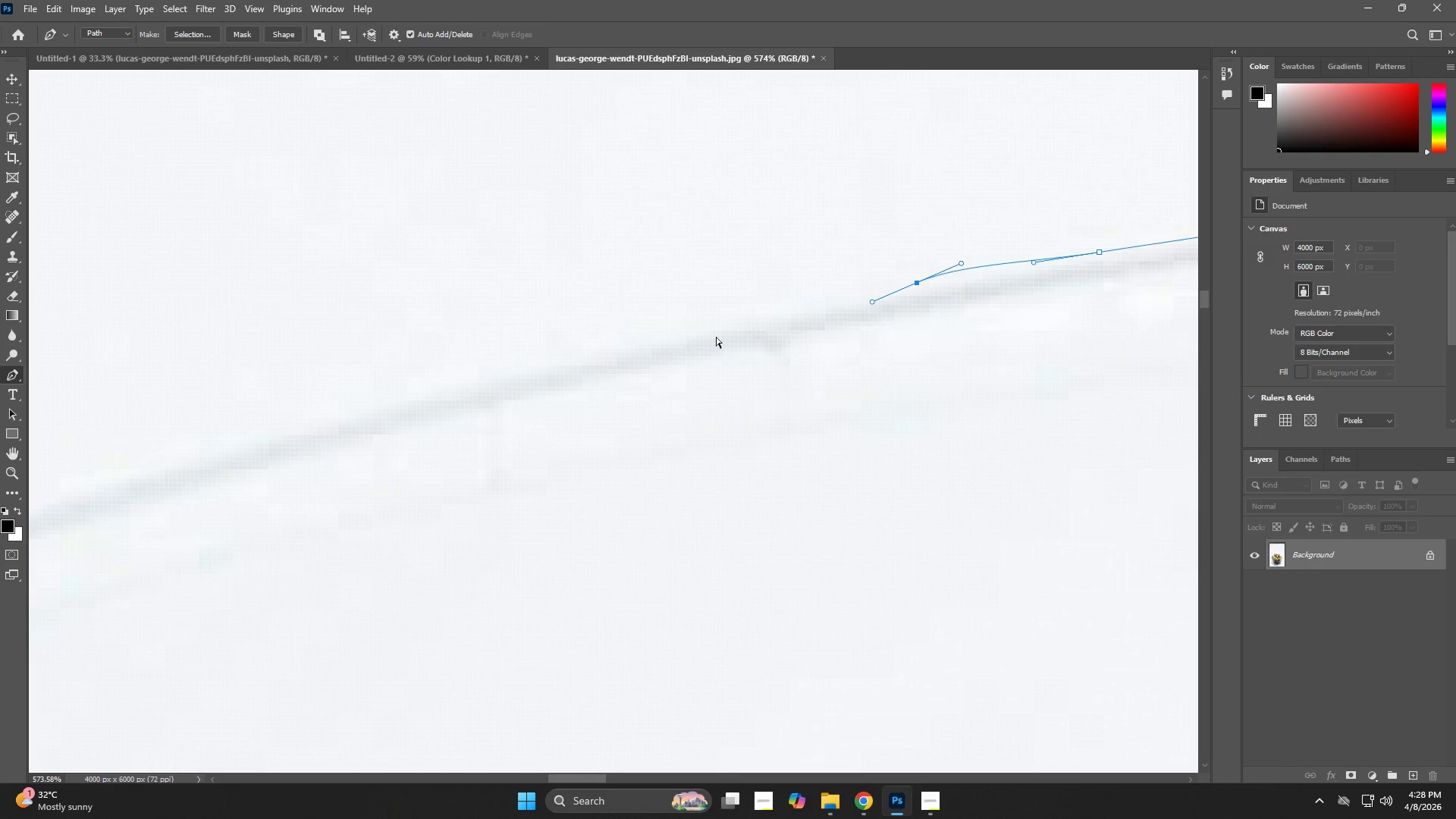 
key(Control+Z)
 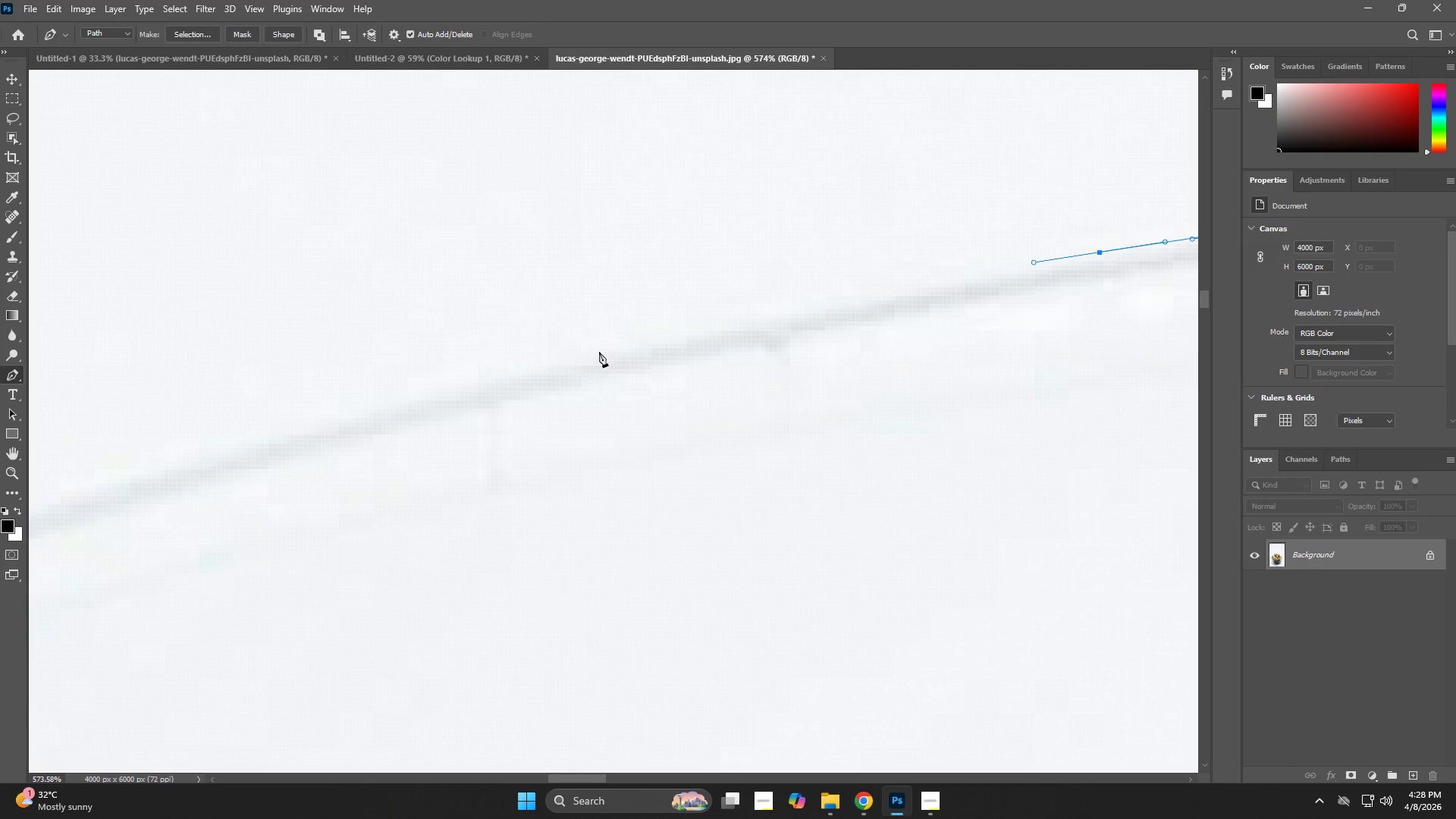 
left_click_drag(start_coordinate=[598, 352], to_coordinate=[529, 370])
 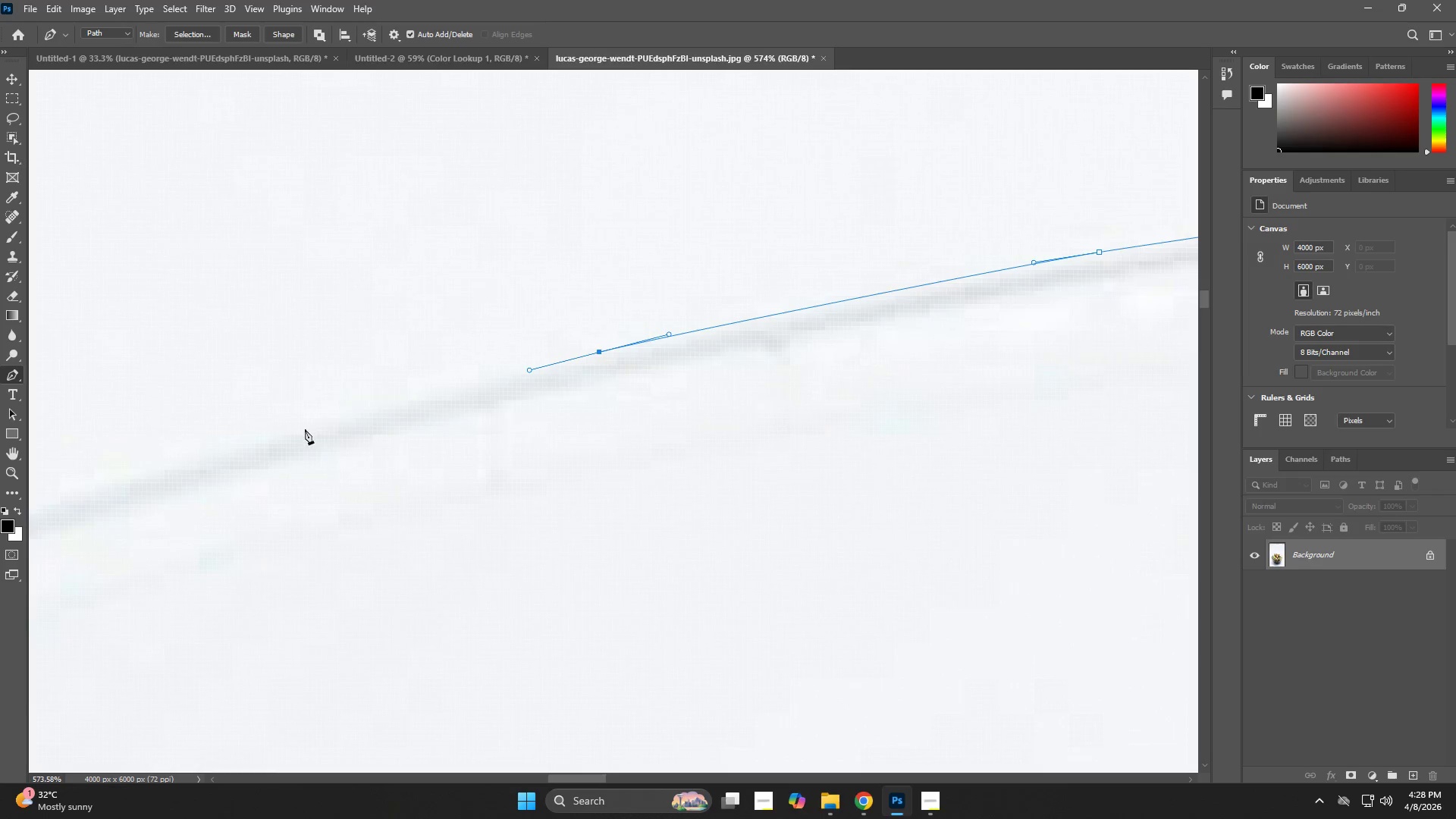 
left_click_drag(start_coordinate=[245, 454], to_coordinate=[225, 459])
 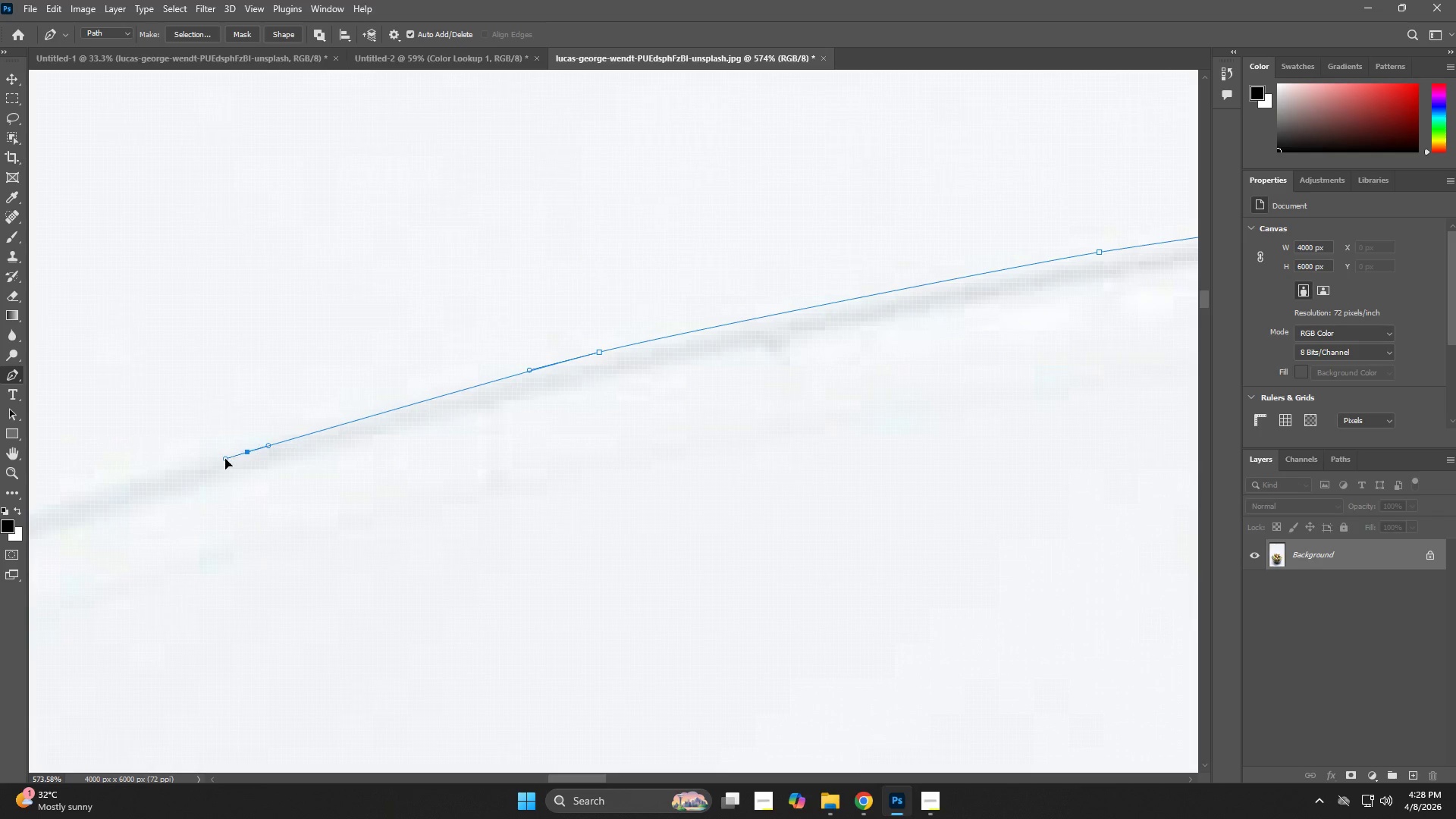 
hold_key(key=Space, duration=0.45)
 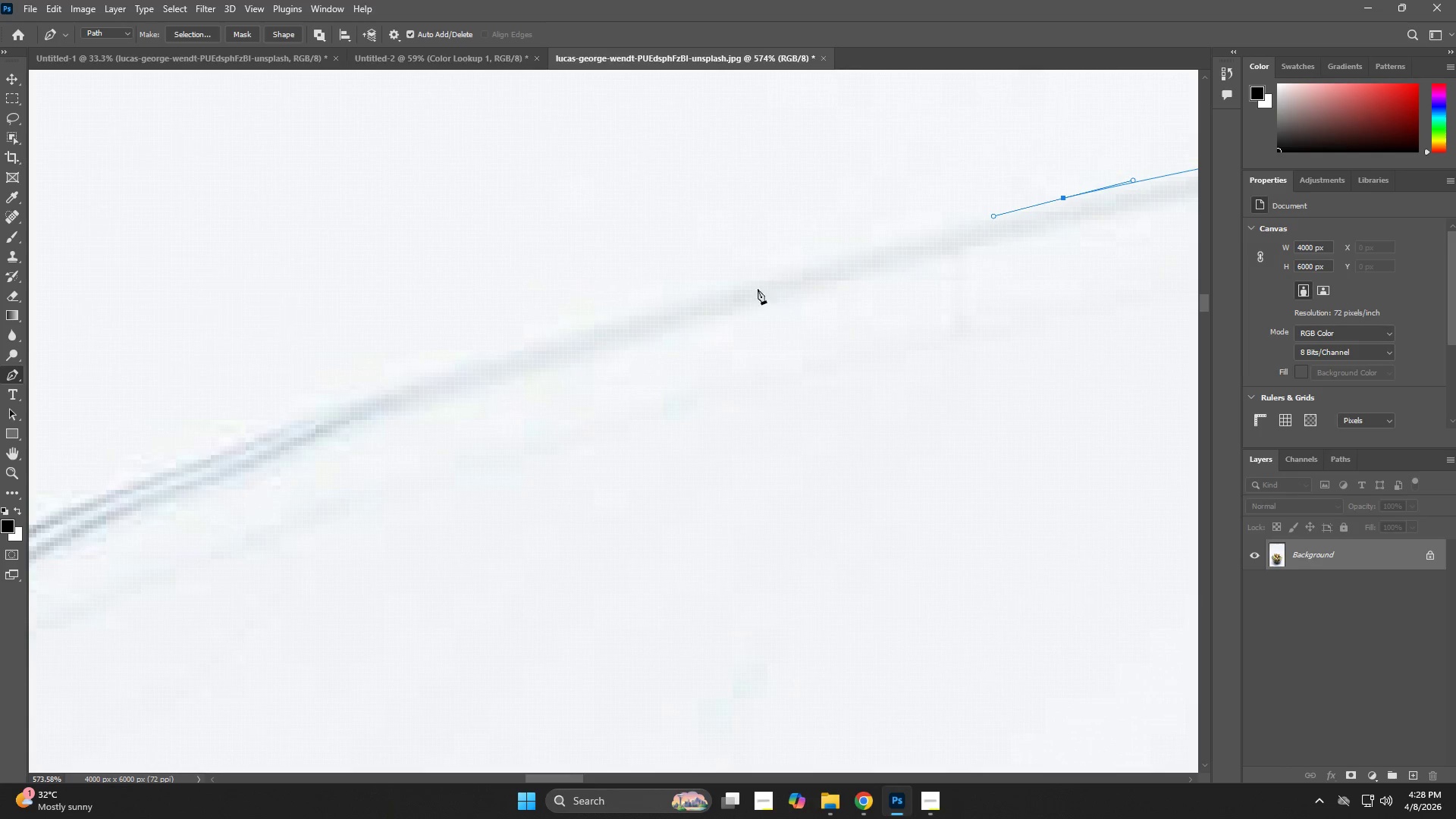 
left_click_drag(start_coordinate=[320, 448], to_coordinate=[784, 294])
 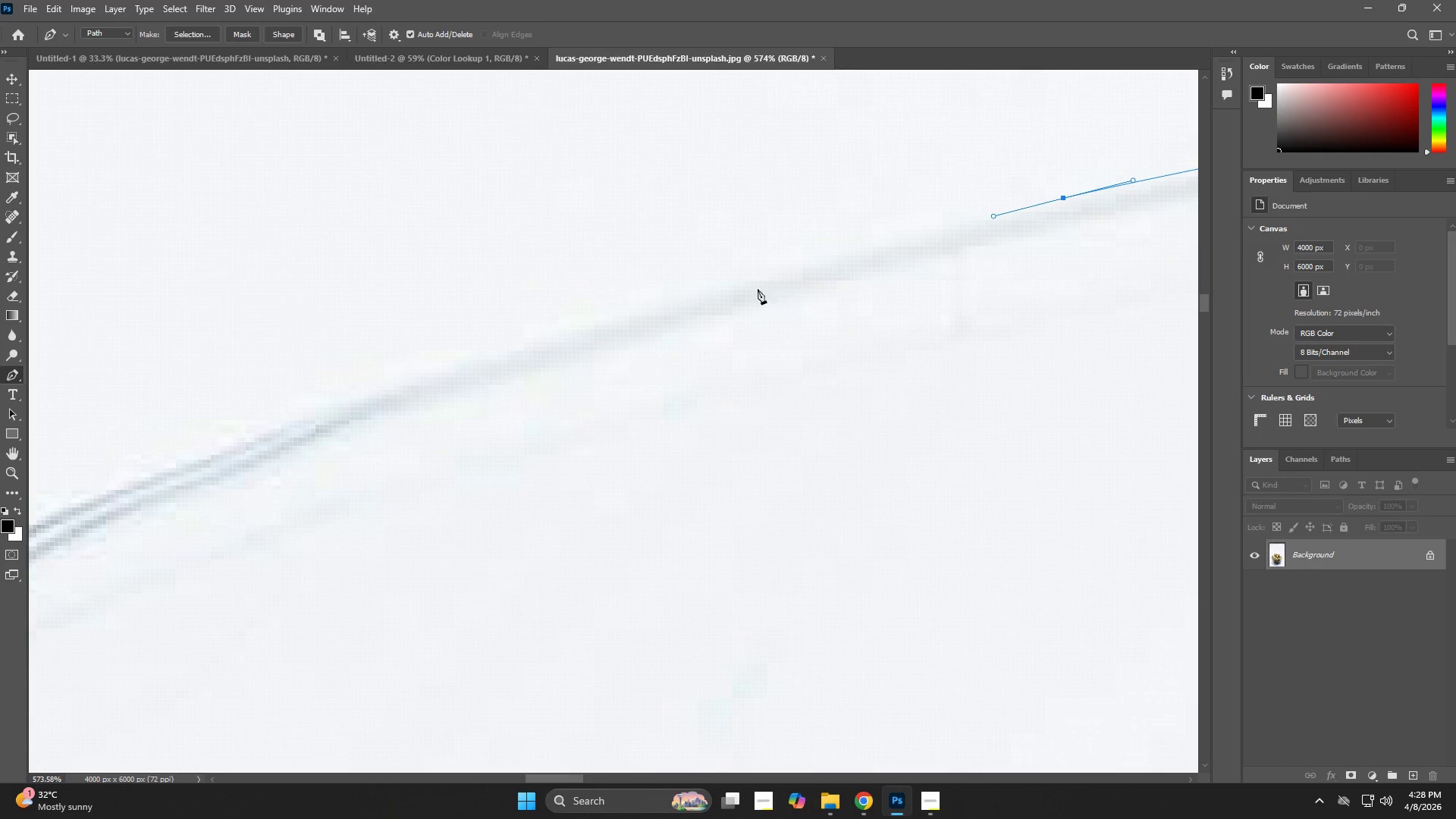 
key(Control+Z)
 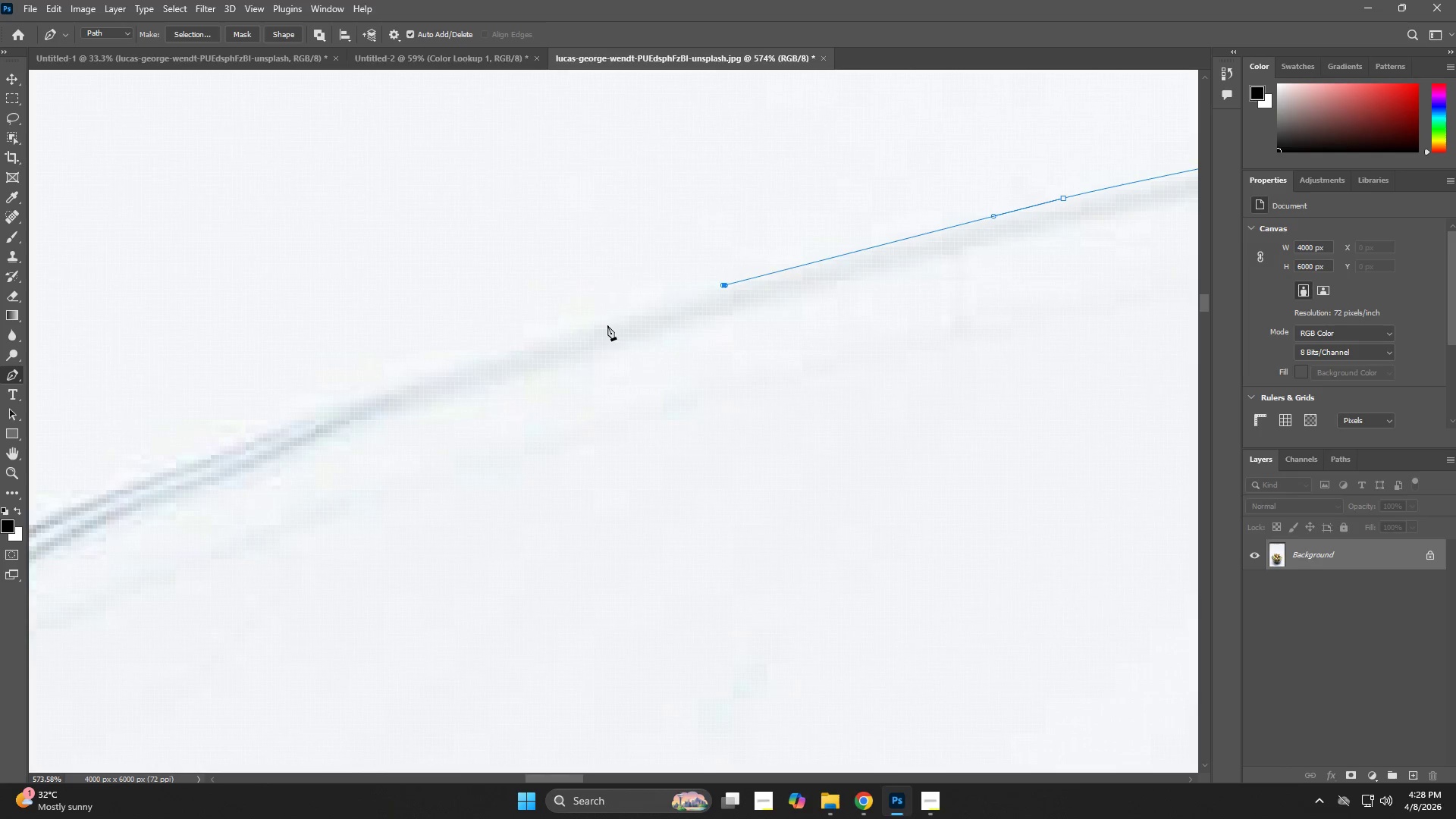 
left_click_drag(start_coordinate=[568, 331], to_coordinate=[535, 337])
 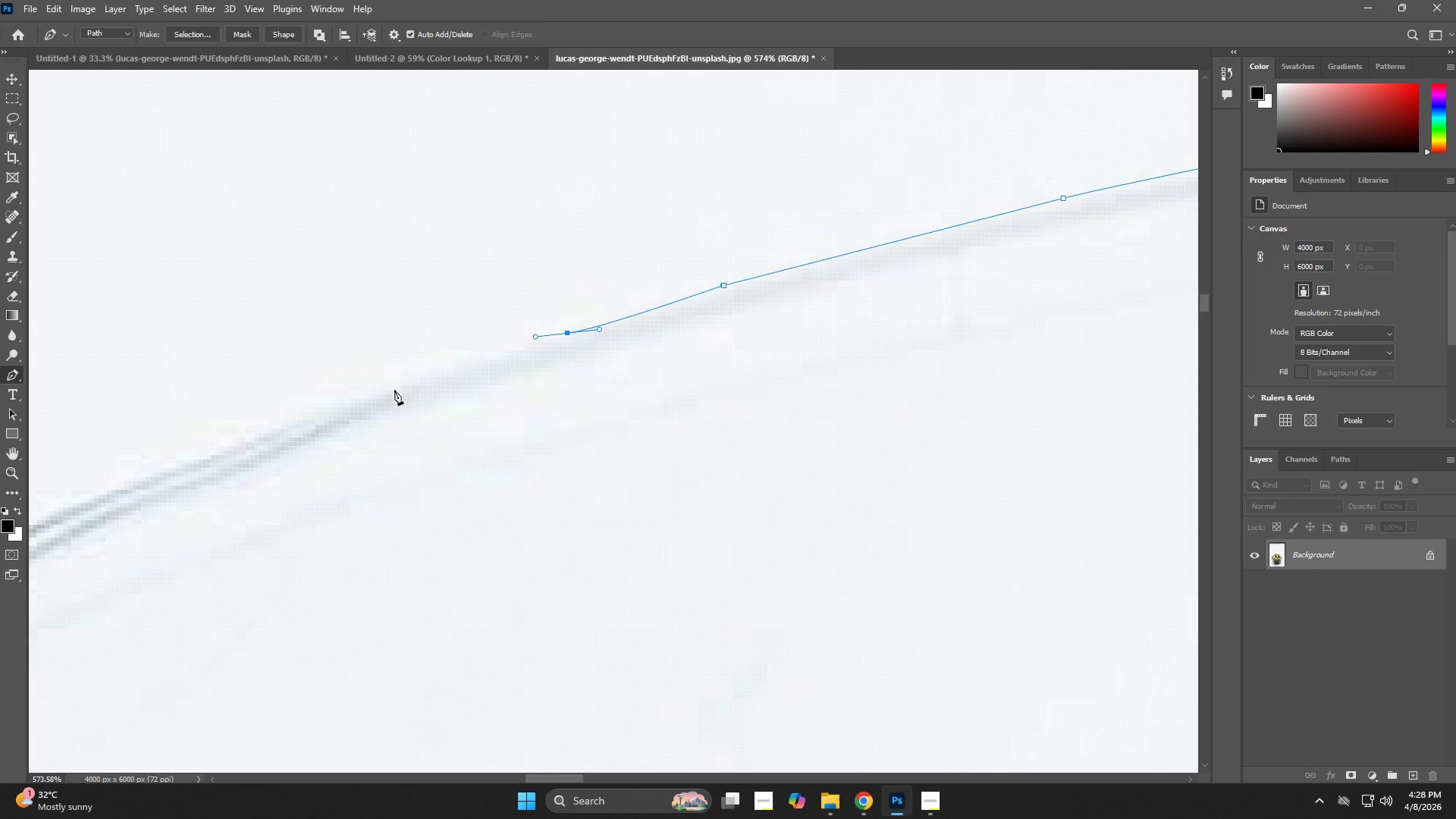 
key(Control+ControlLeft)
 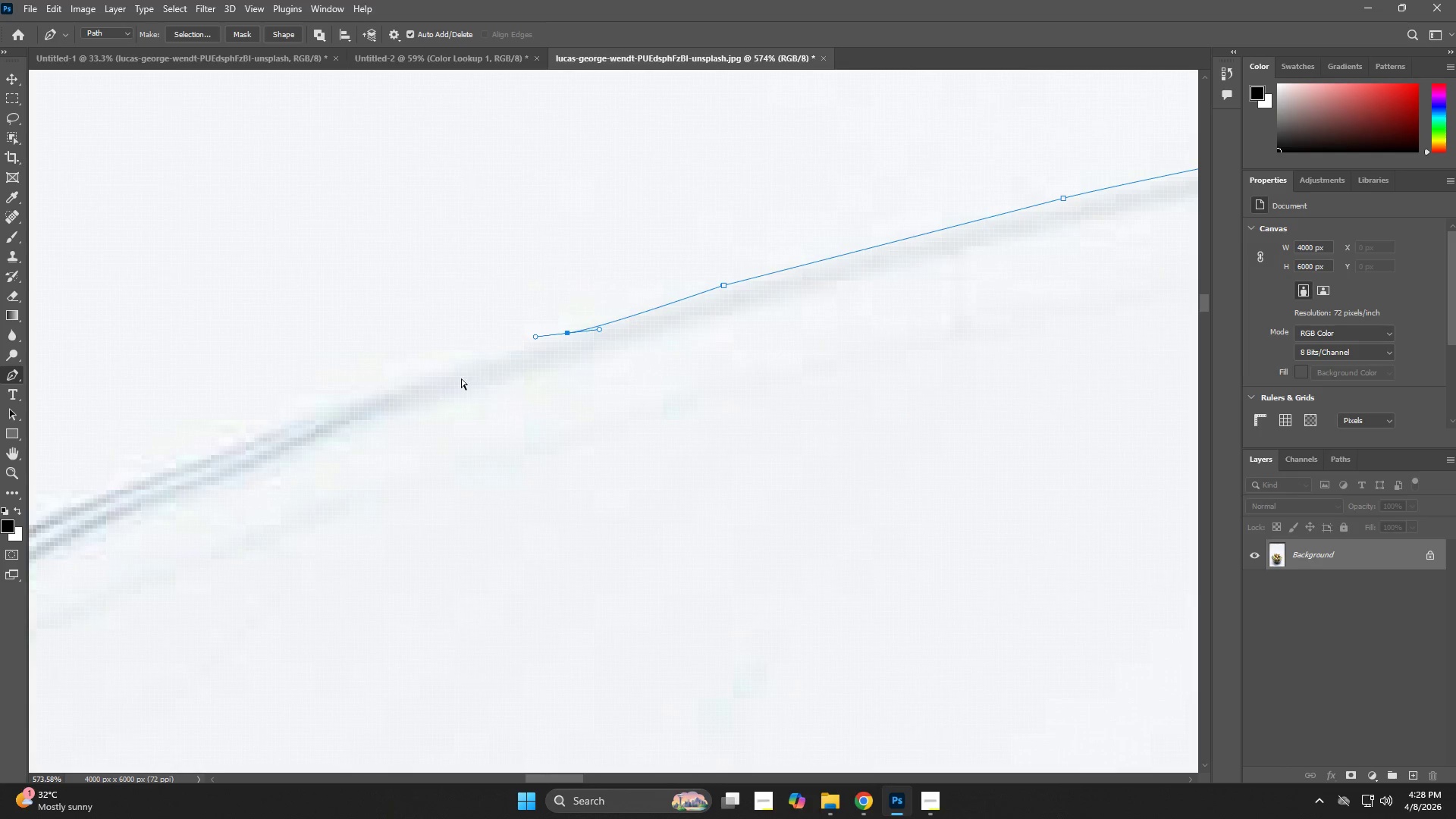 
key(Control+Z)
 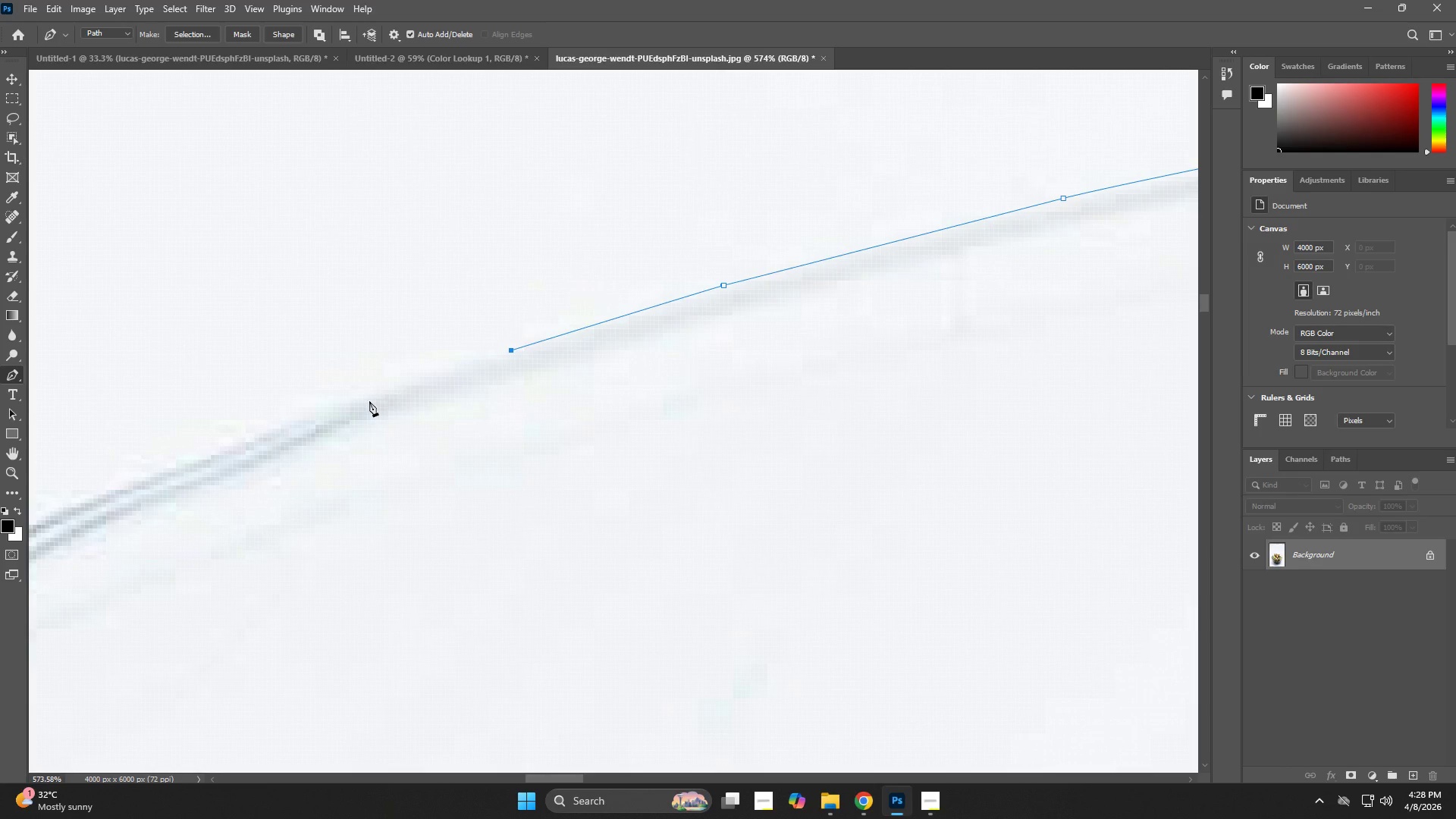 
left_click_drag(start_coordinate=[323, 410], to_coordinate=[285, 430])
 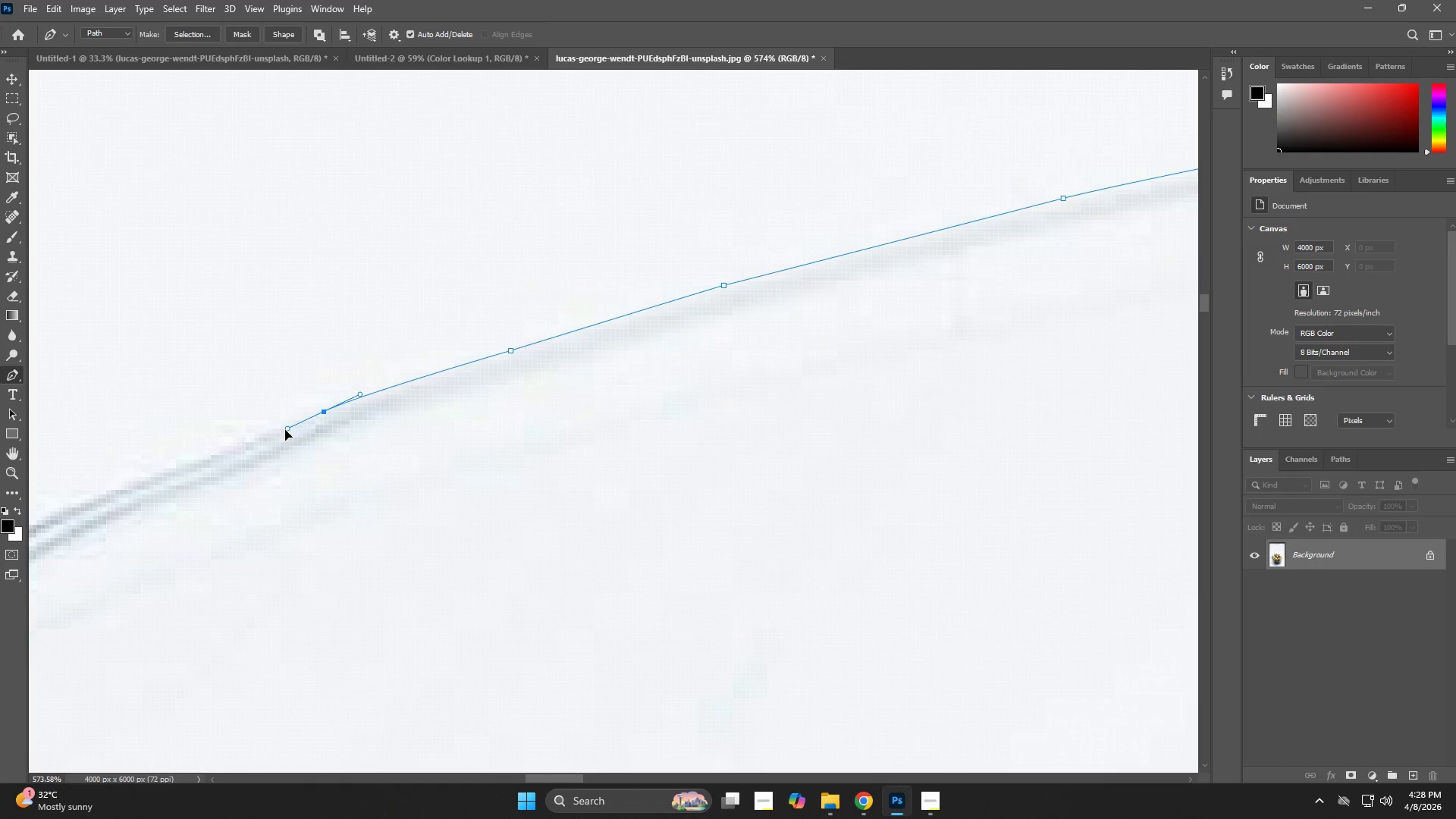 
hold_key(key=Space, duration=0.58)
 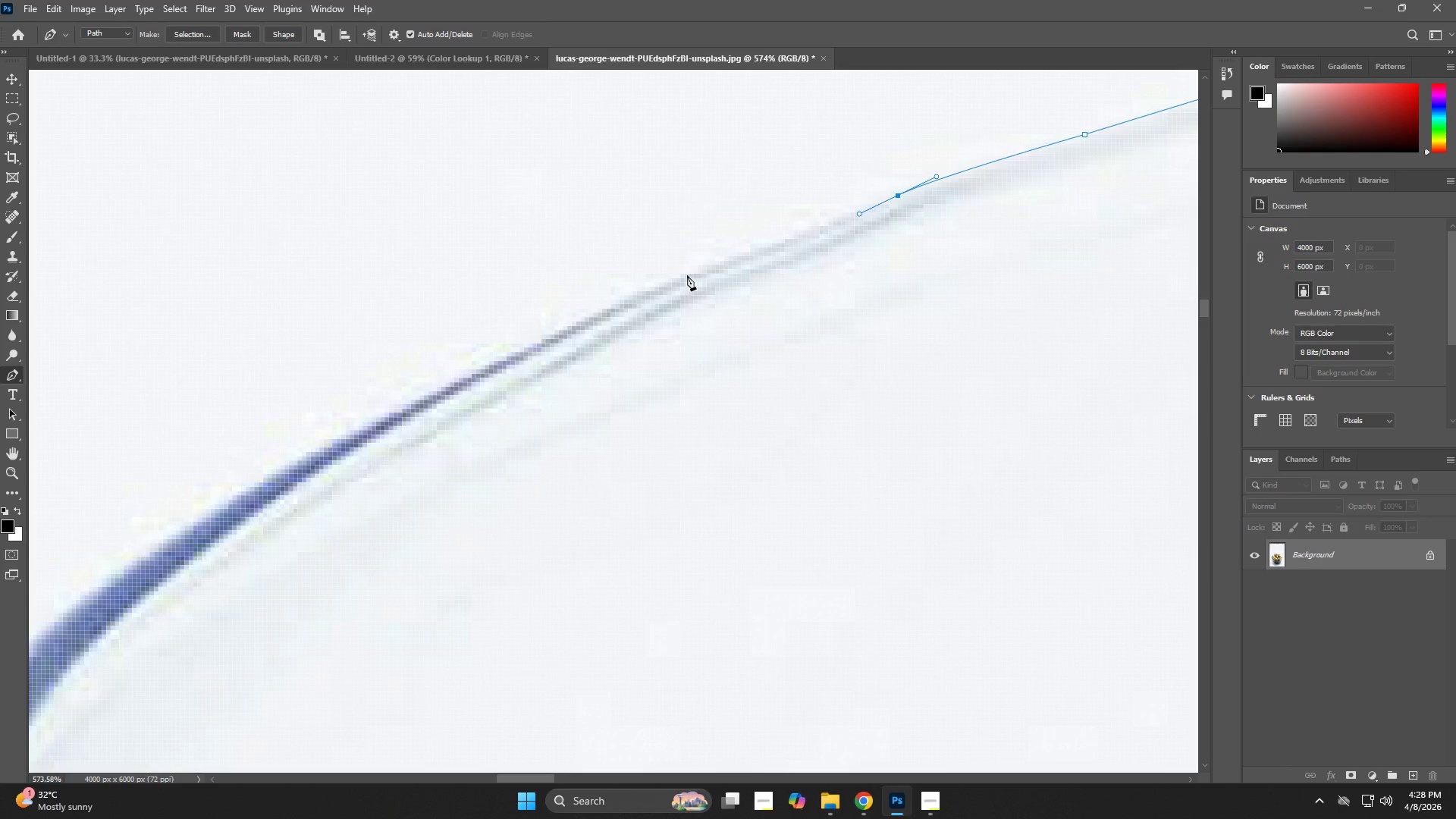 
left_click_drag(start_coordinate=[296, 430], to_coordinate=[862, 217])
 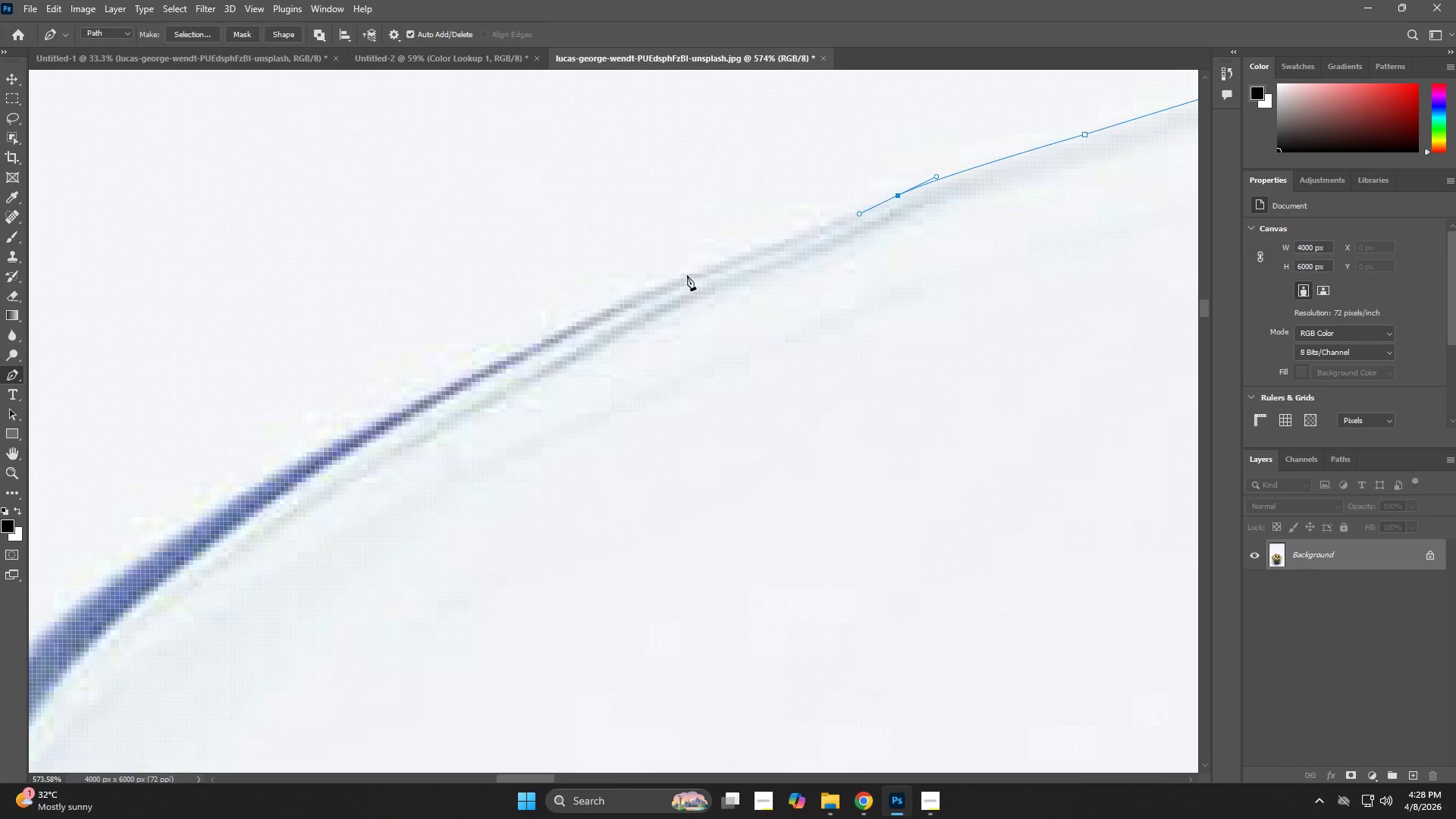 
left_click_drag(start_coordinate=[676, 276], to_coordinate=[635, 287])
 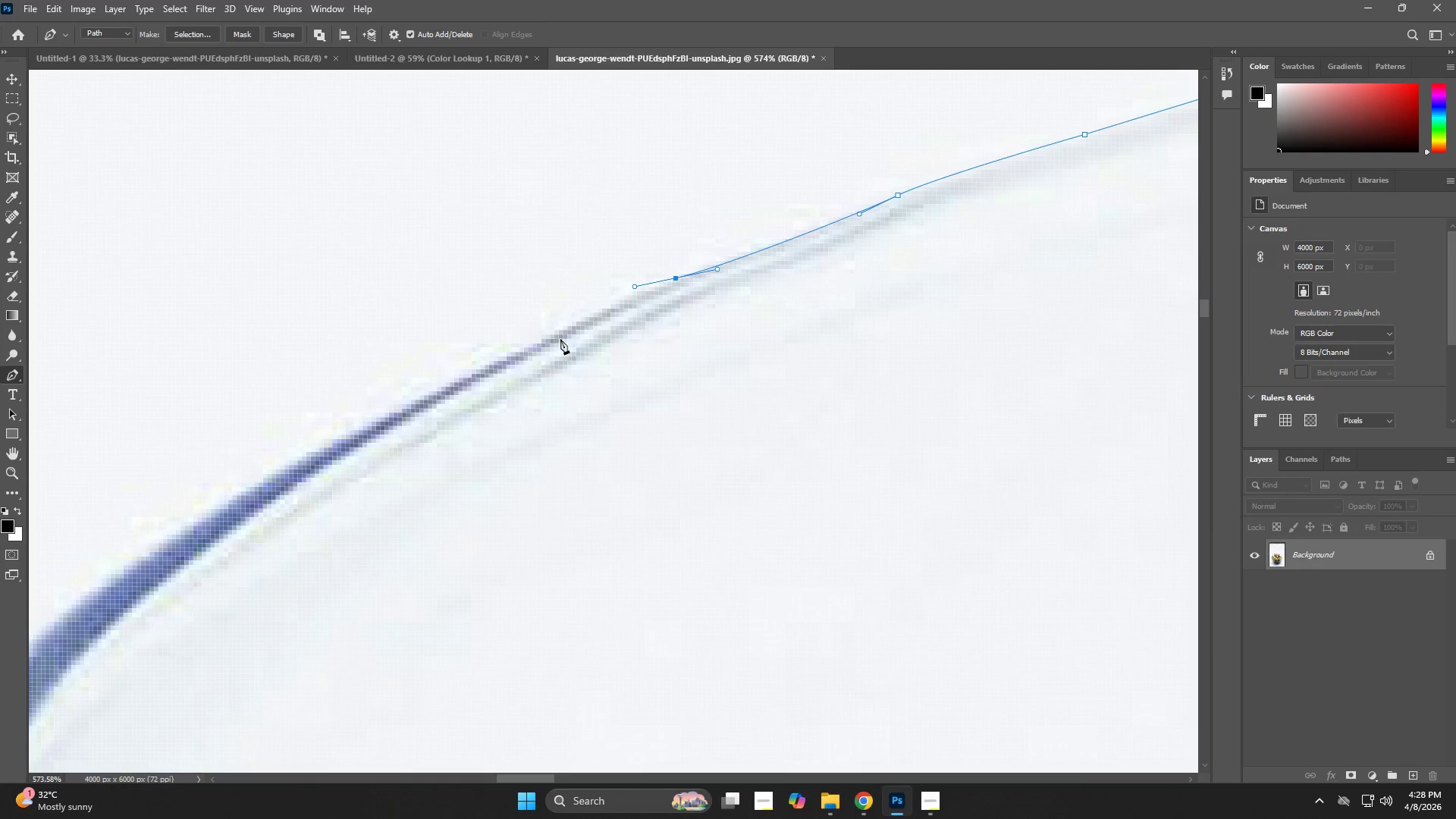 
key(Control+ControlLeft)
 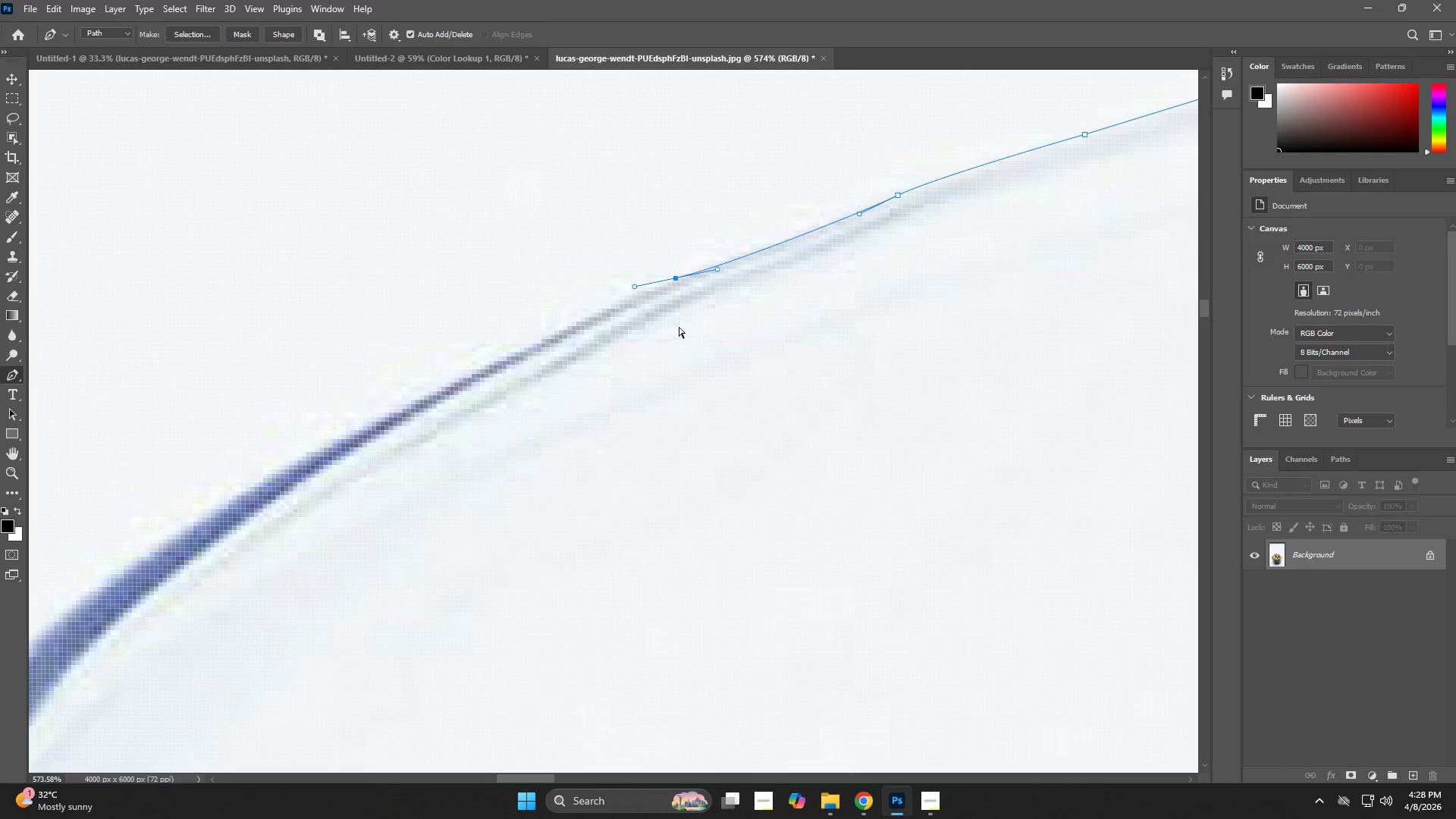 
key(Control+Z)
 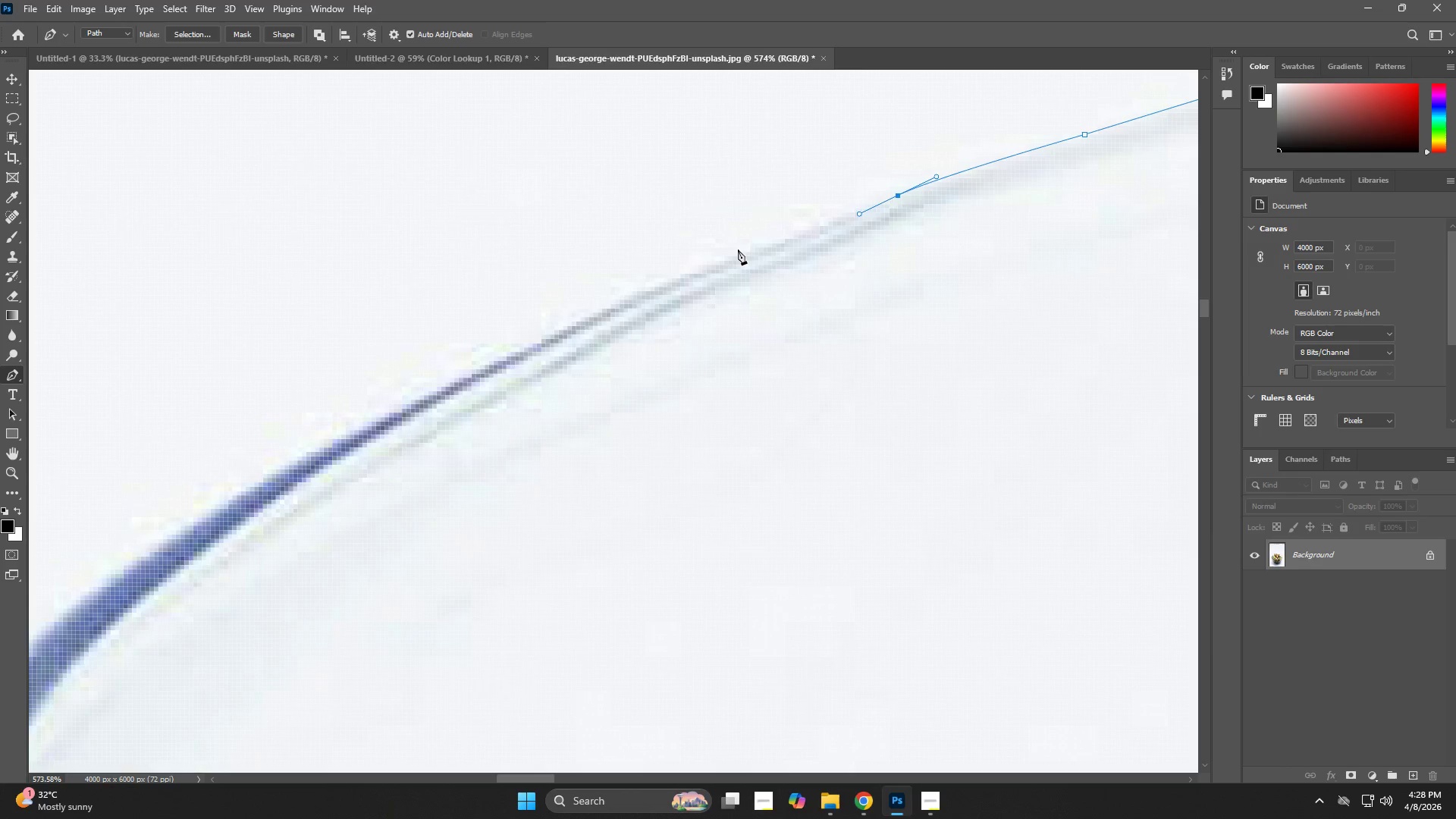 
left_click([736, 242])
 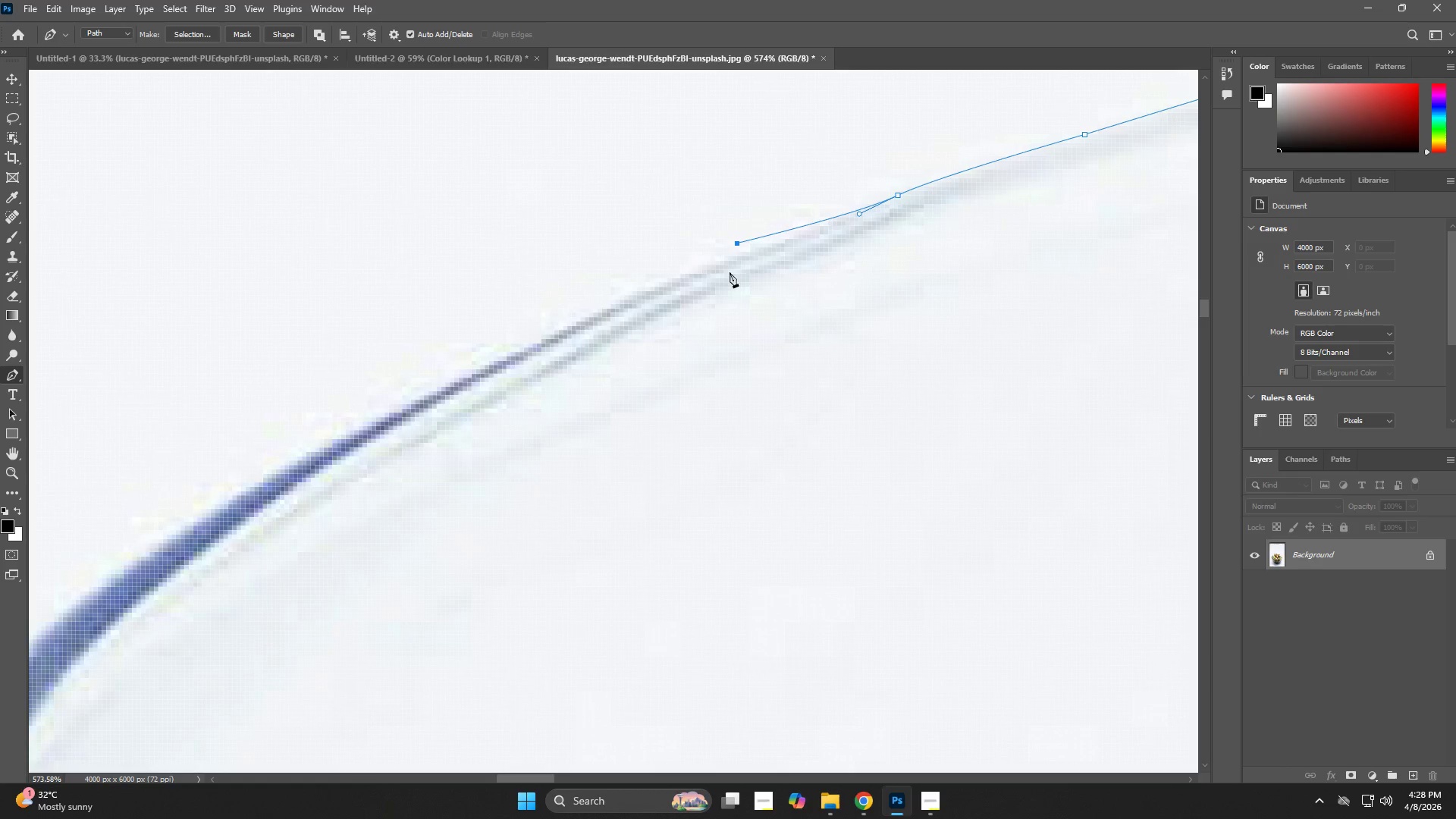 
key(Control+Z)
 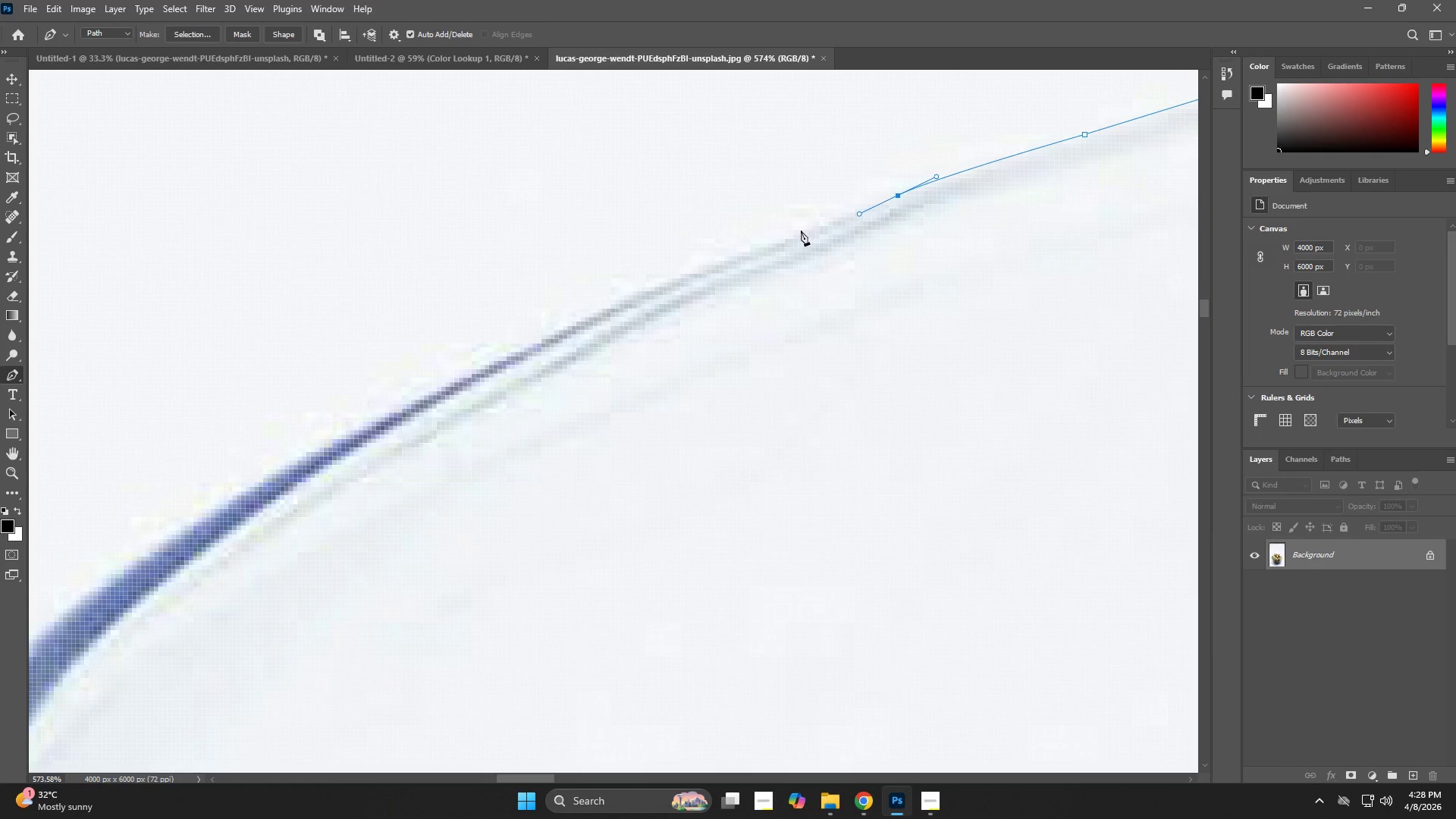 
left_click_drag(start_coordinate=[788, 232], to_coordinate=[739, 256])
 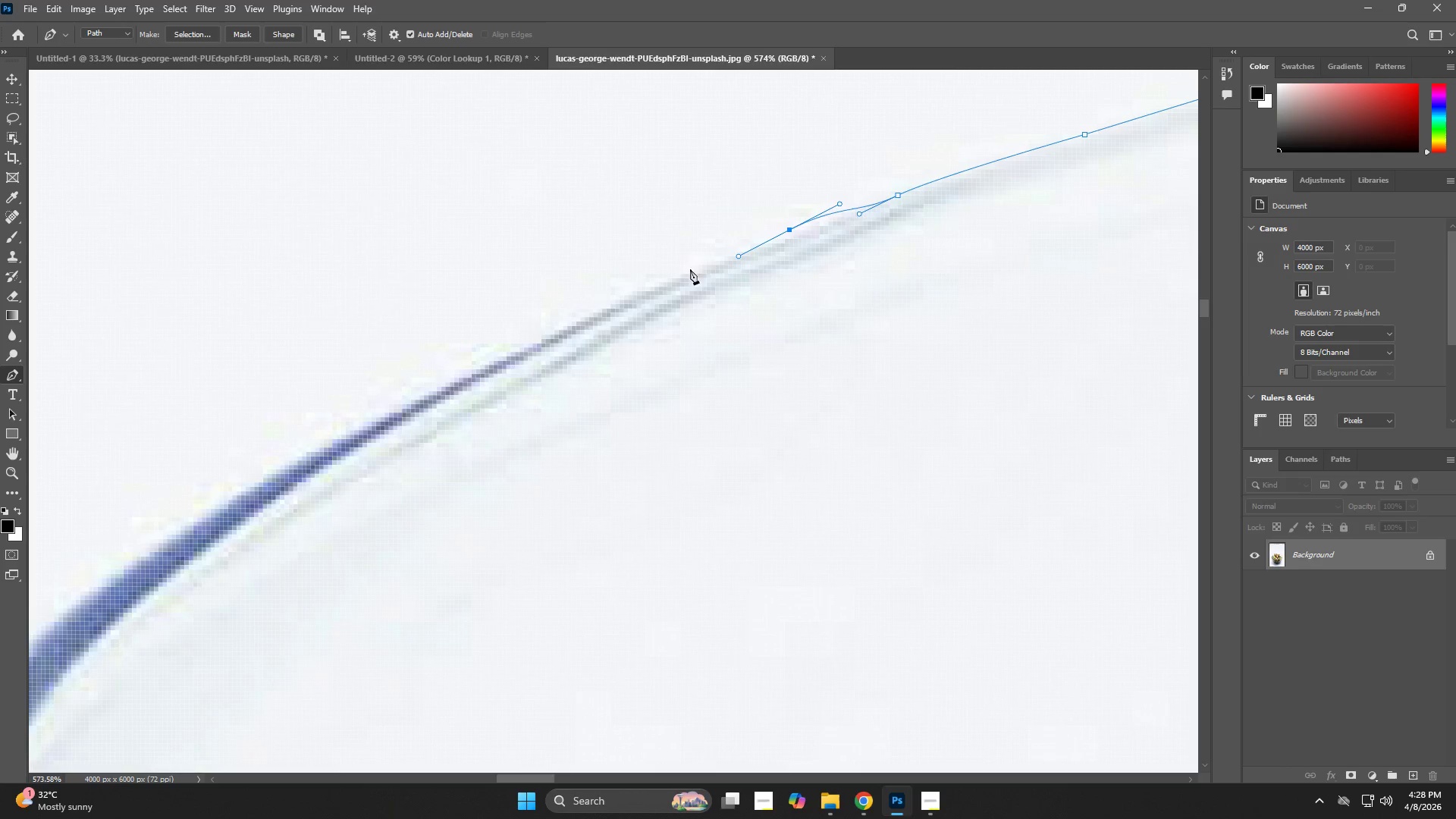 
key(Control+Z)
 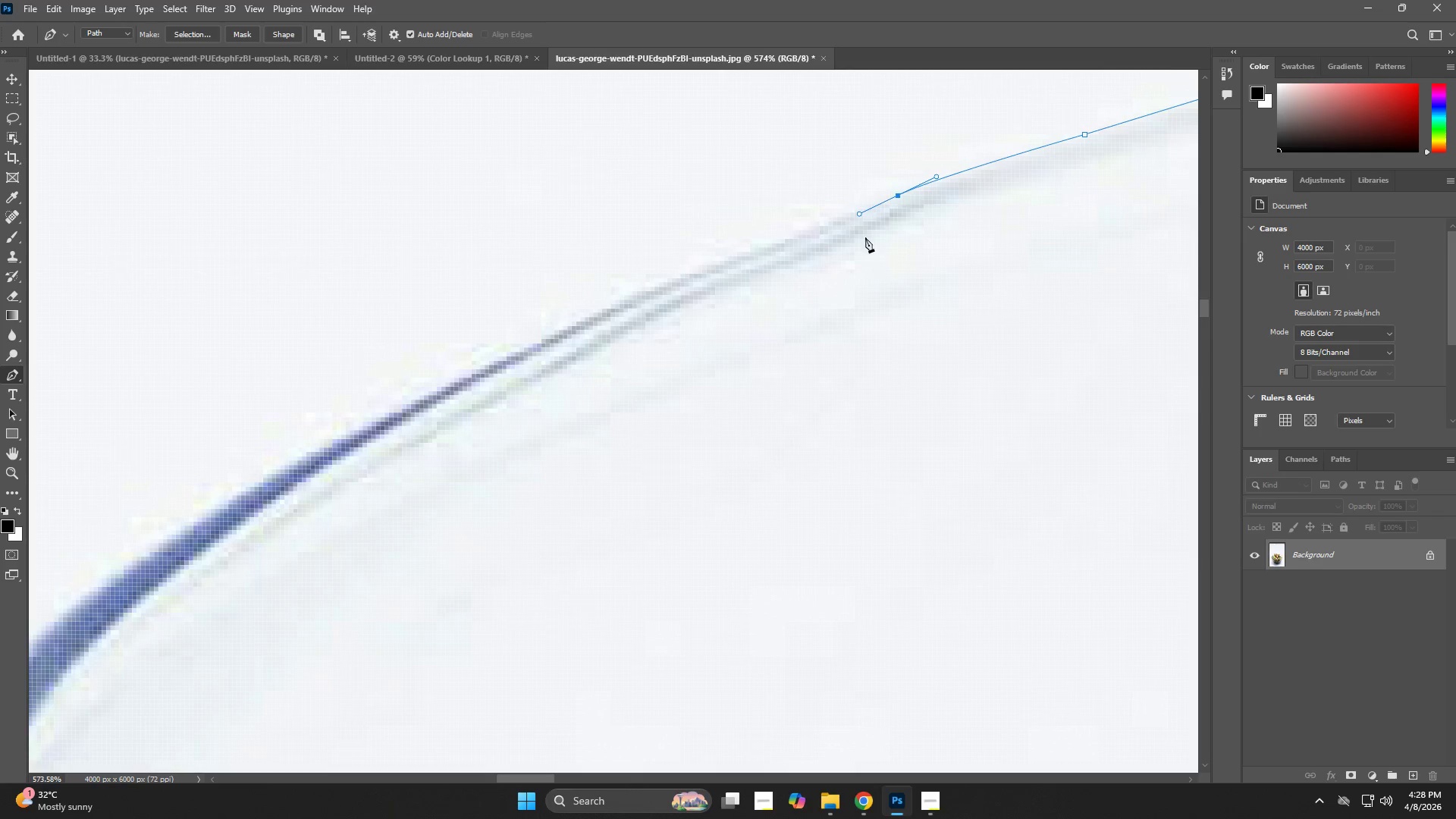 
type(zpzp)
 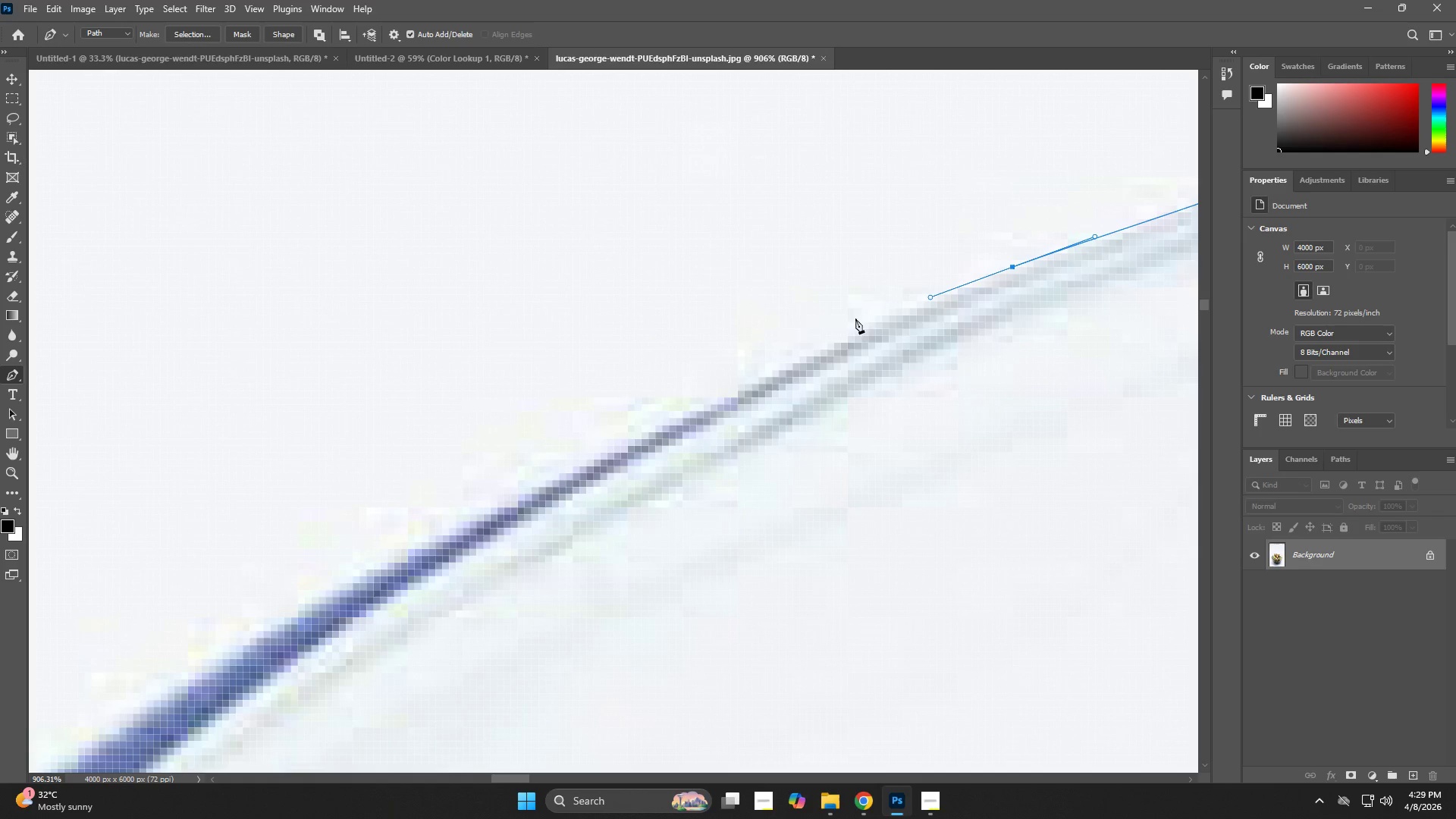 
left_click_drag(start_coordinate=[870, 192], to_coordinate=[920, 226])
 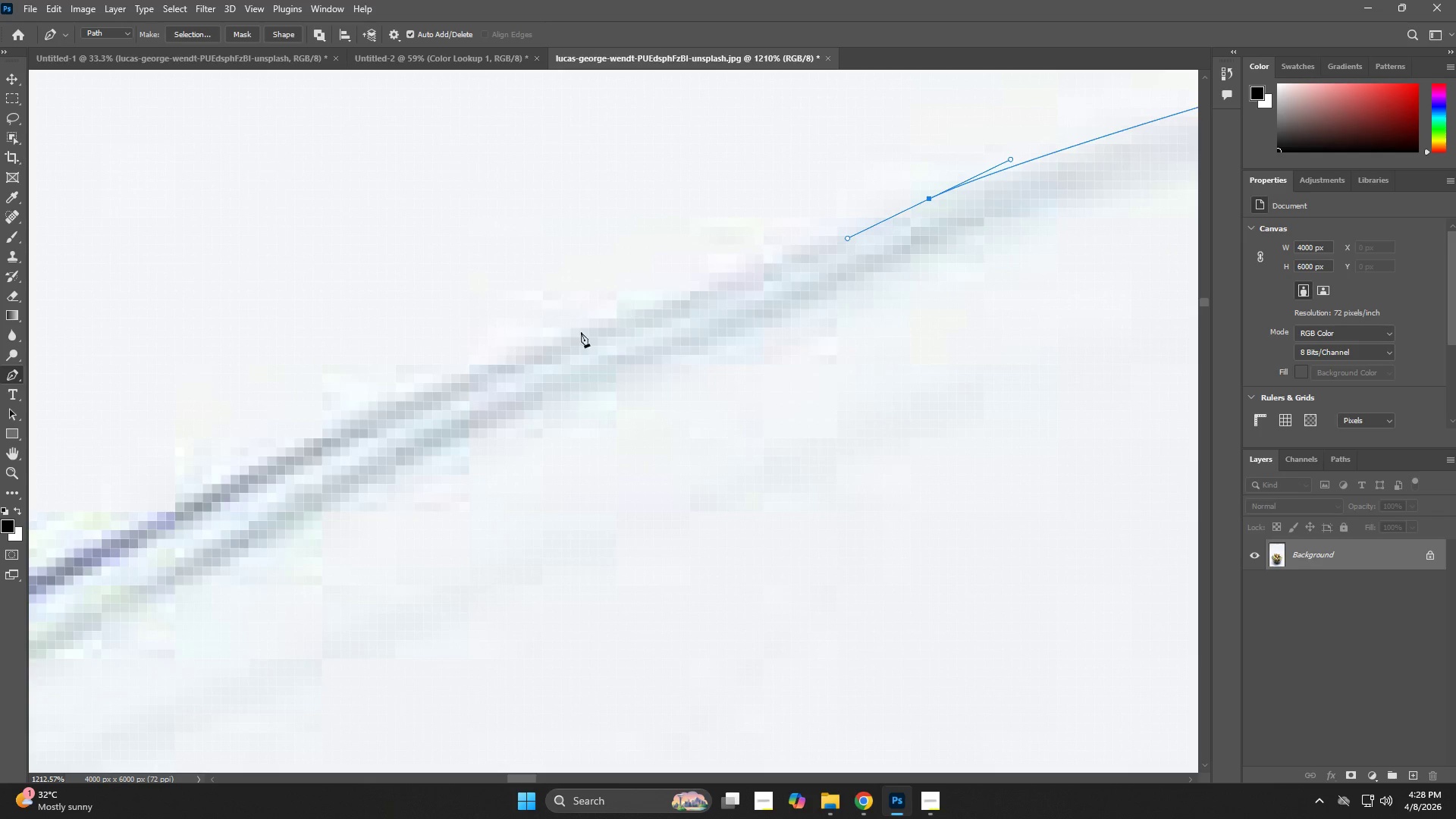 
left_click_drag(start_coordinate=[543, 334], to_coordinate=[433, 378])
 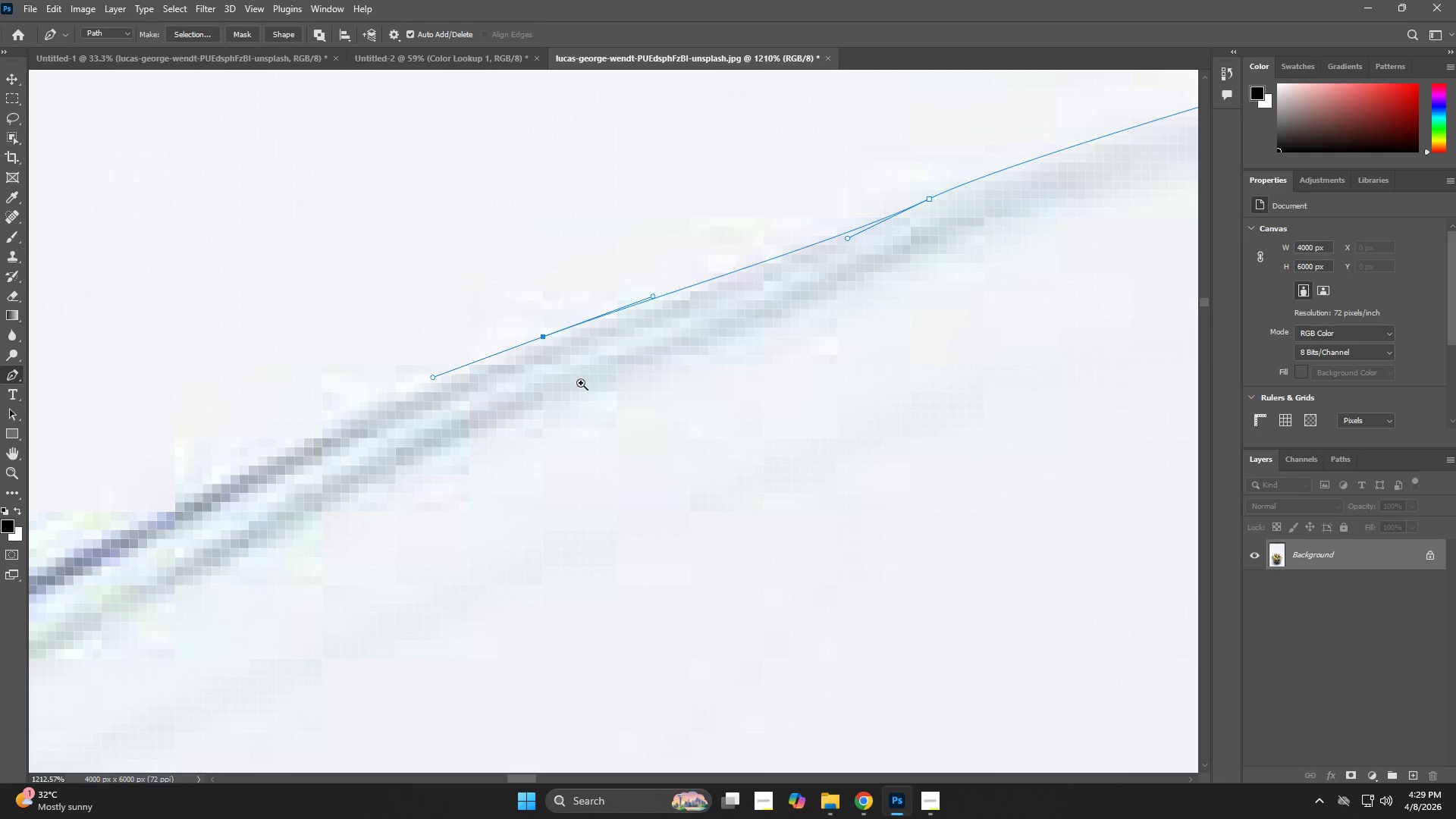 
left_click_drag(start_coordinate=[595, 388], to_coordinate=[430, 416])
 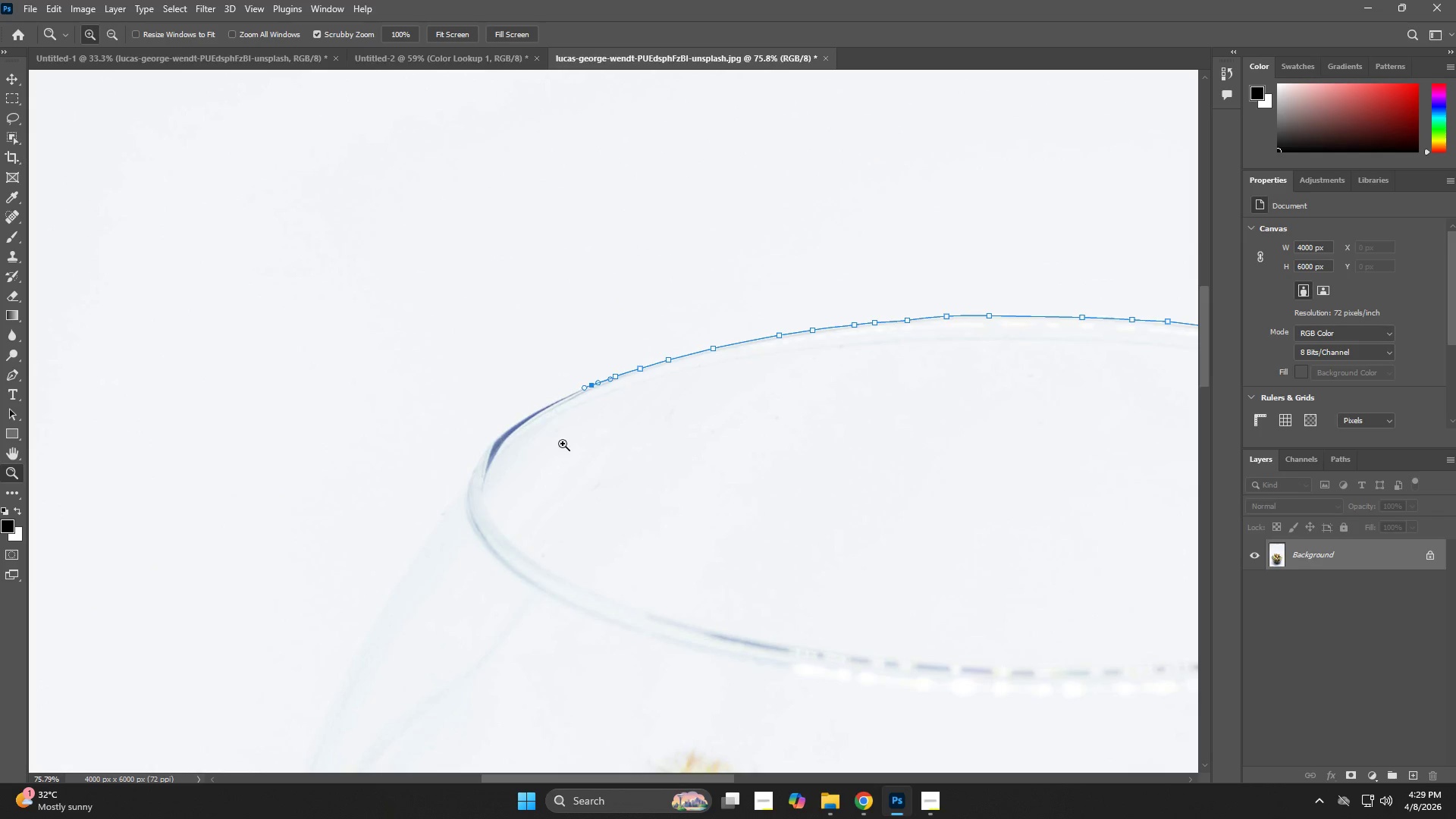 
left_click_drag(start_coordinate=[553, 396], to_coordinate=[700, 463])
 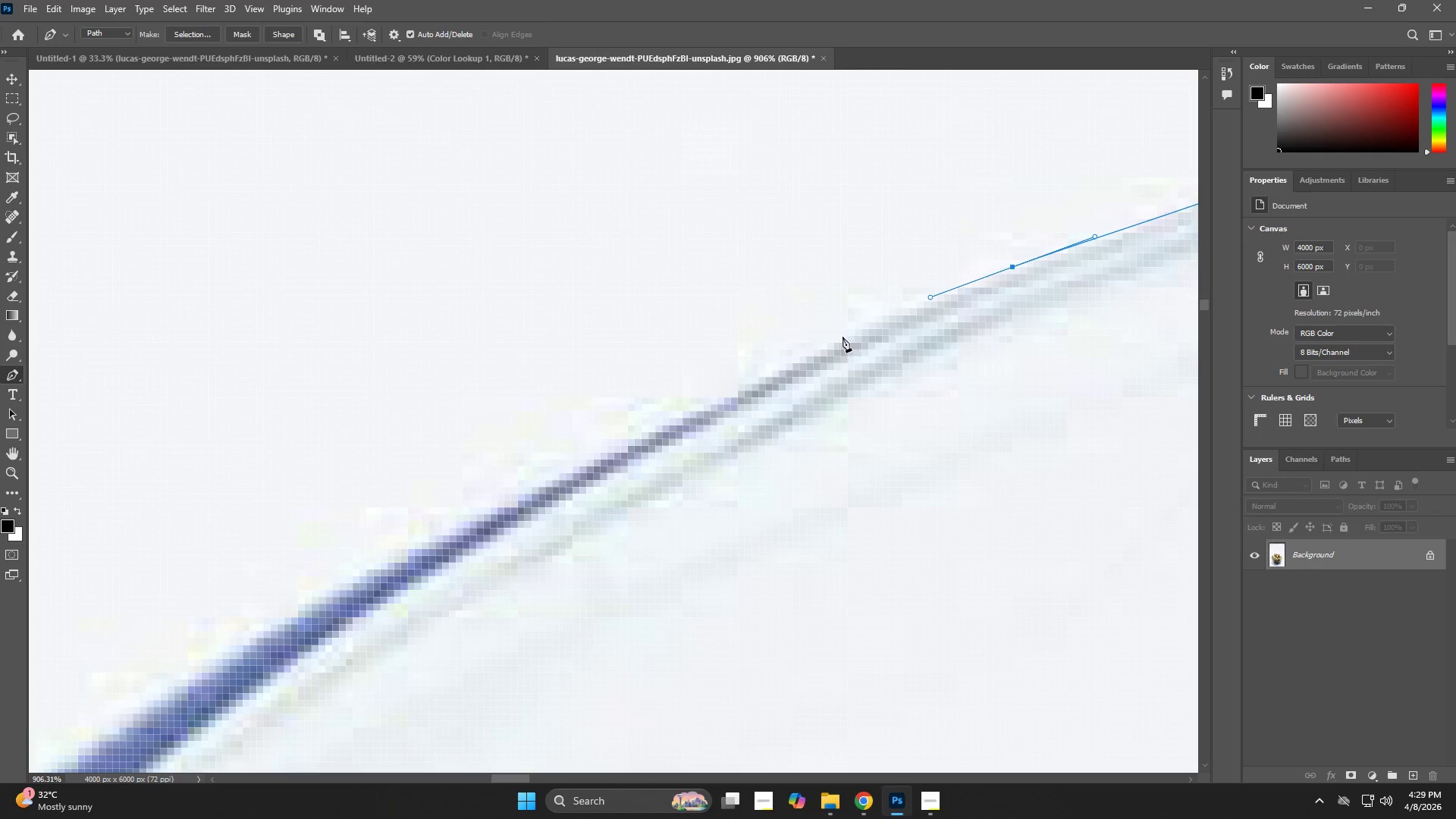 
left_click_drag(start_coordinate=[808, 345], to_coordinate=[744, 376])
 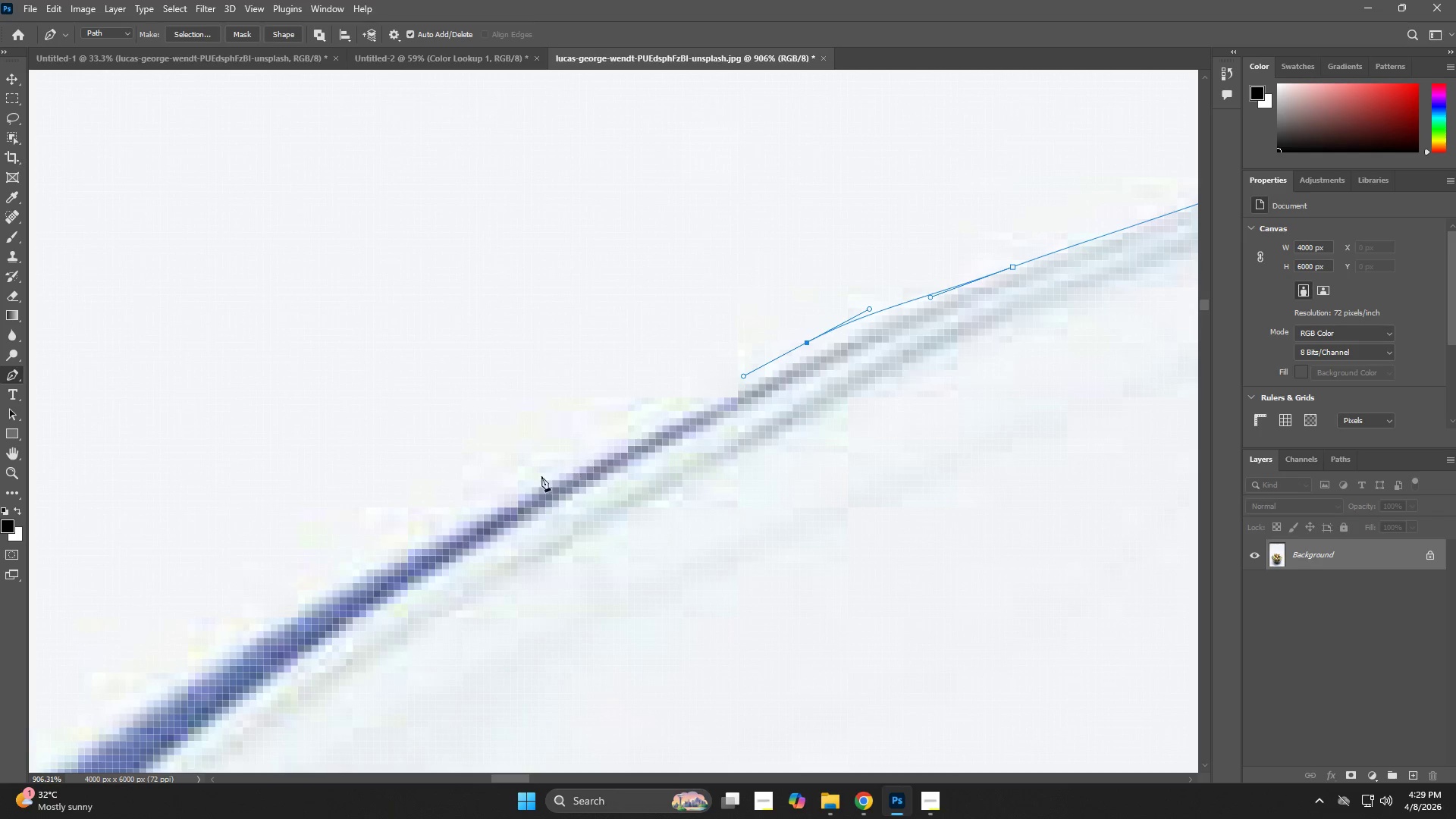 
left_click_drag(start_coordinate=[484, 506], to_coordinate=[356, 562])
 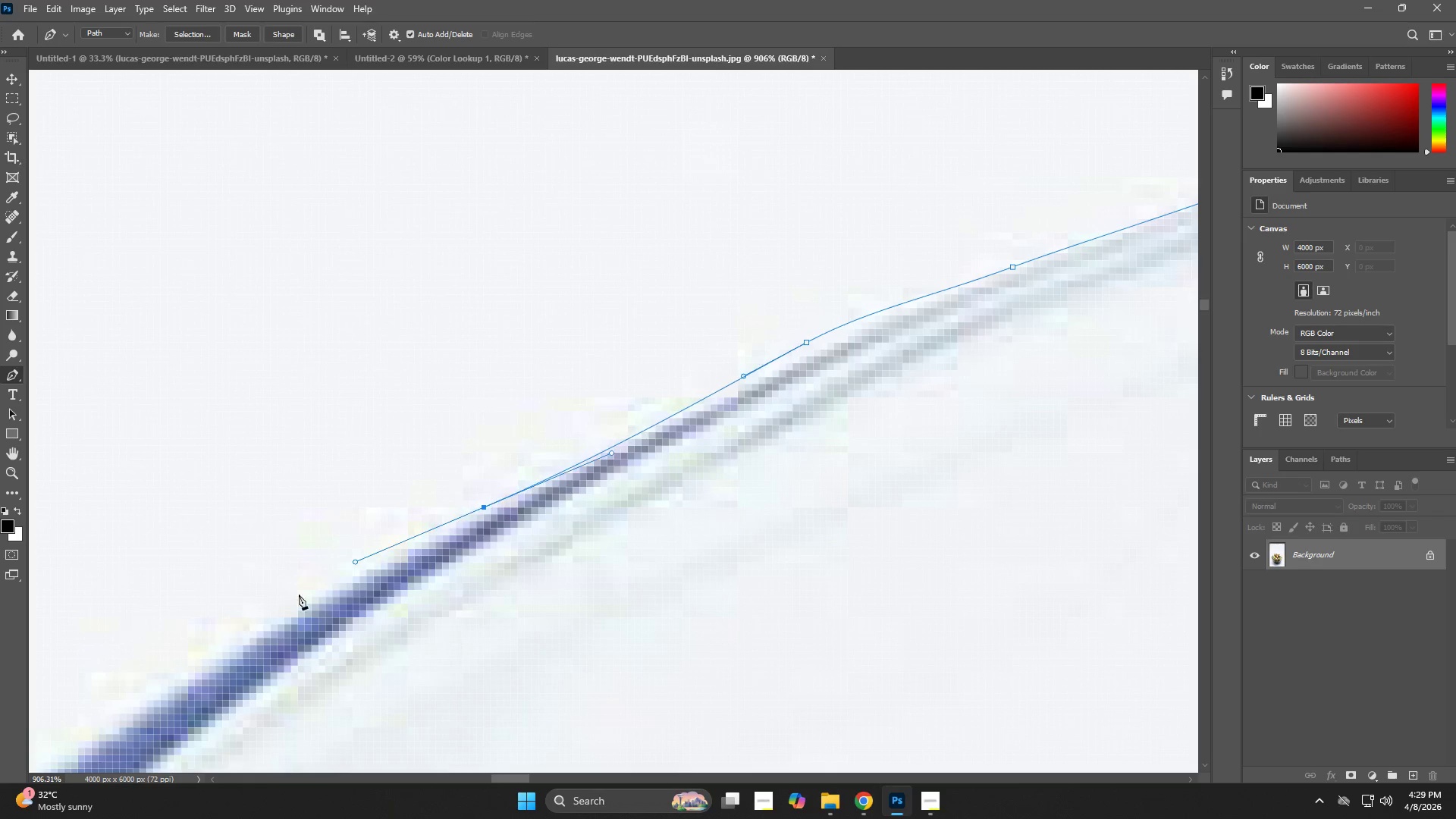 
hold_key(key=Space, duration=0.67)
 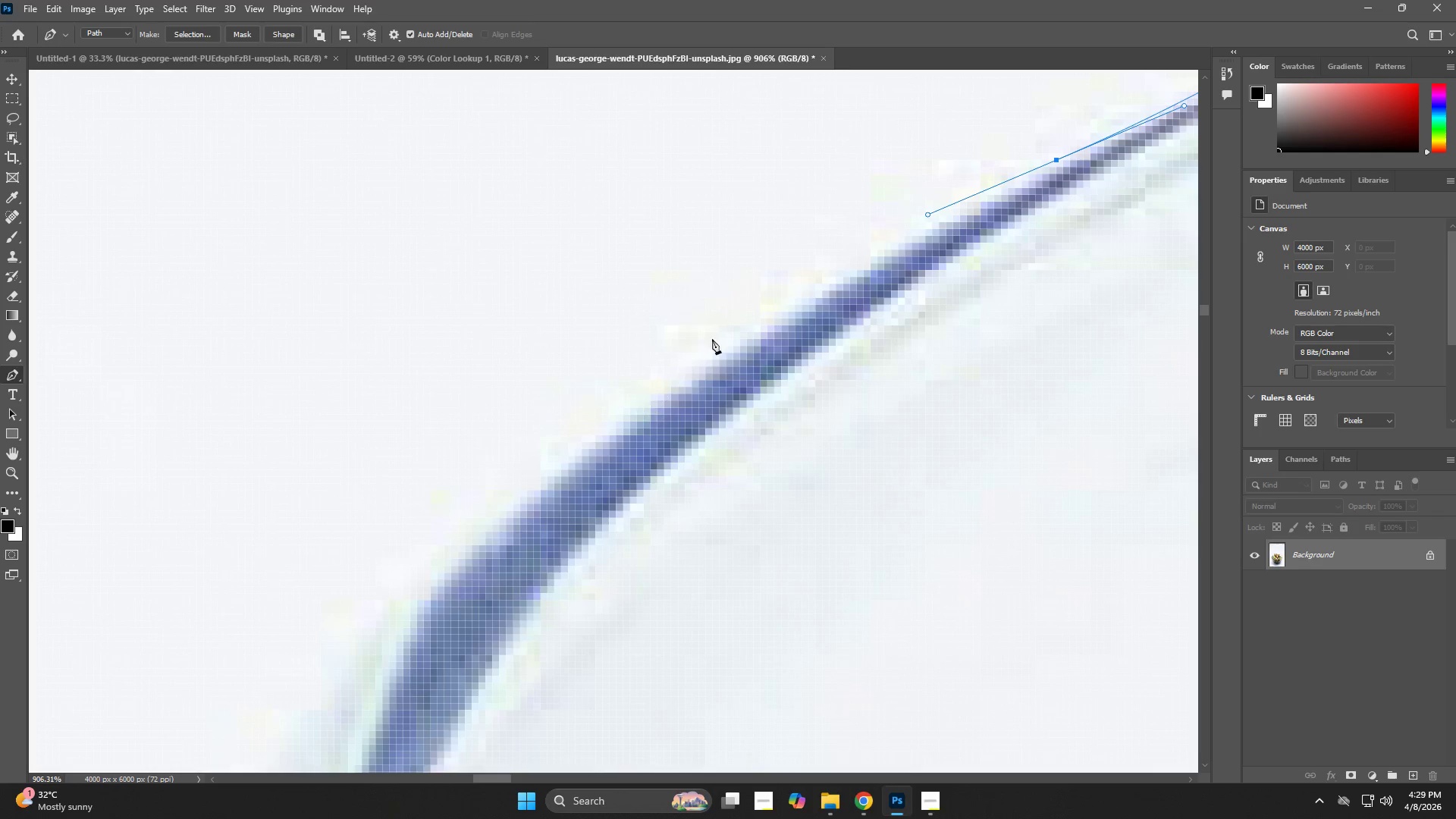 
left_click_drag(start_coordinate=[291, 600], to_coordinate=[820, 286])
 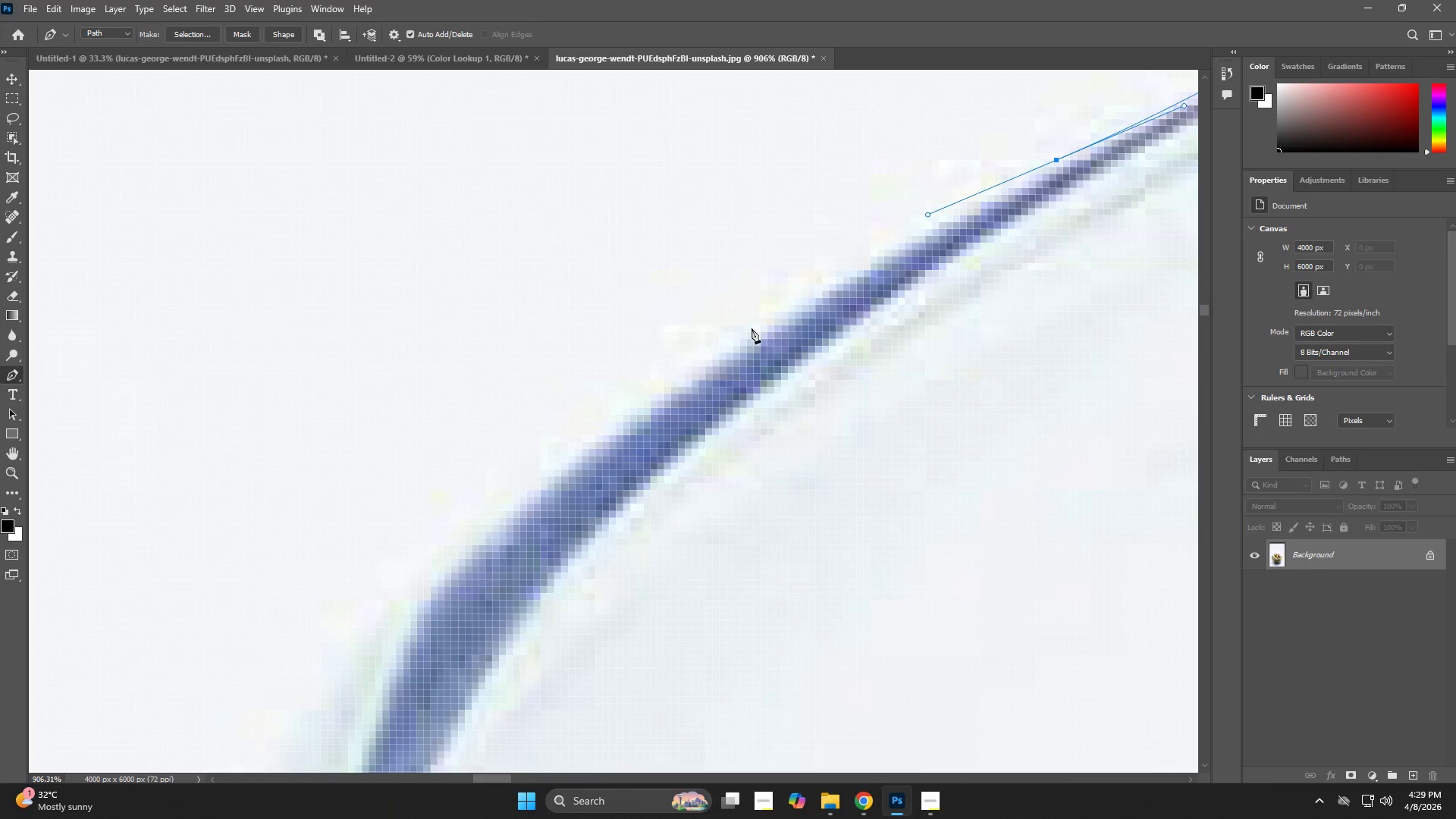 
left_click_drag(start_coordinate=[692, 360], to_coordinate=[607, 430])
 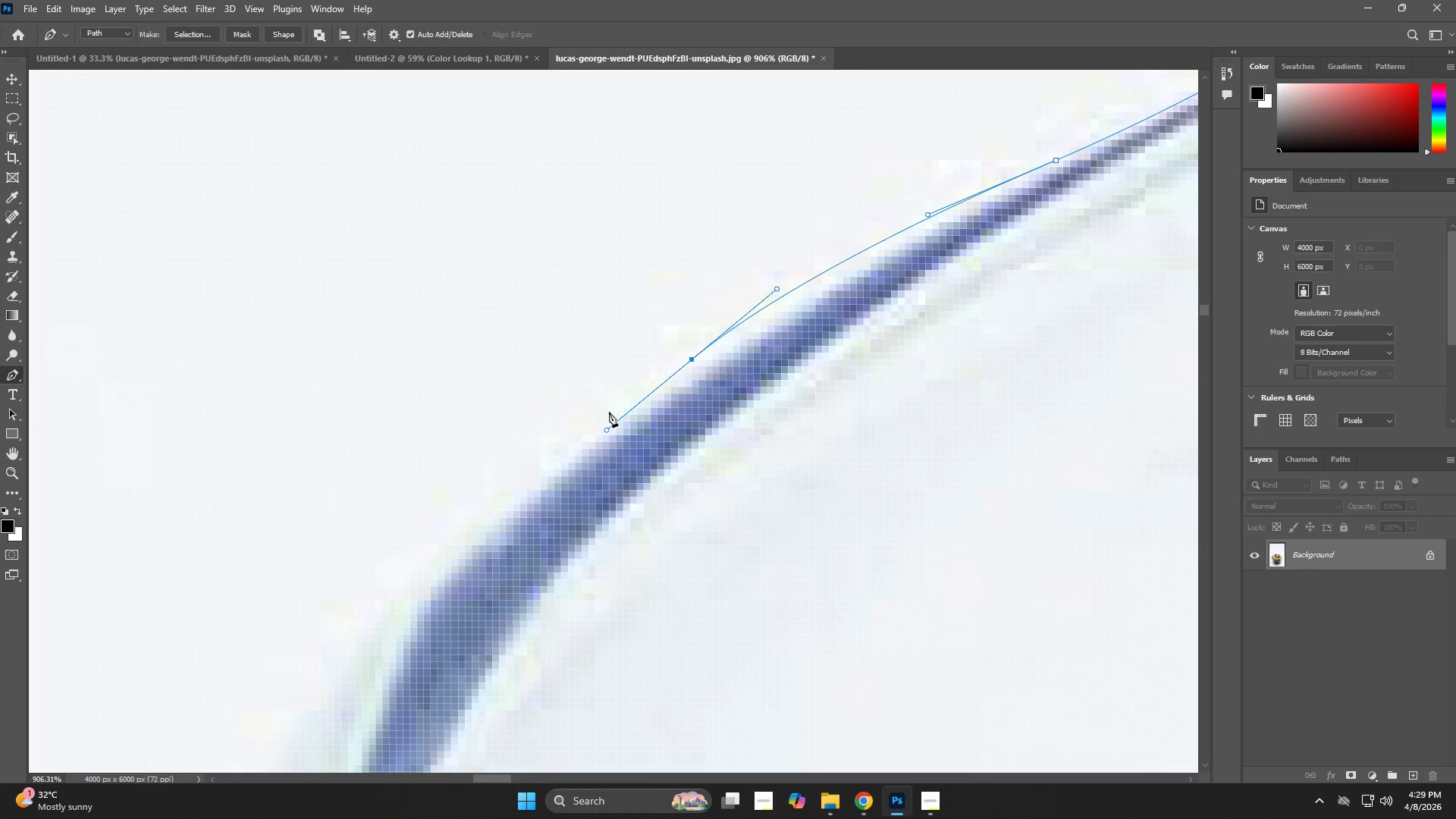 
key(Control+ControlLeft)
 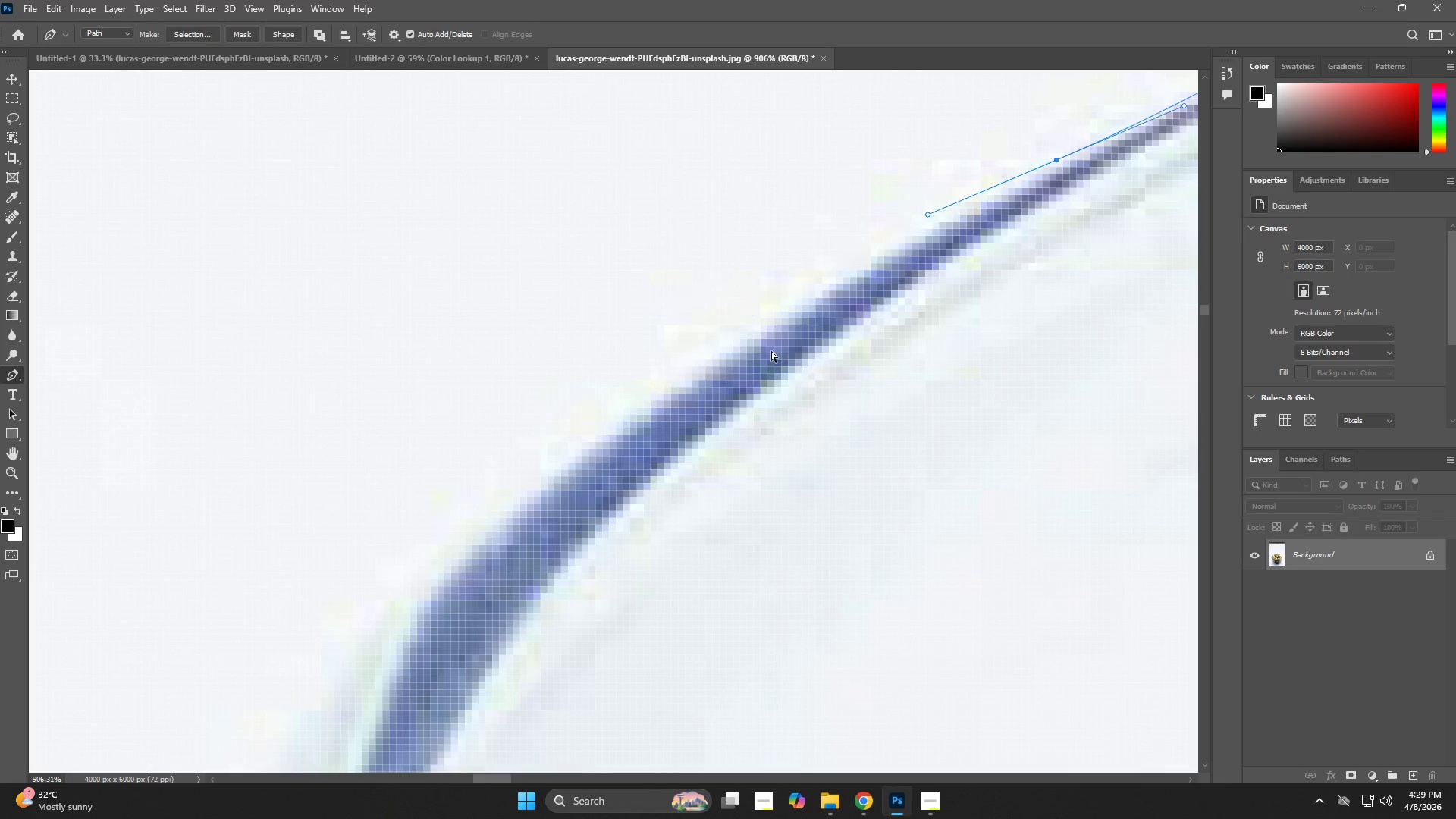 
key(Control+Z)
 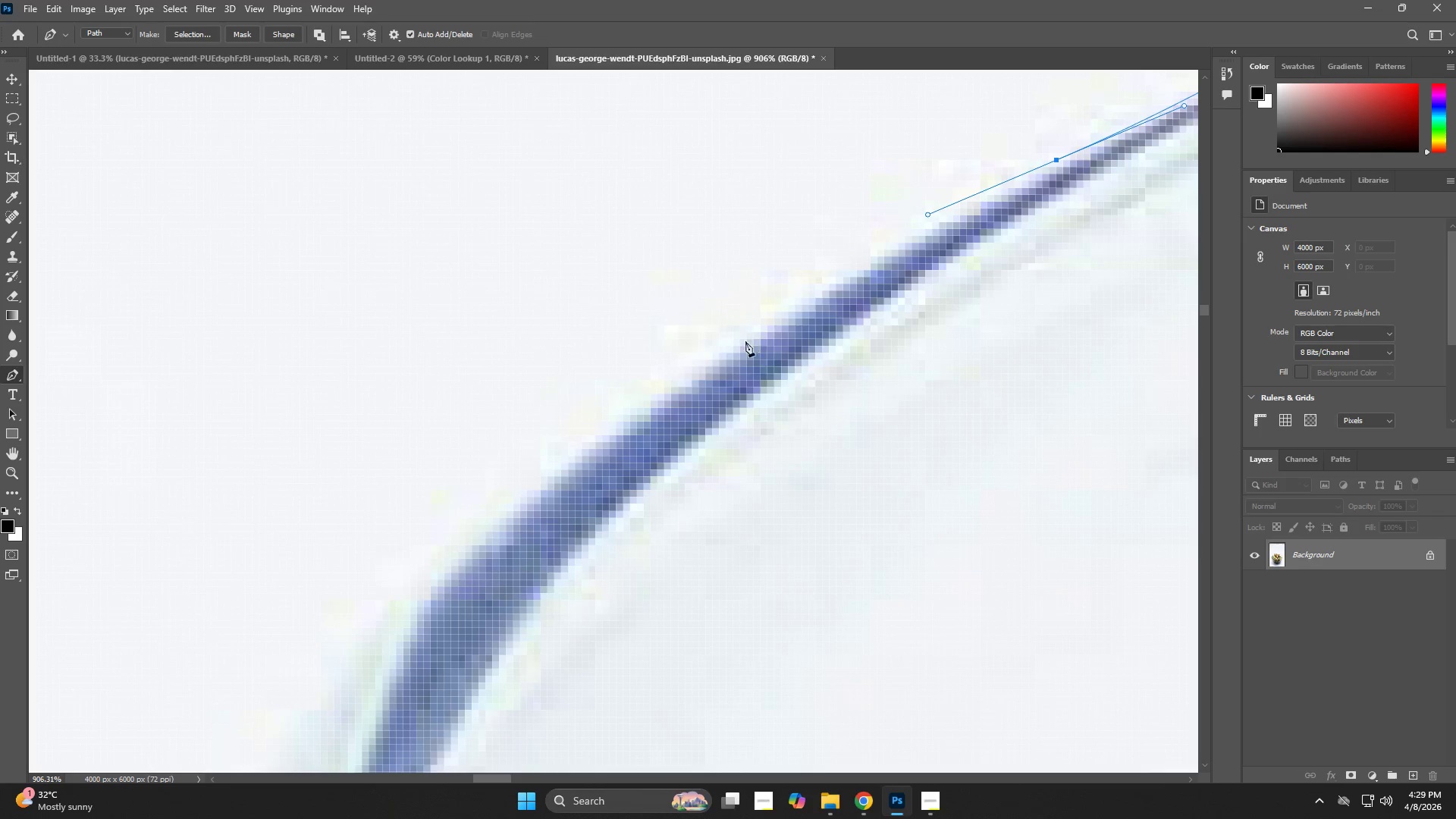 
left_click_drag(start_coordinate=[727, 356], to_coordinate=[620, 425])
 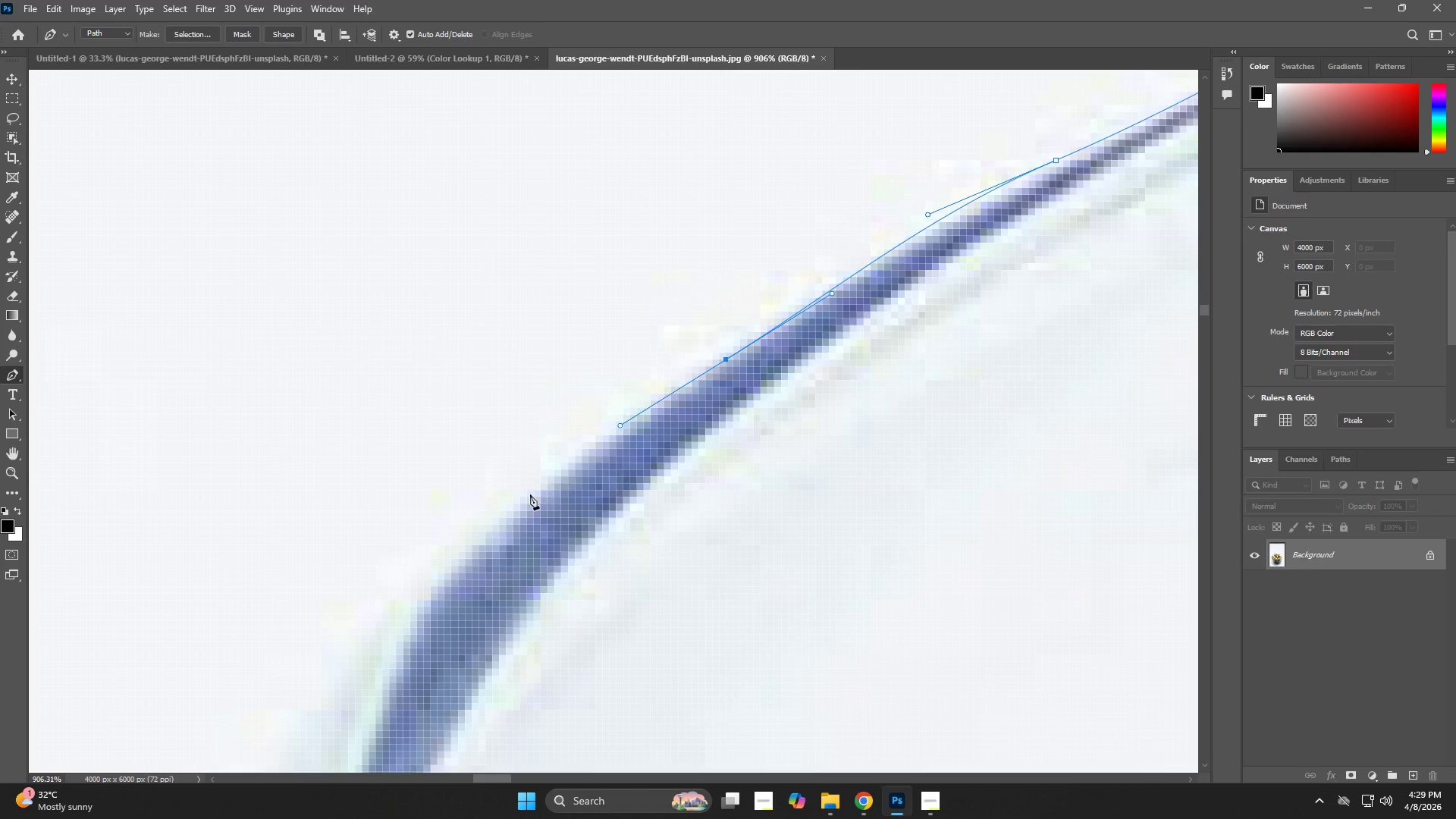 
left_click_drag(start_coordinate=[497, 515], to_coordinate=[439, 558])
 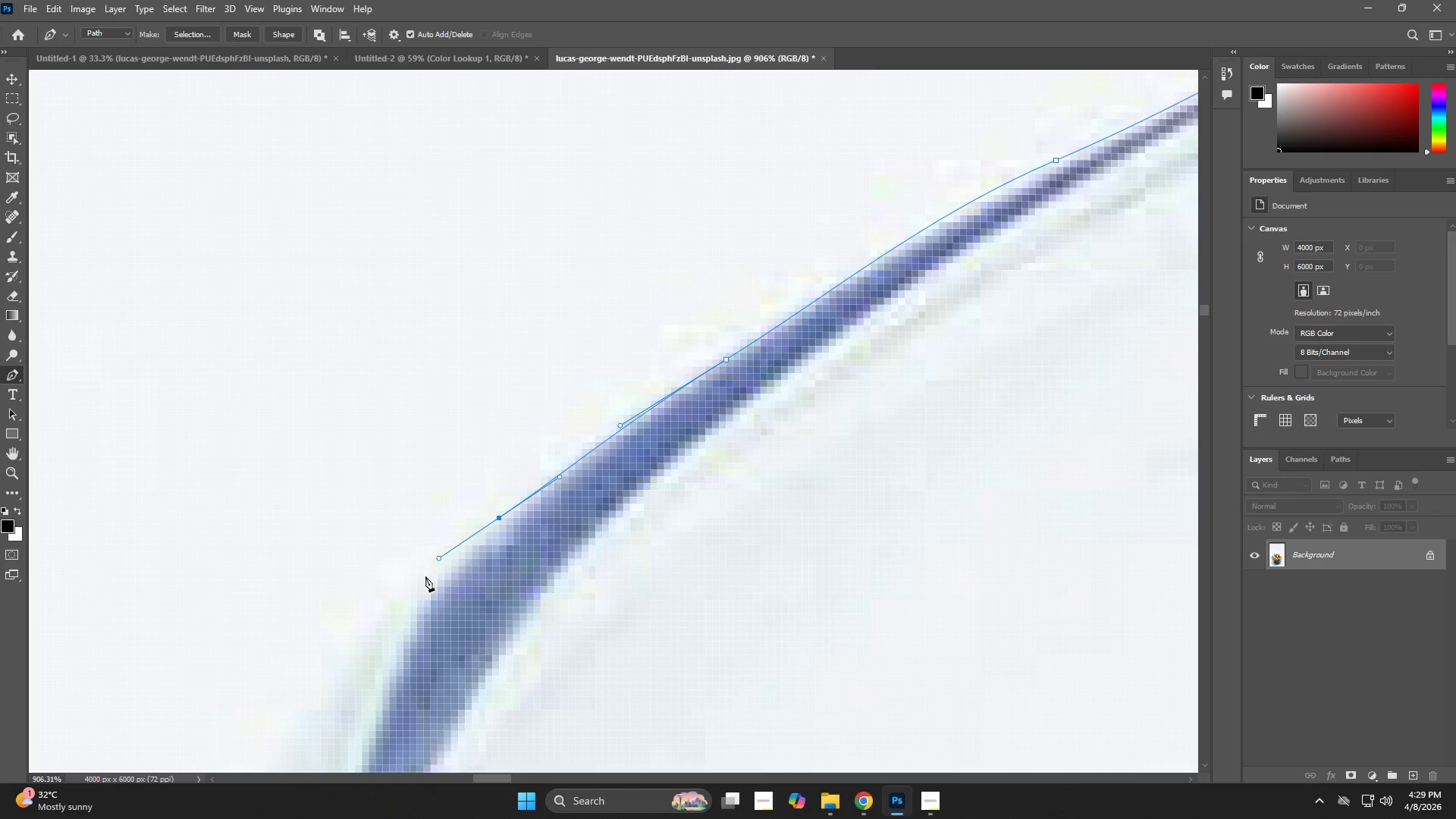 
hold_key(key=Space, duration=0.67)
 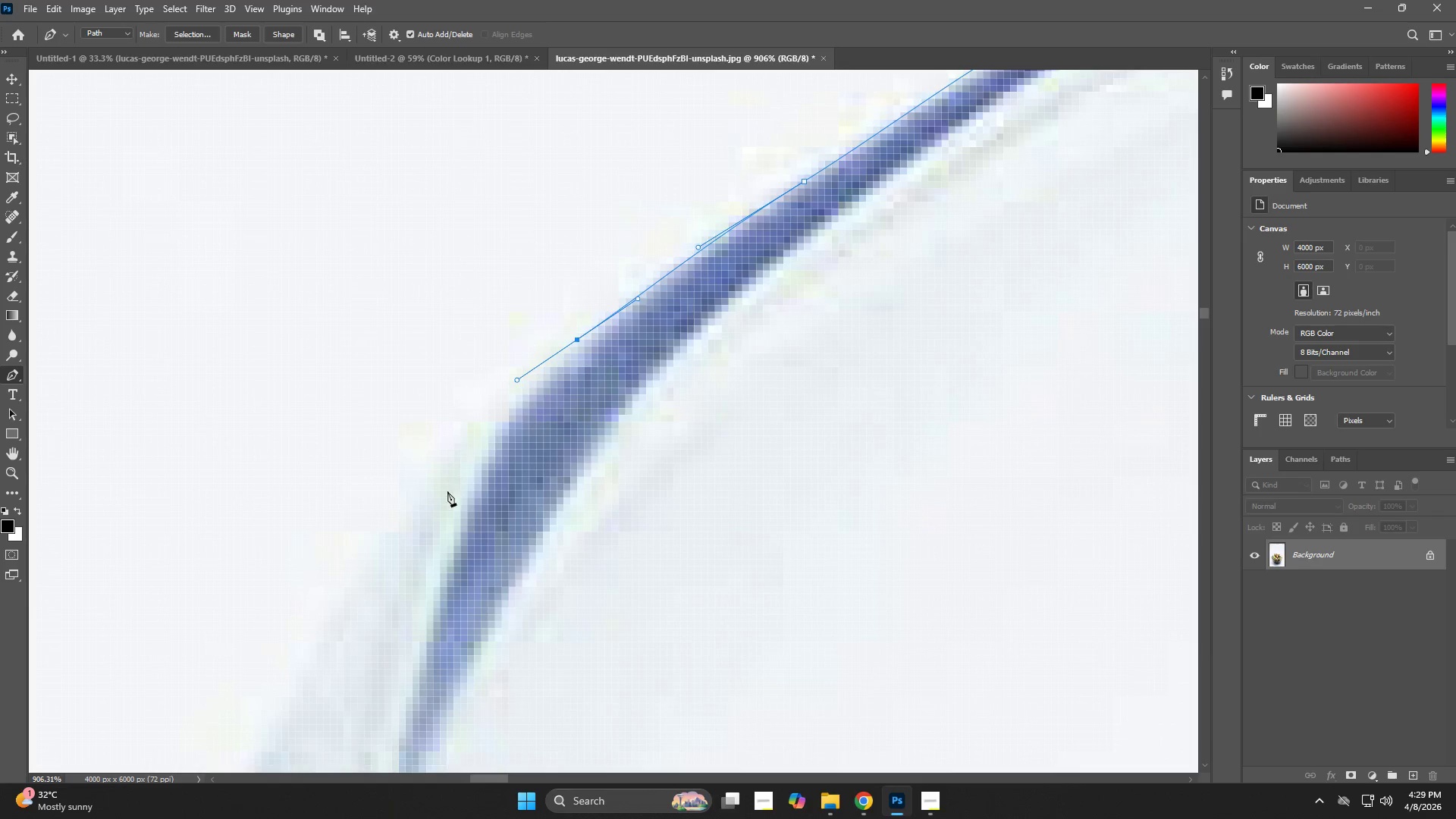 
left_click_drag(start_coordinate=[418, 595], to_coordinate=[496, 417])
 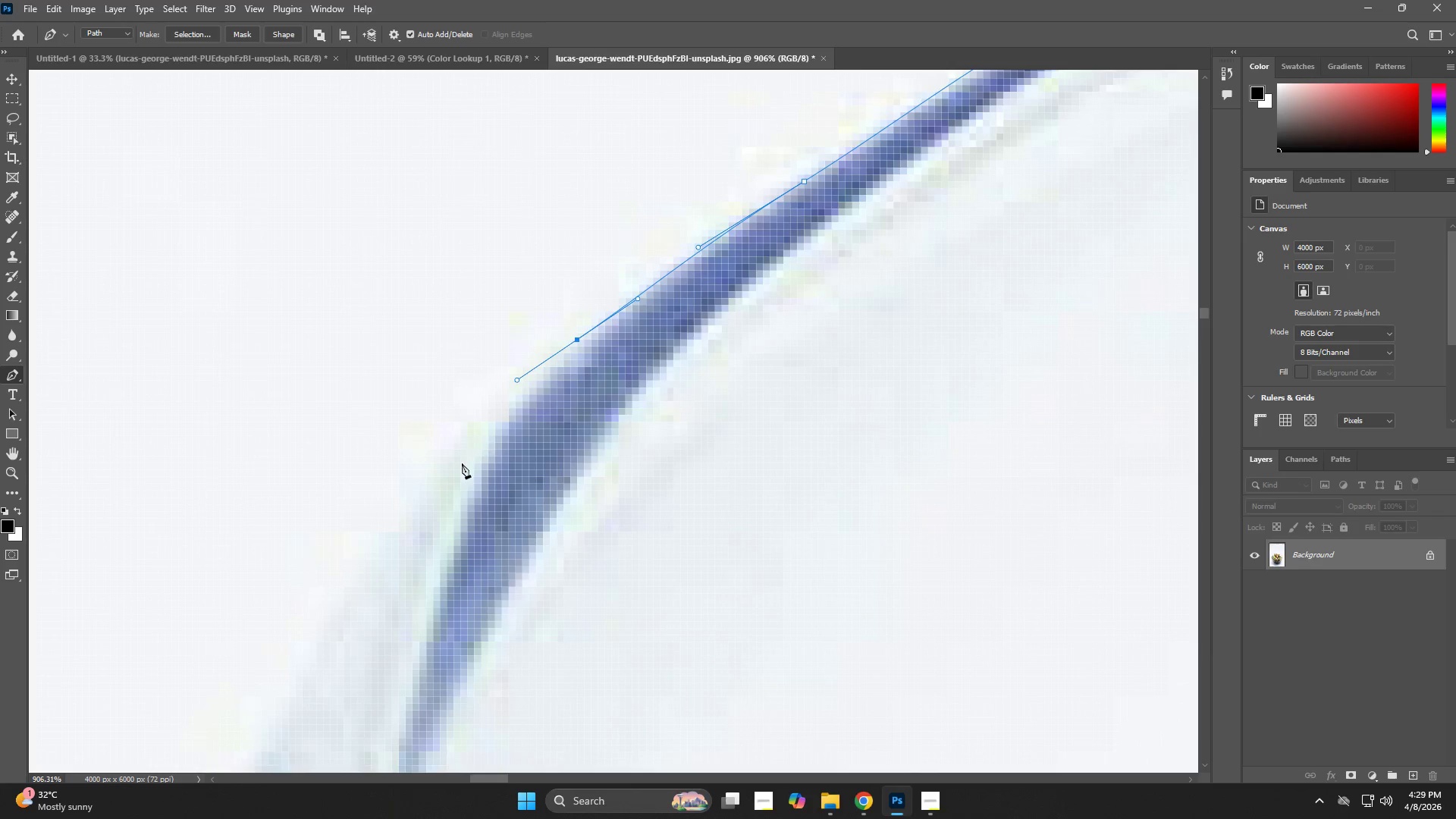 
left_click_drag(start_coordinate=[447, 489], to_coordinate=[394, 560])
 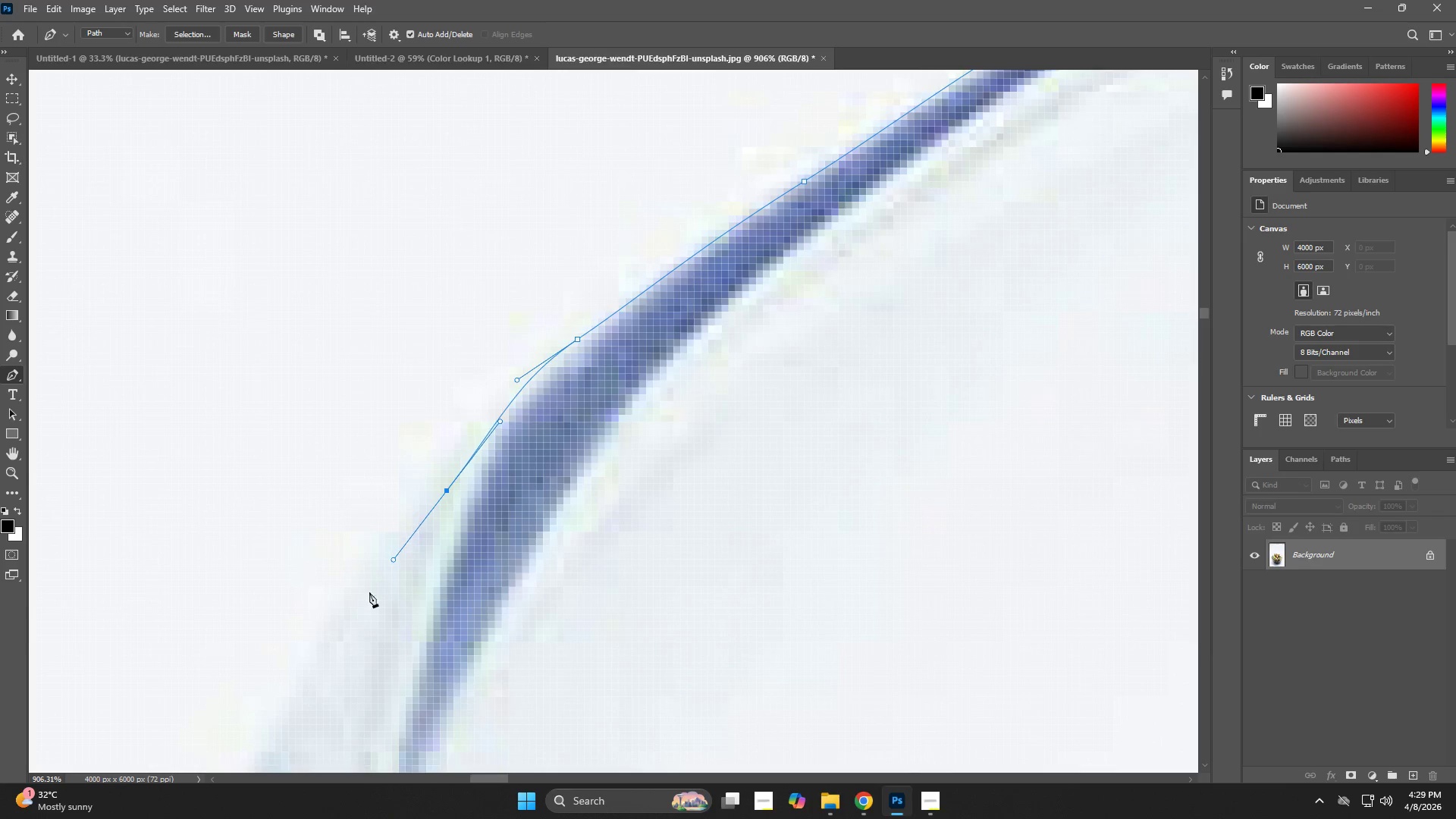 
hold_key(key=Space, duration=0.47)
 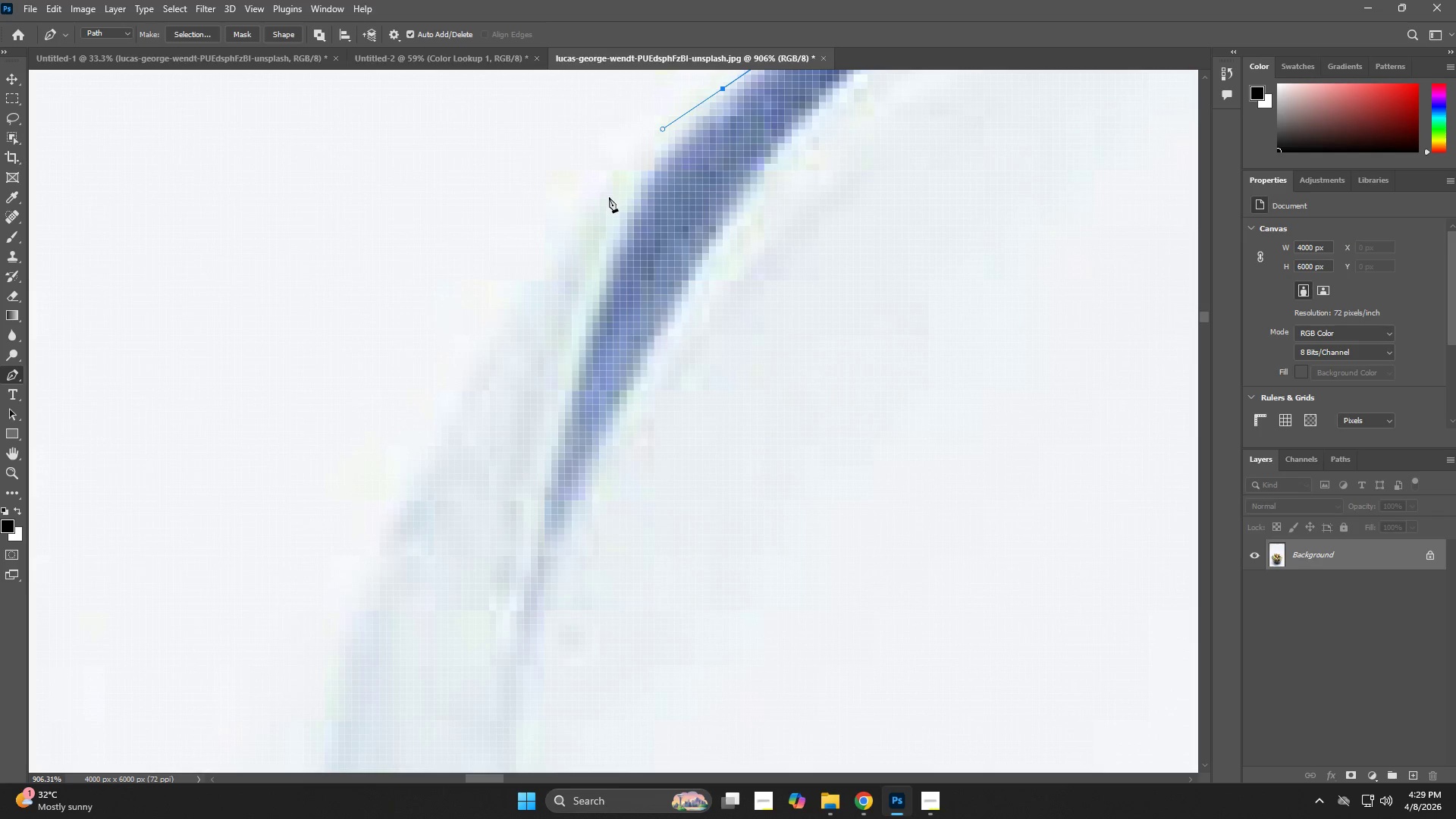 
left_click_drag(start_coordinate=[344, 622], to_coordinate=[485, 385])
 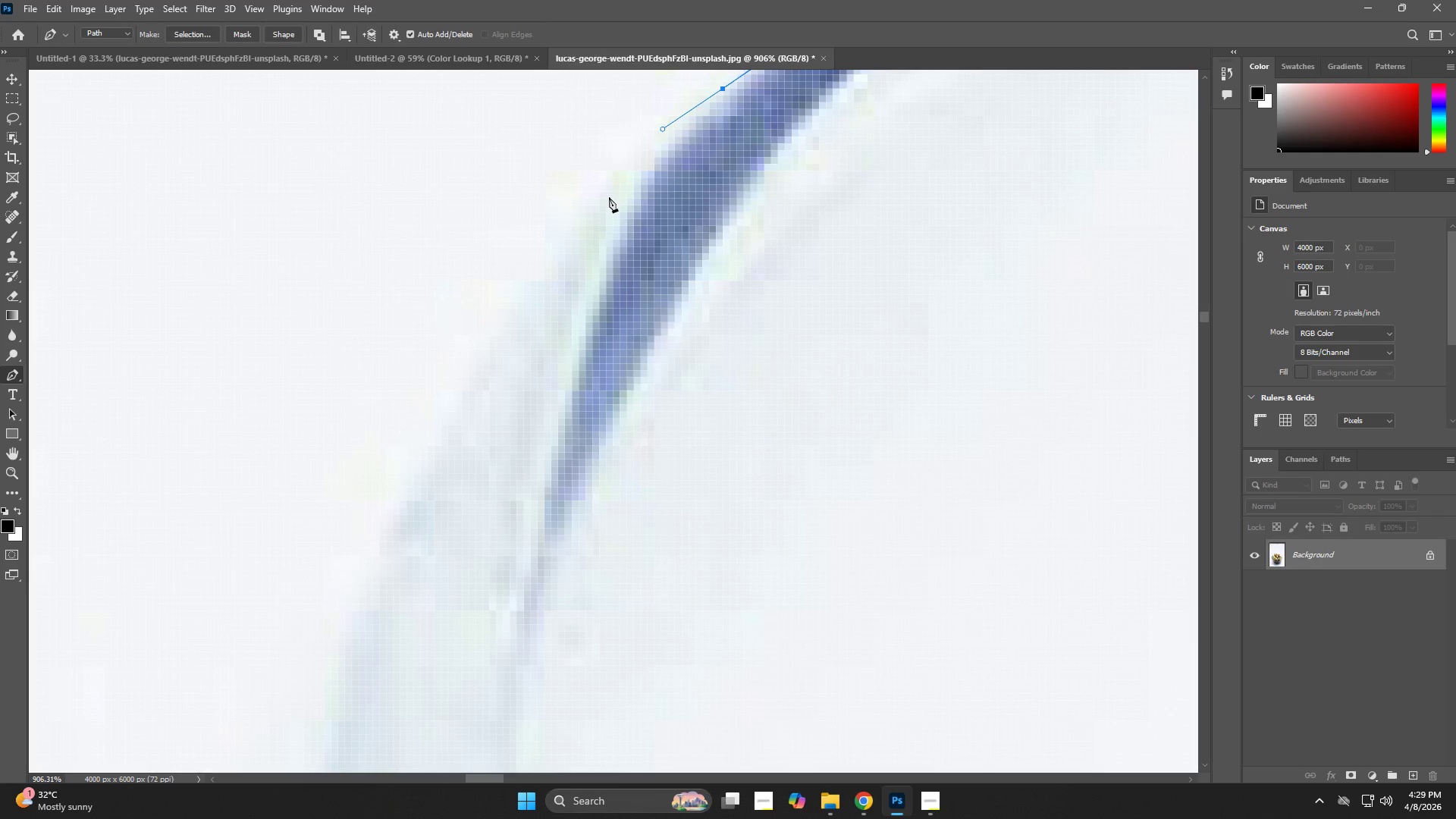 
key(Control+ControlLeft)
 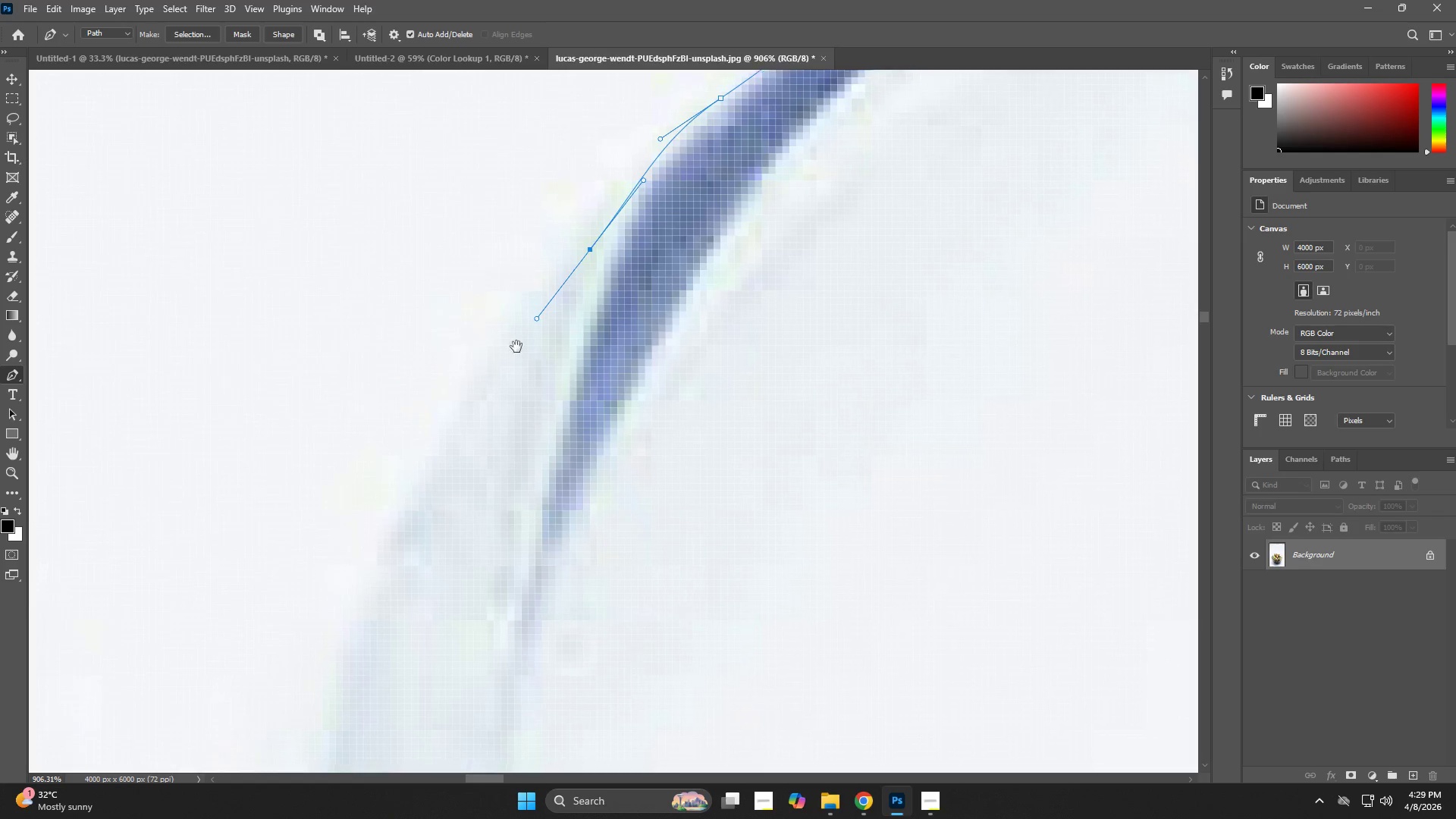 
key(Control+Z)
 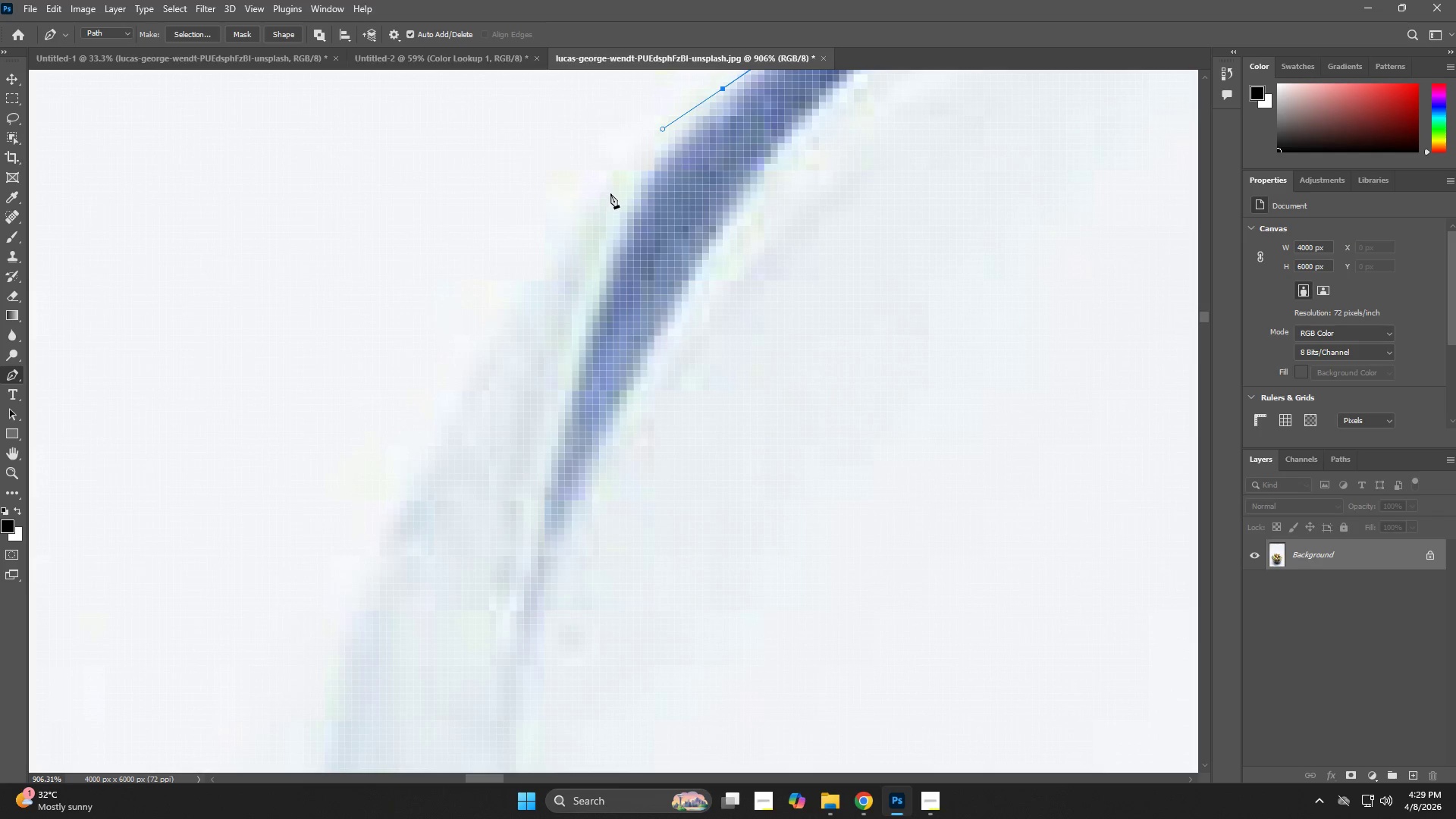 
left_click_drag(start_coordinate=[610, 193], to_coordinate=[563, 252])
 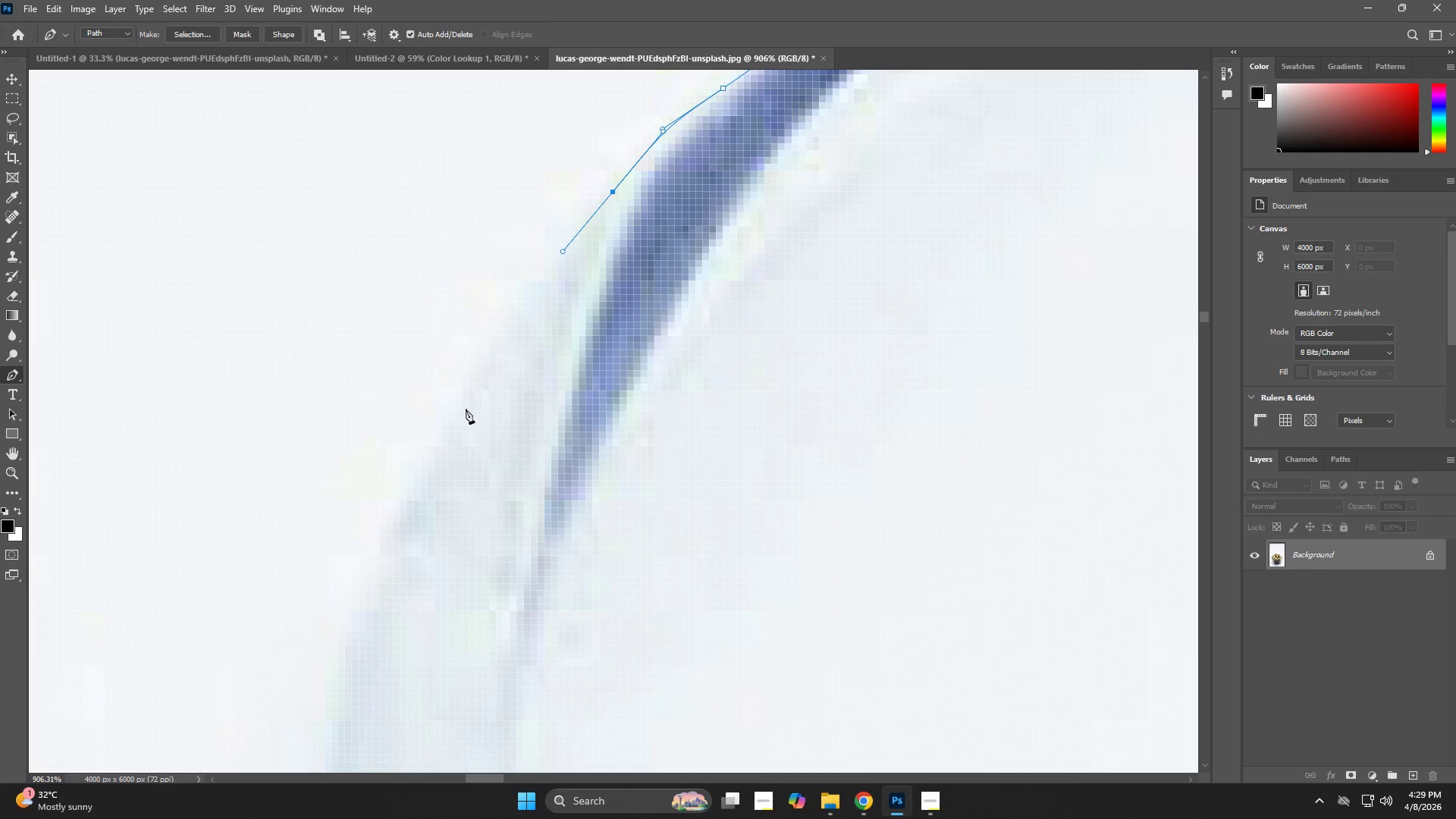 
left_click_drag(start_coordinate=[442, 443], to_coordinate=[404, 510])
 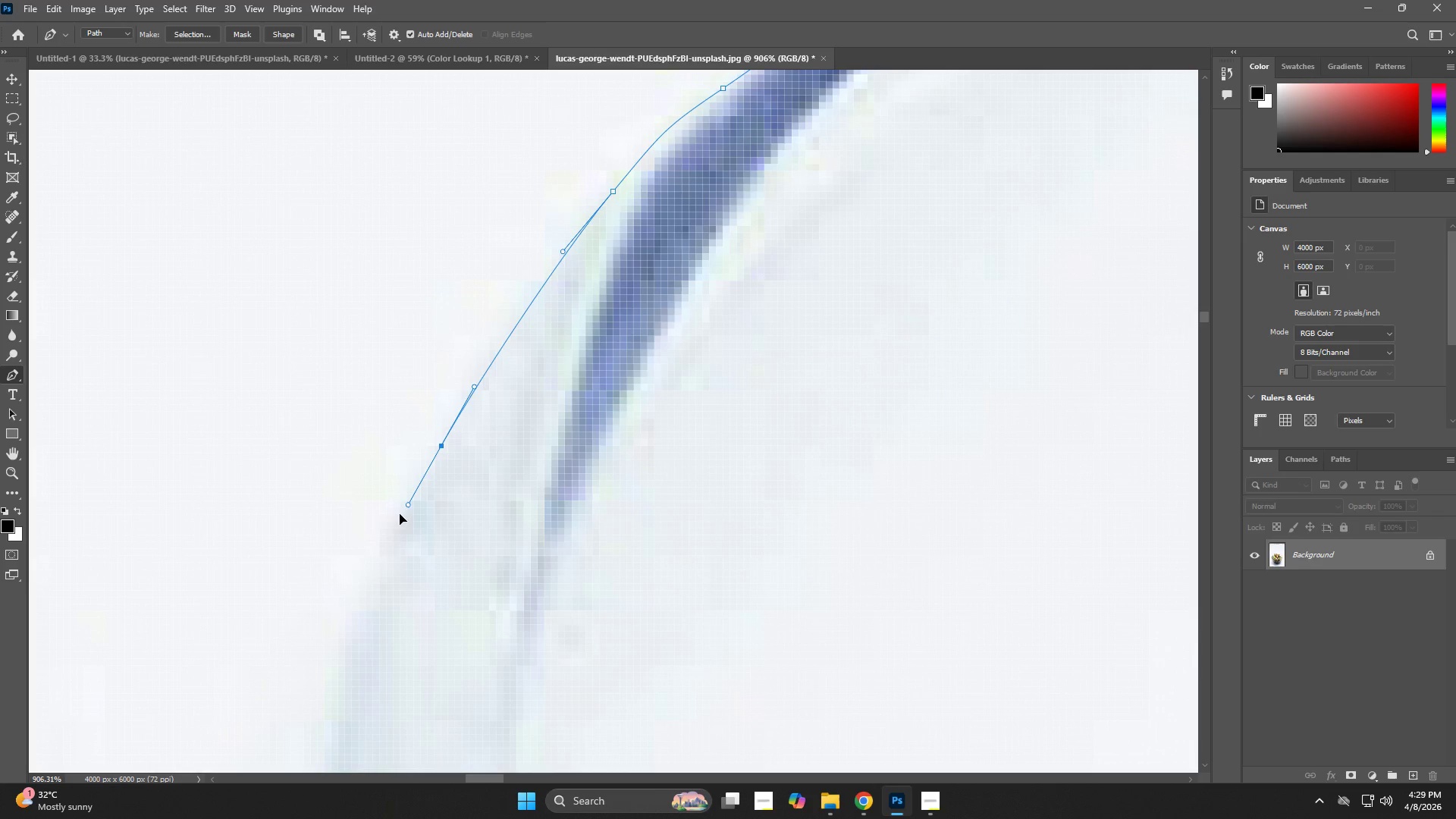 
hold_key(key=Space, duration=0.44)
 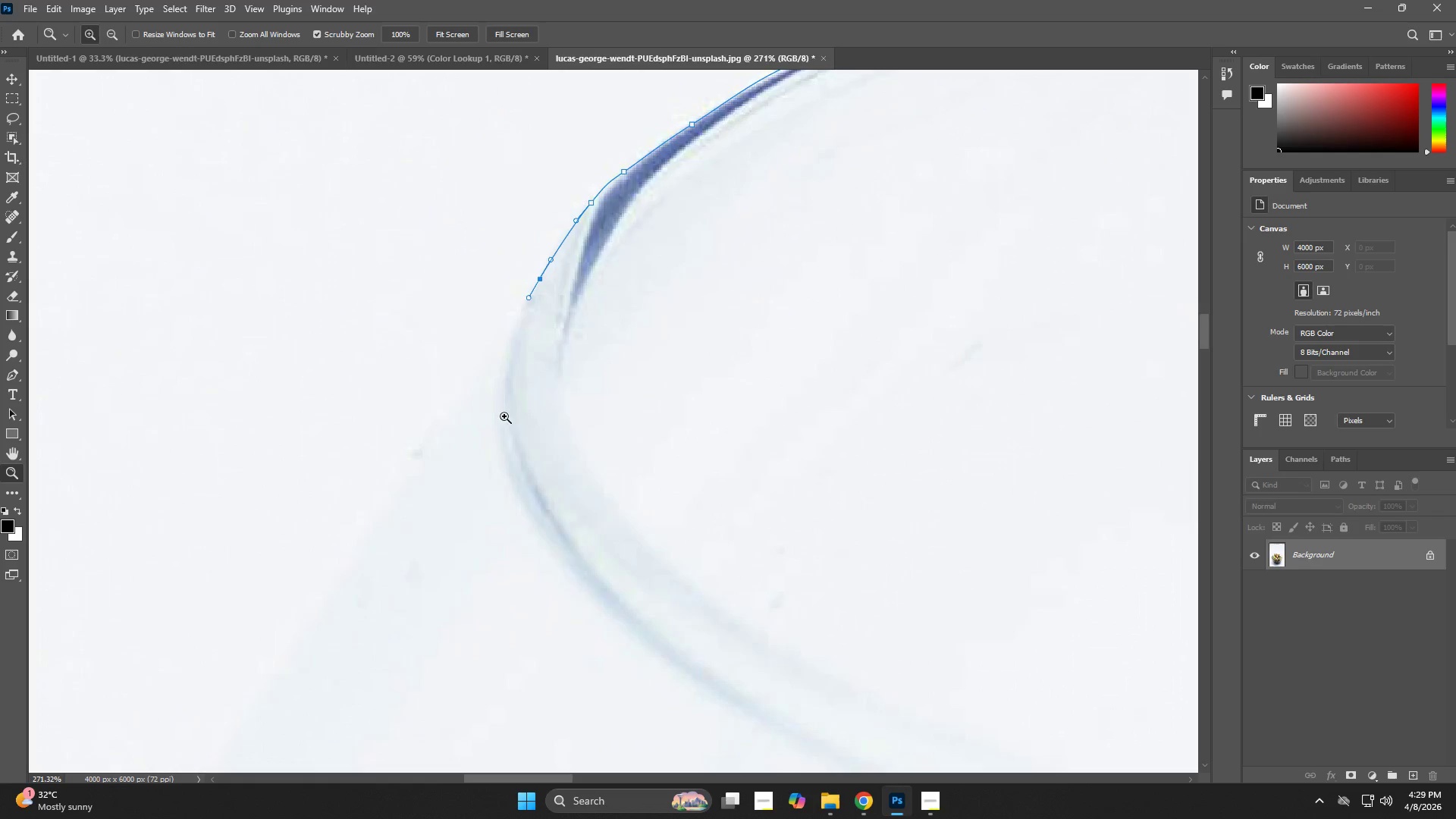 
left_click_drag(start_coordinate=[363, 573], to_coordinate=[475, 240])
 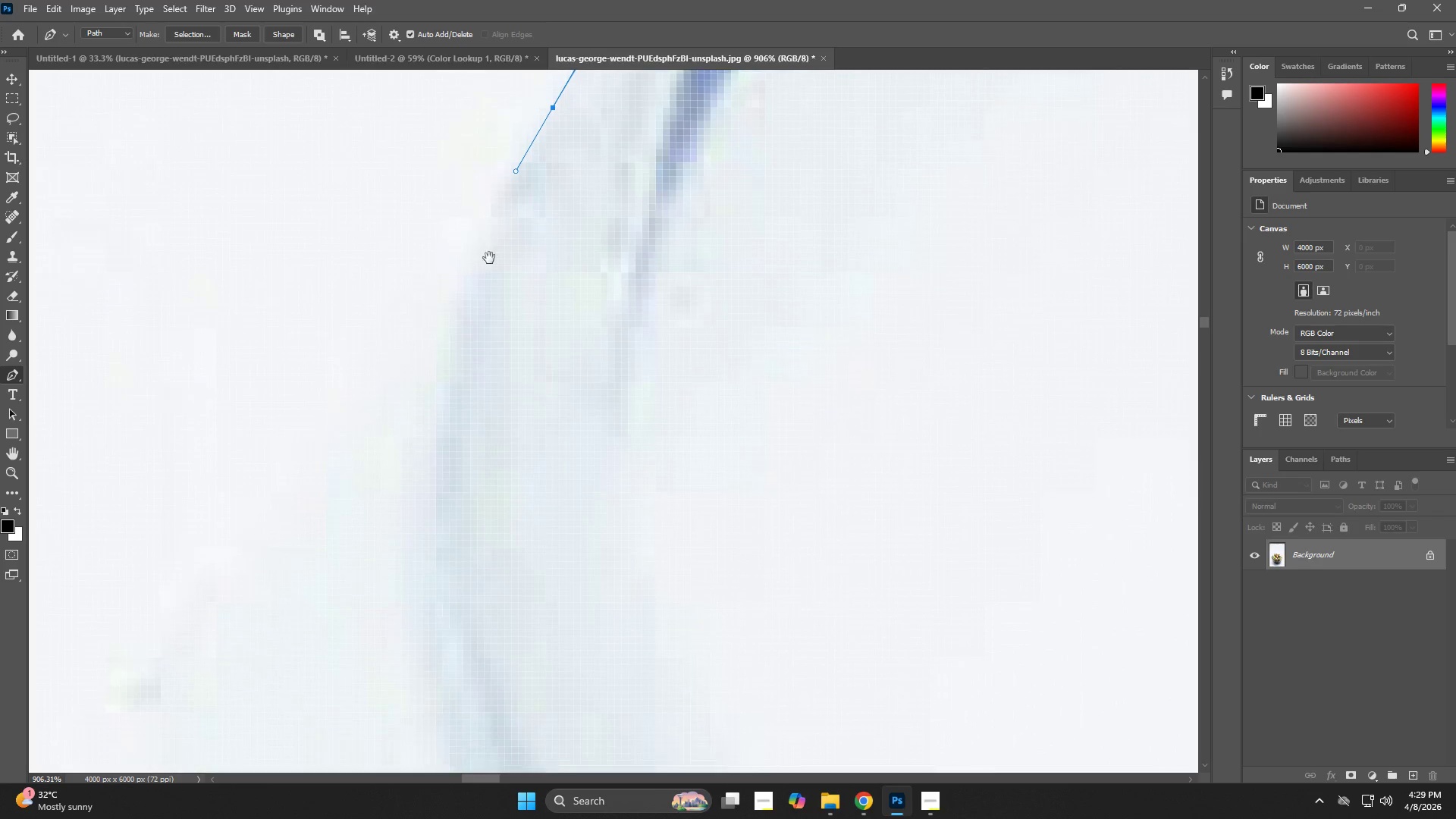 
type(zpzp)
 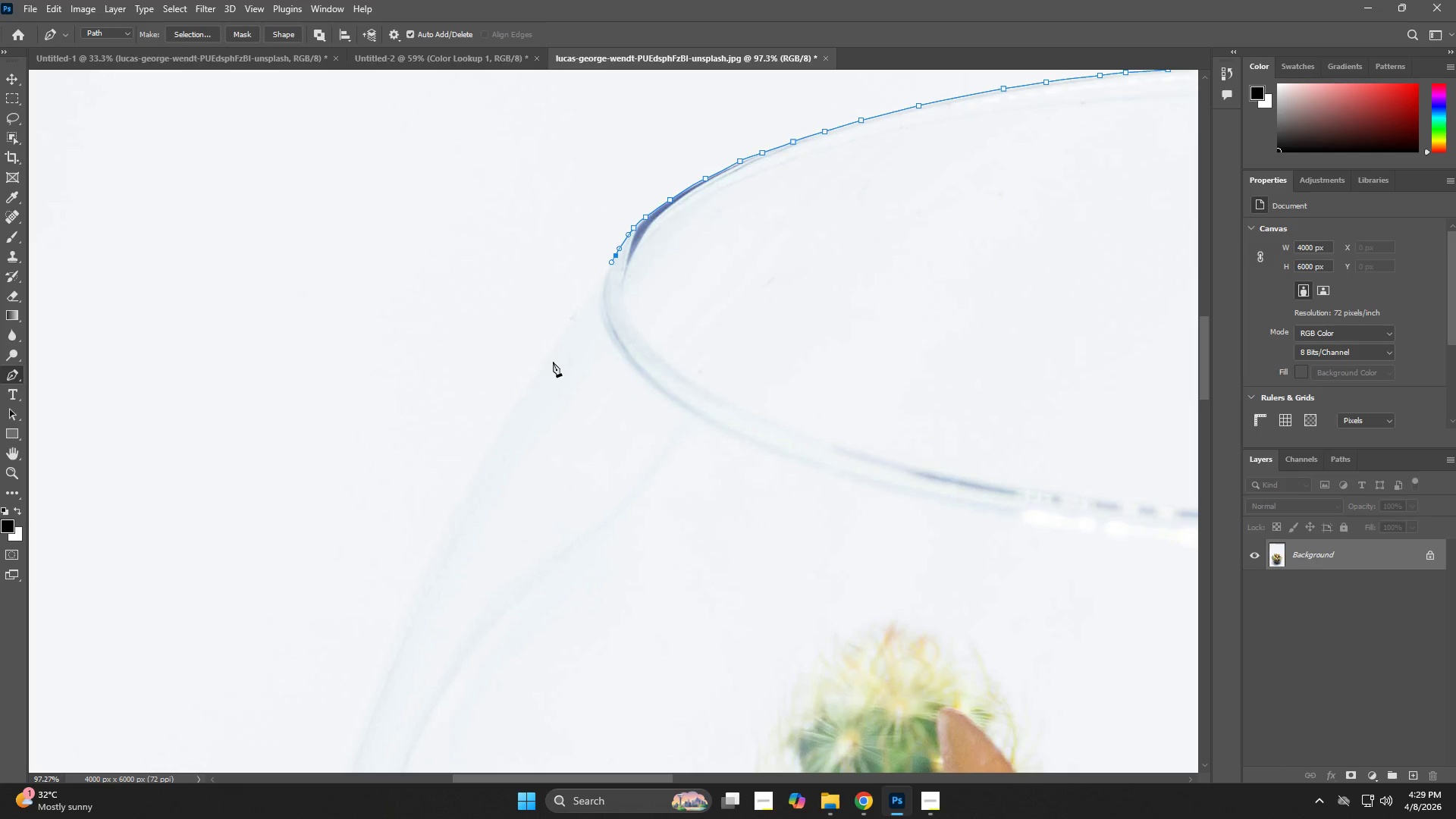 
left_click_drag(start_coordinate=[533, 368], to_coordinate=[457, 397])
 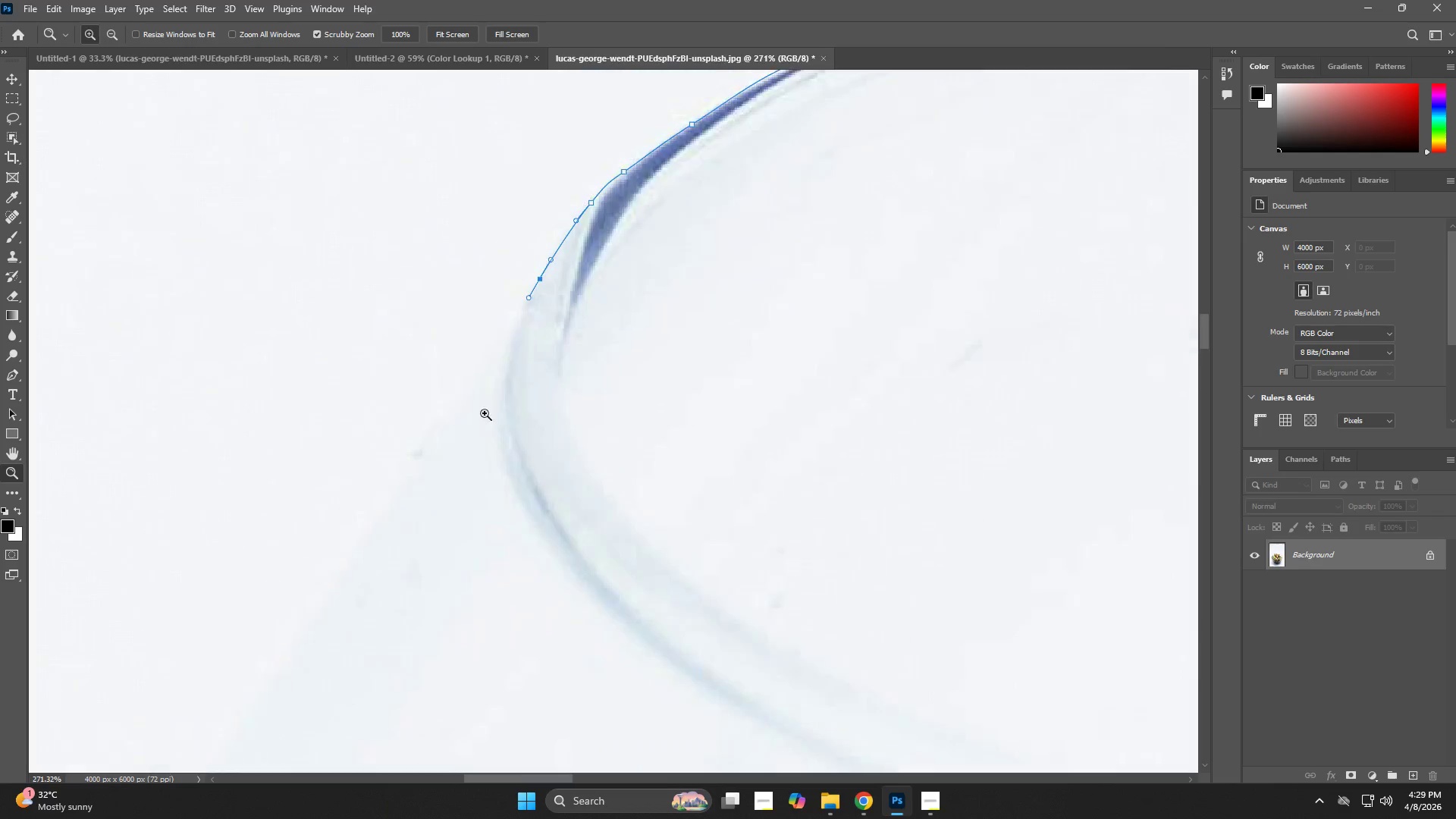 
hold_key(key=Space, duration=0.48)
 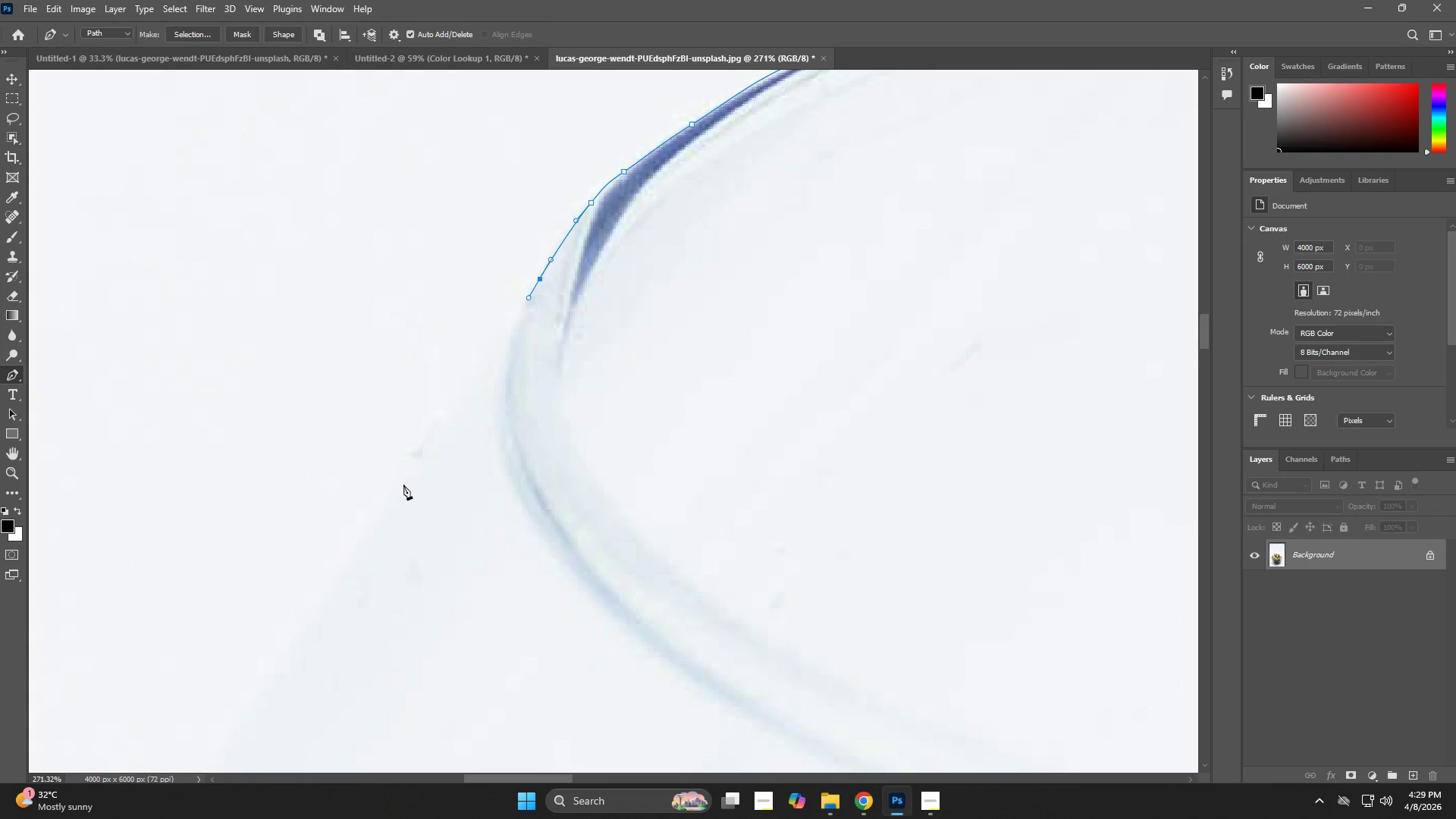 
left_click_drag(start_coordinate=[544, 451], to_coordinate=[479, 480])
 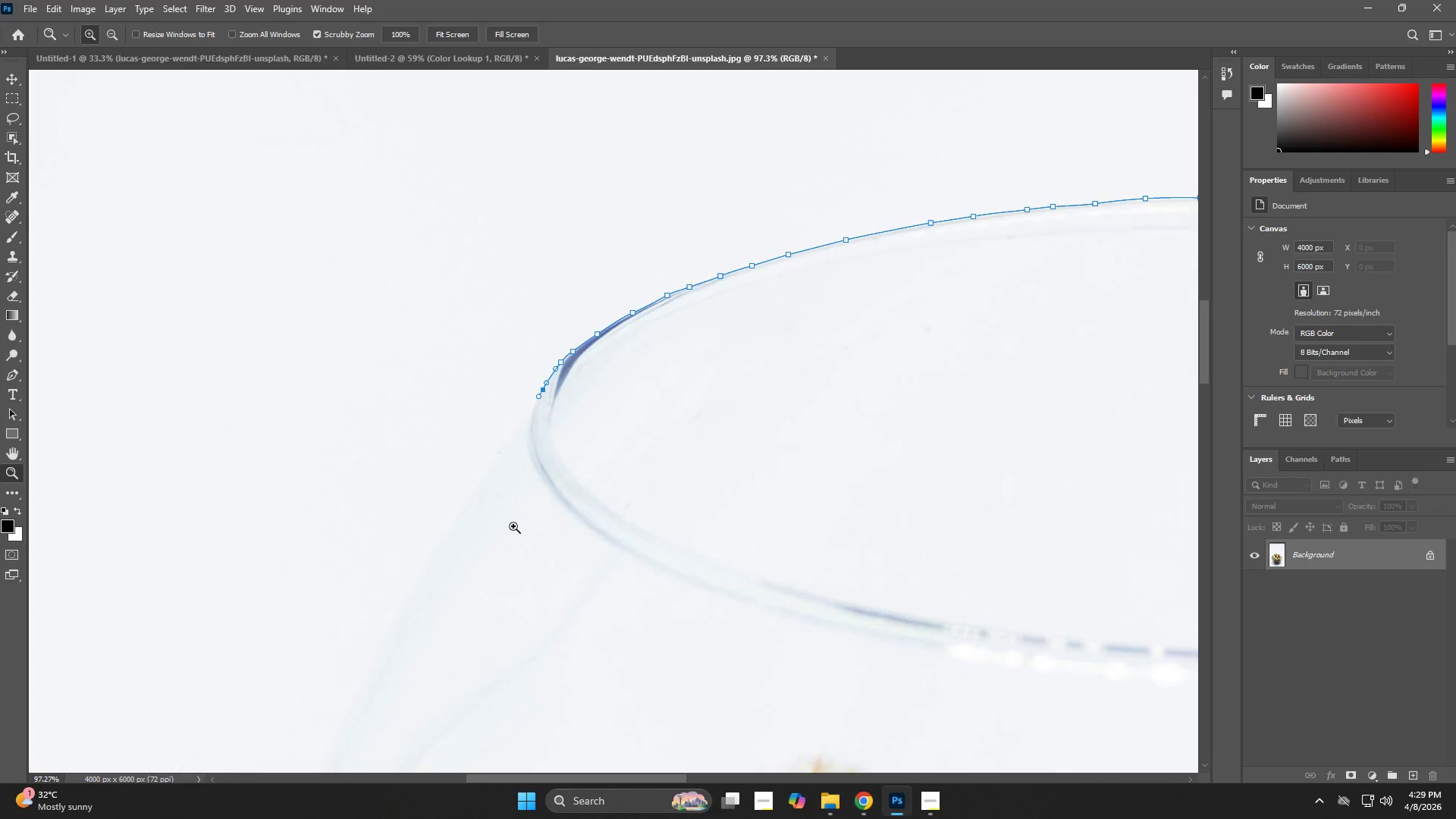 
hold_key(key=Space, duration=0.69)
 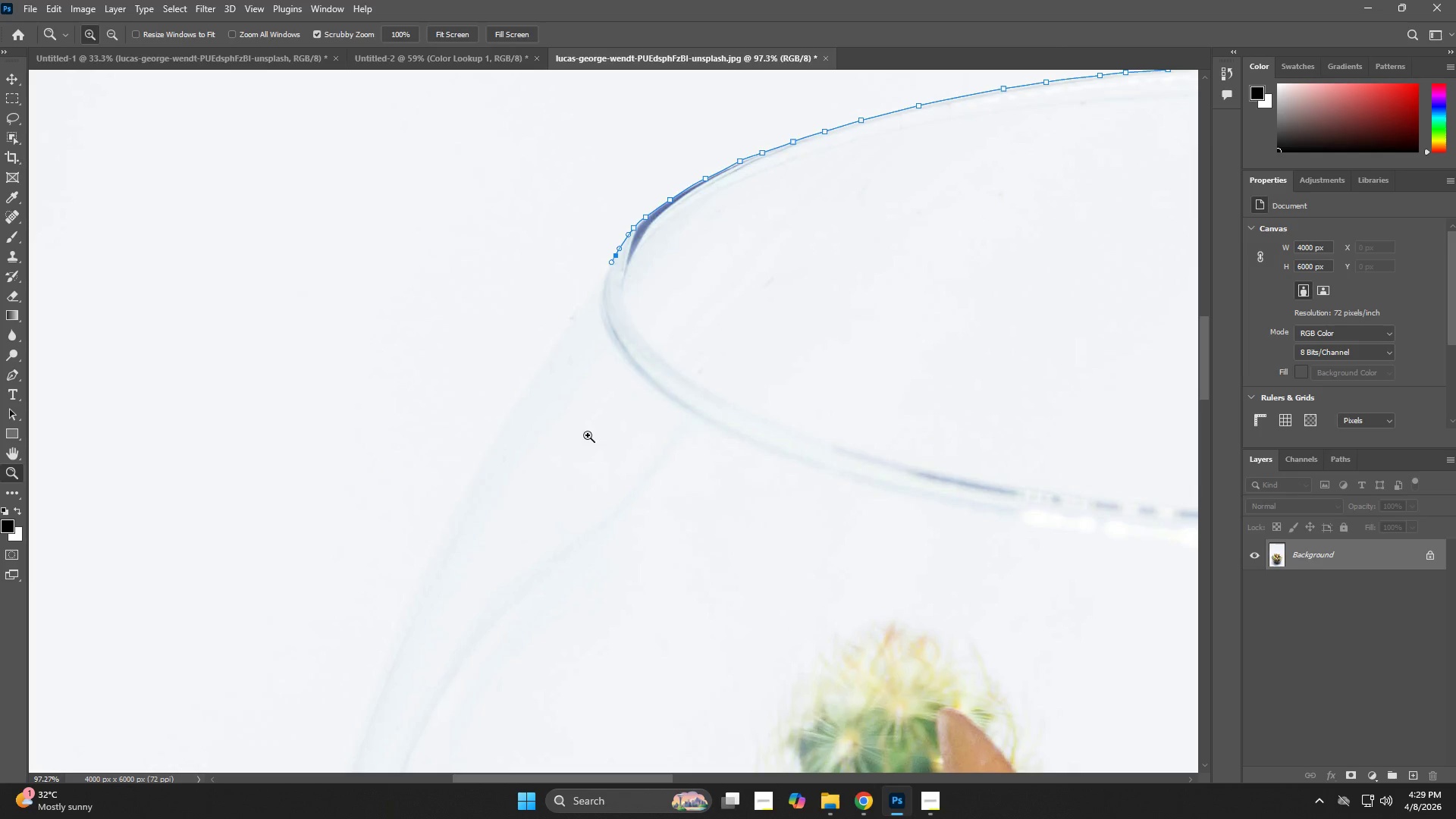 
left_click_drag(start_coordinate=[479, 526], to_coordinate=[552, 392])
 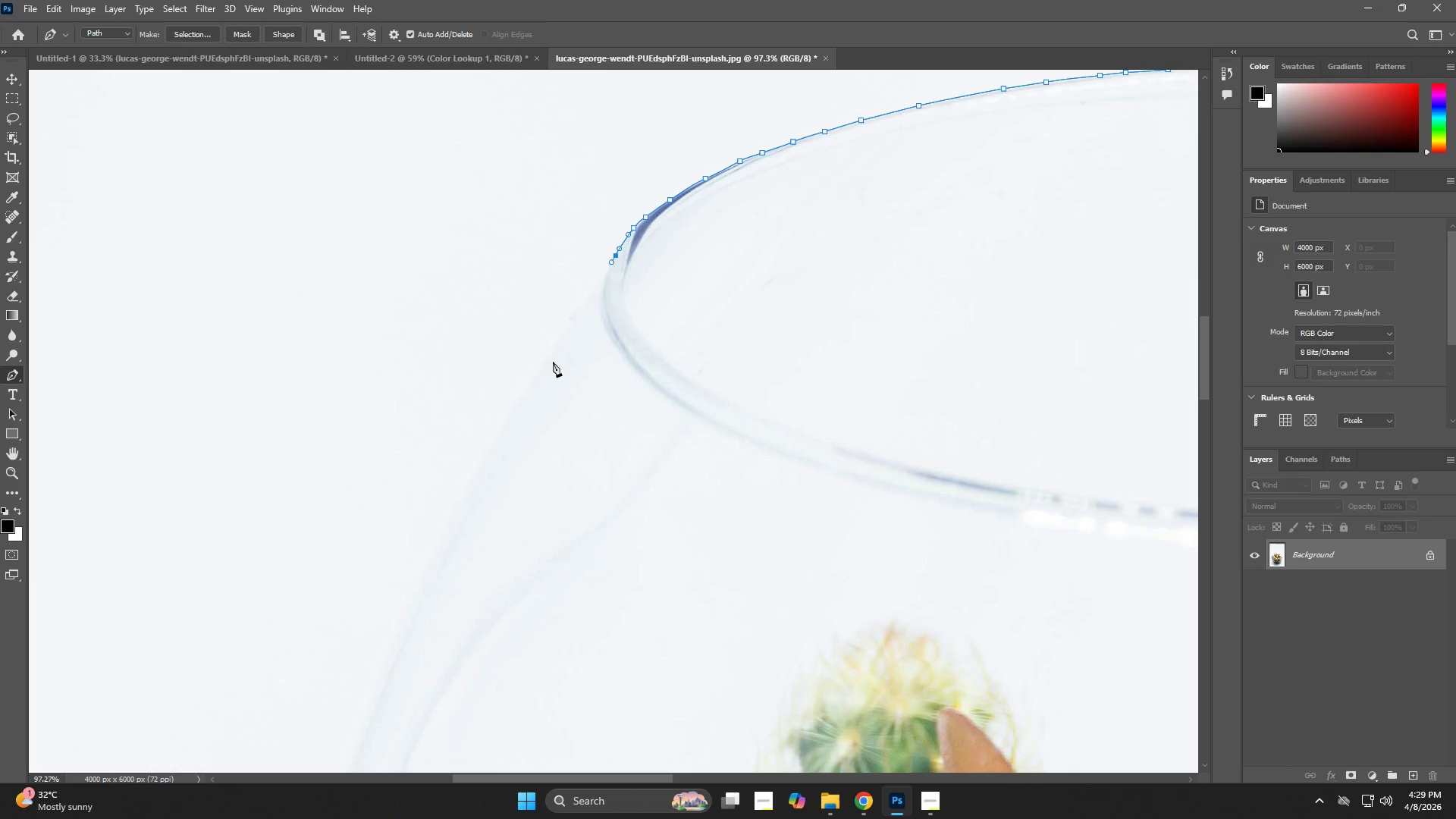 
left_click_drag(start_coordinate=[538, 368], to_coordinate=[514, 410])
 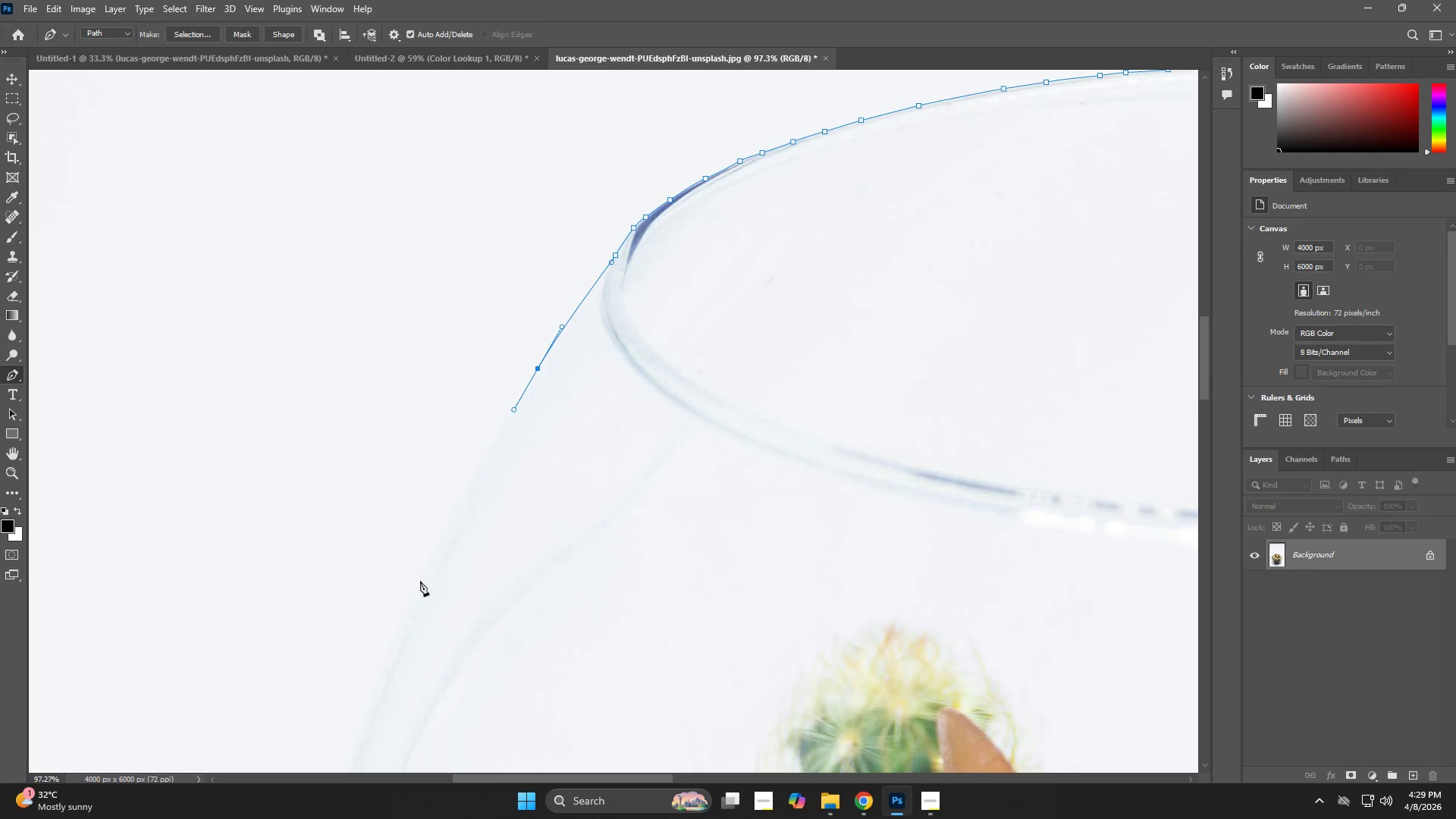 
left_click_drag(start_coordinate=[409, 617], to_coordinate=[394, 649])
 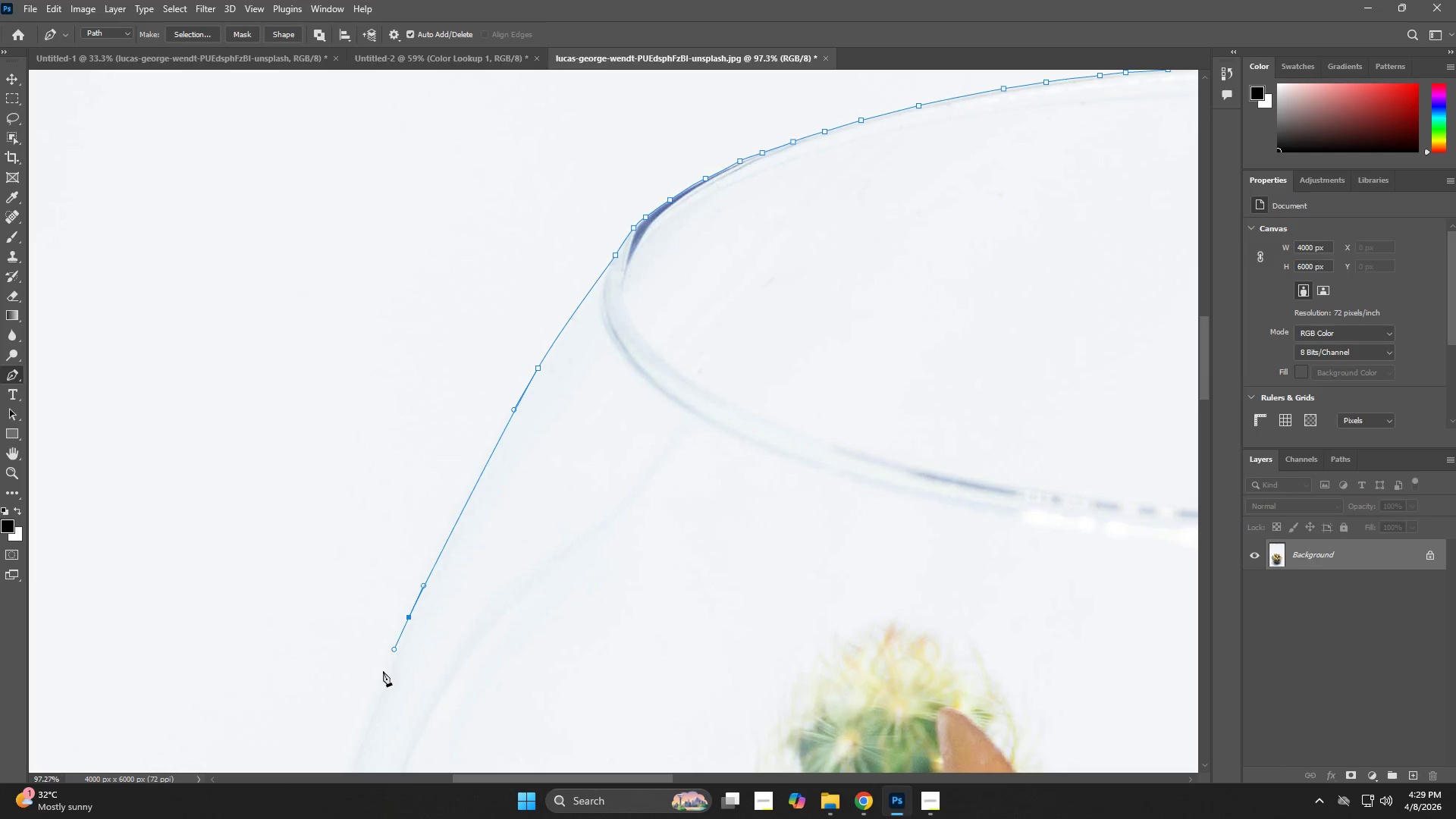 
hold_key(key=Space, duration=0.64)
 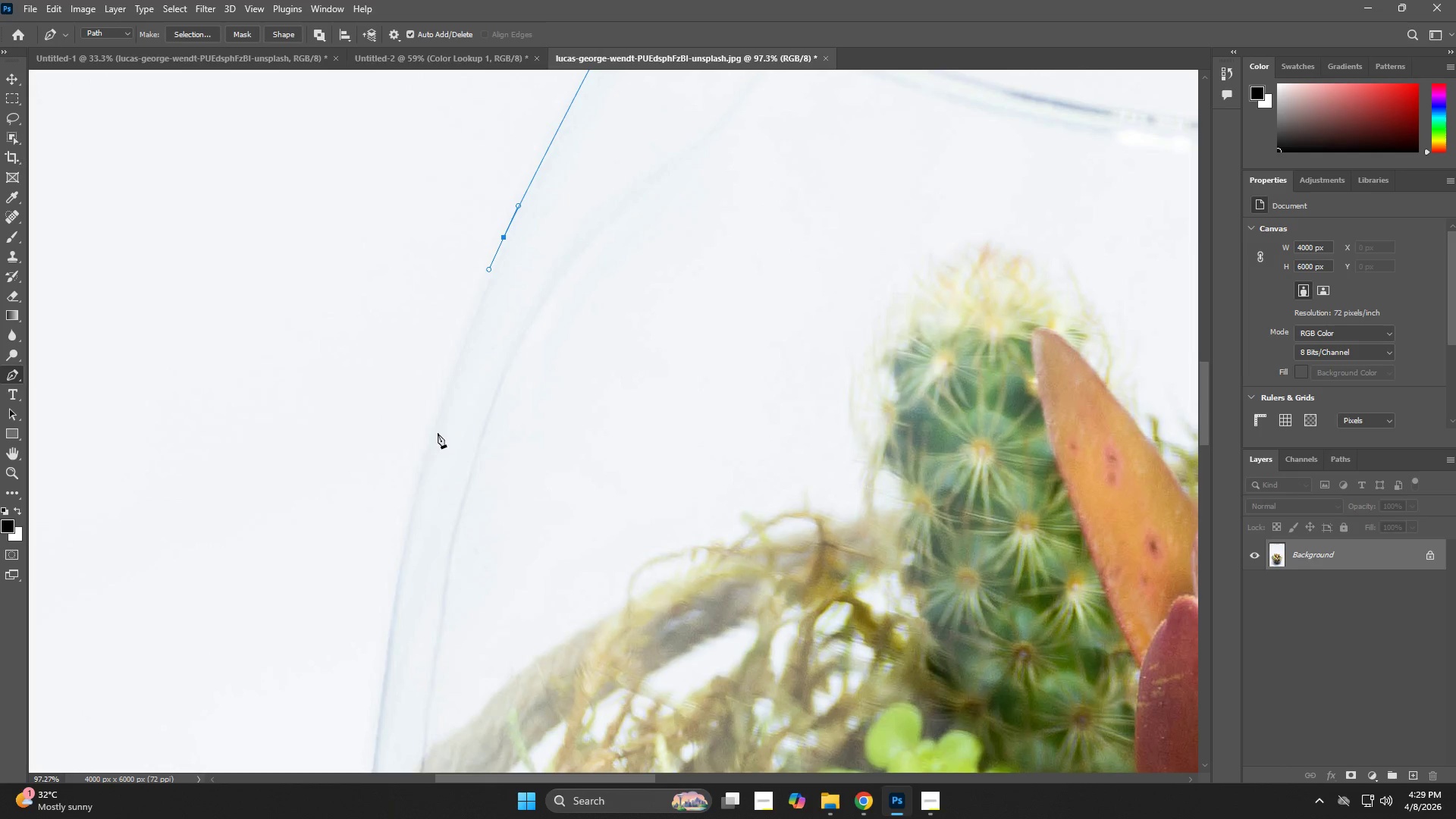 
left_click_drag(start_coordinate=[381, 676], to_coordinate=[475, 296])
 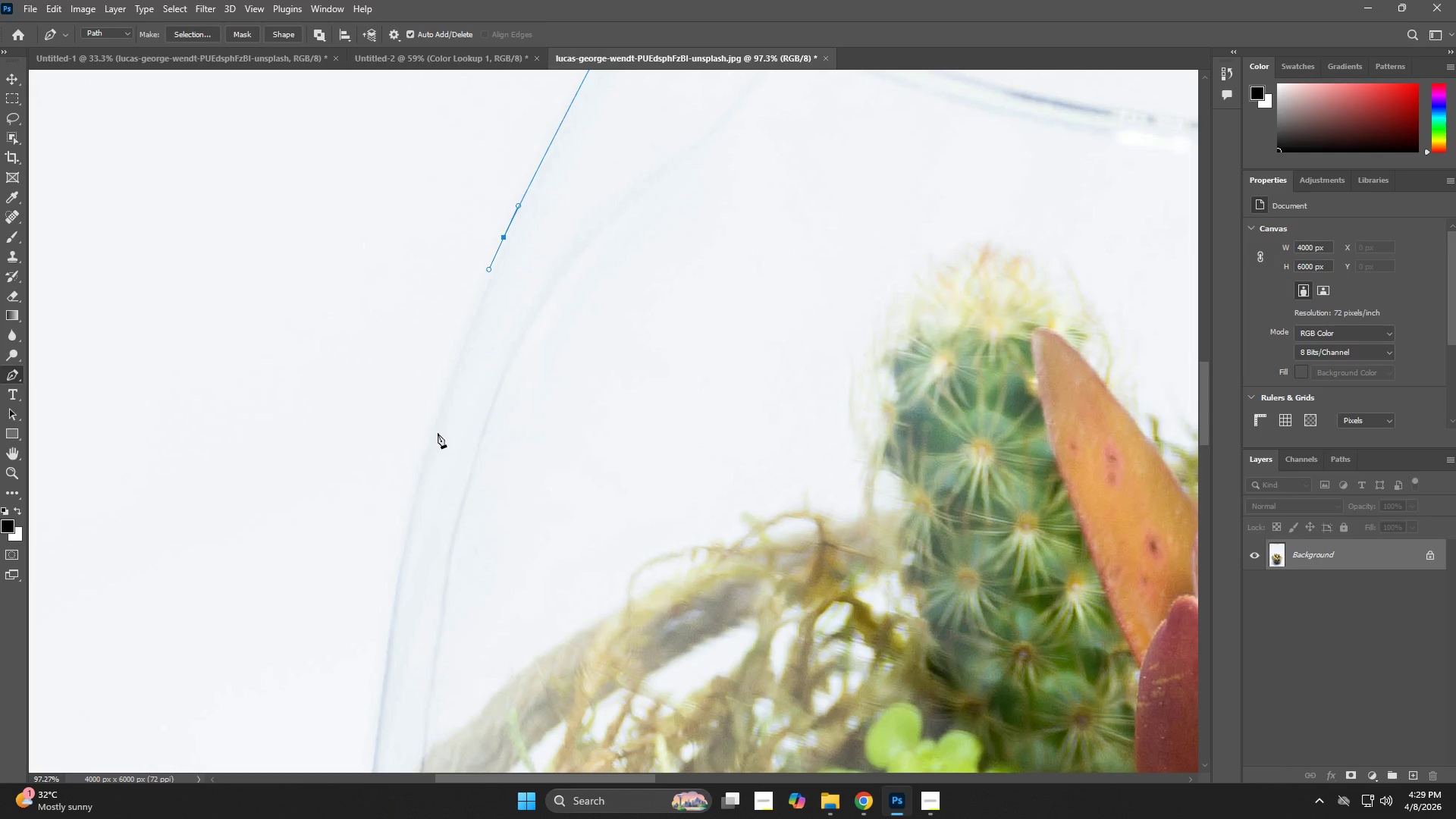 
left_click_drag(start_coordinate=[427, 462], to_coordinate=[409, 513])
 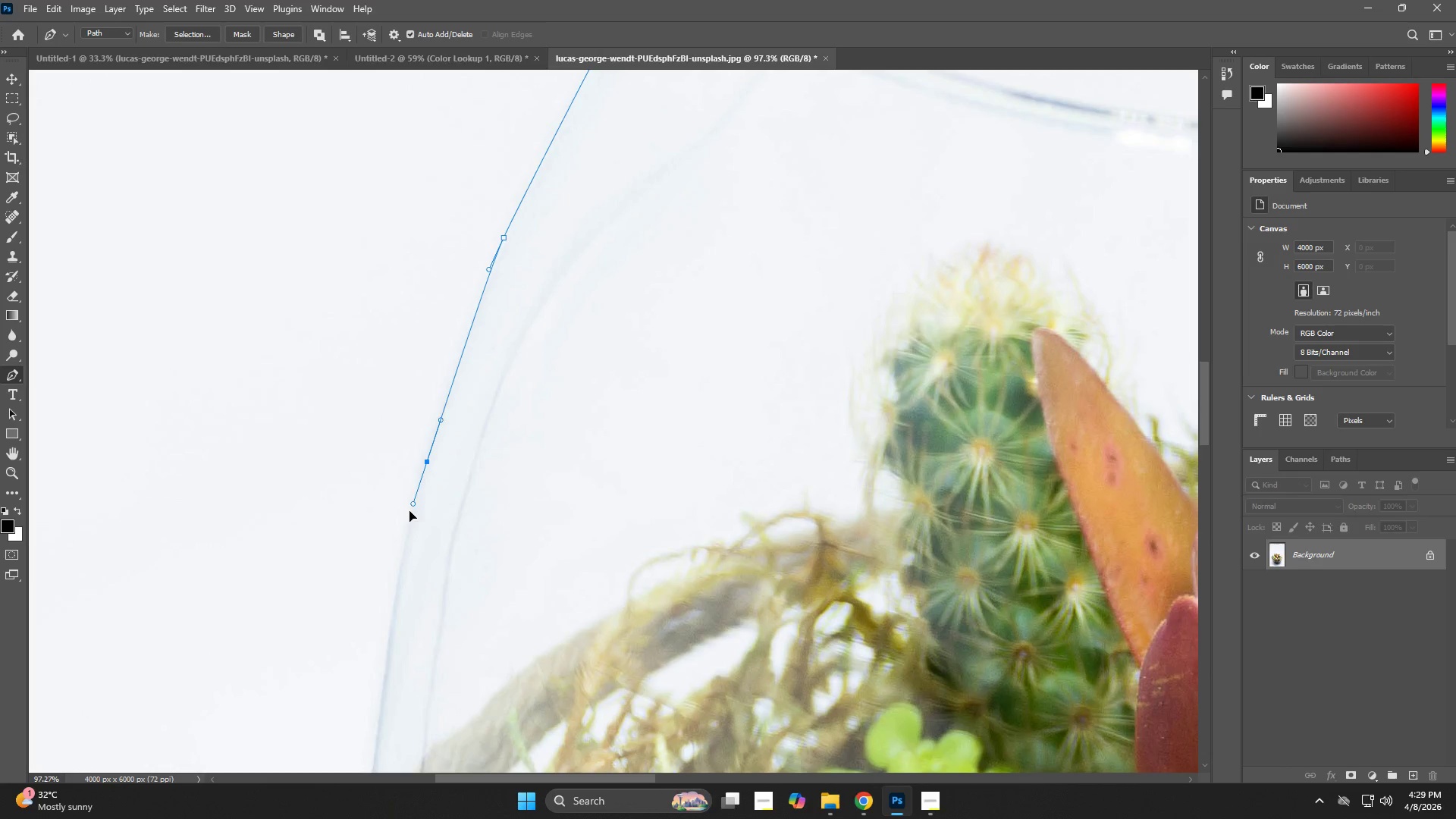 
hold_key(key=Space, duration=0.64)
 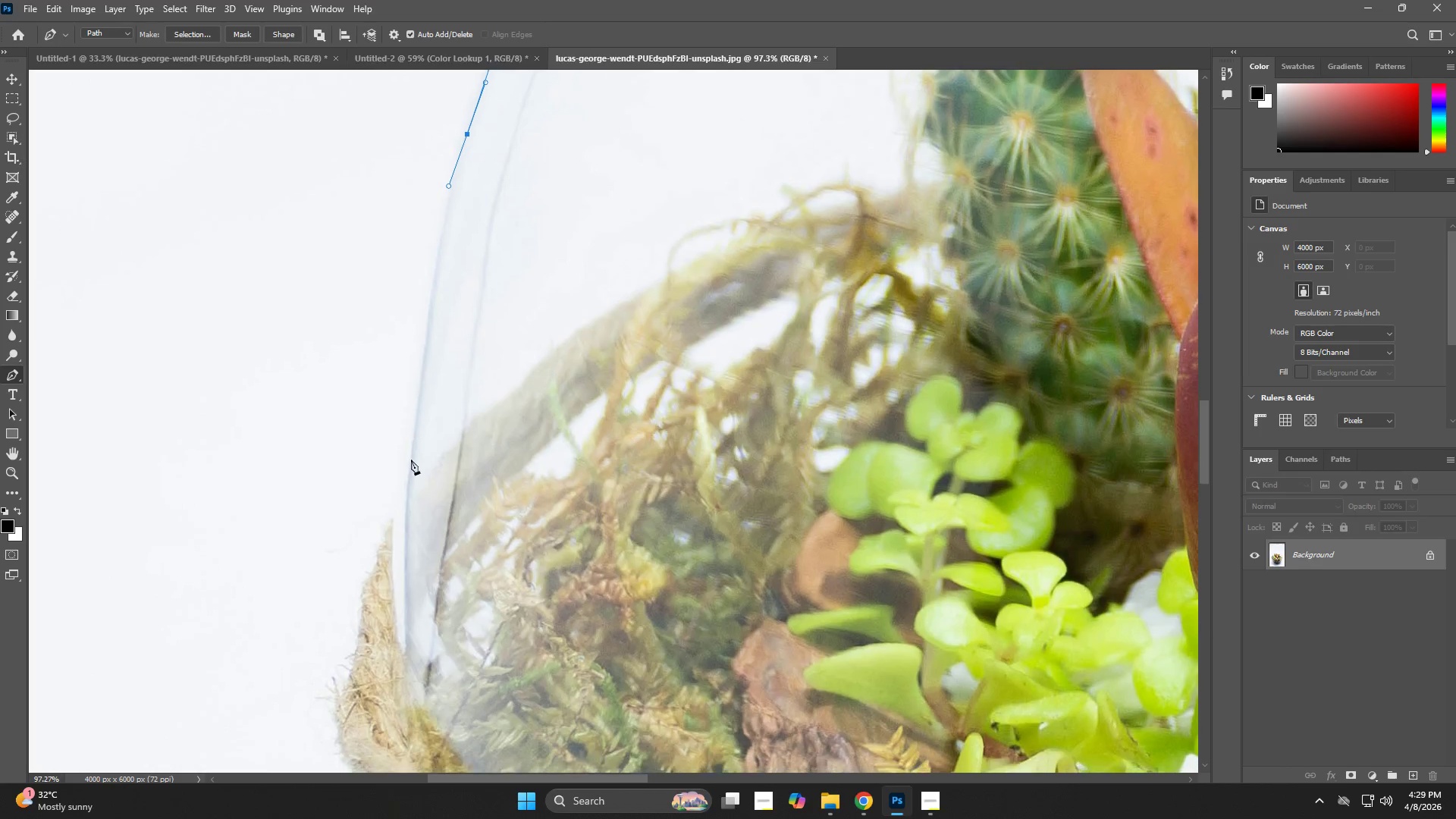 
left_click_drag(start_coordinate=[403, 525], to_coordinate=[441, 264])
 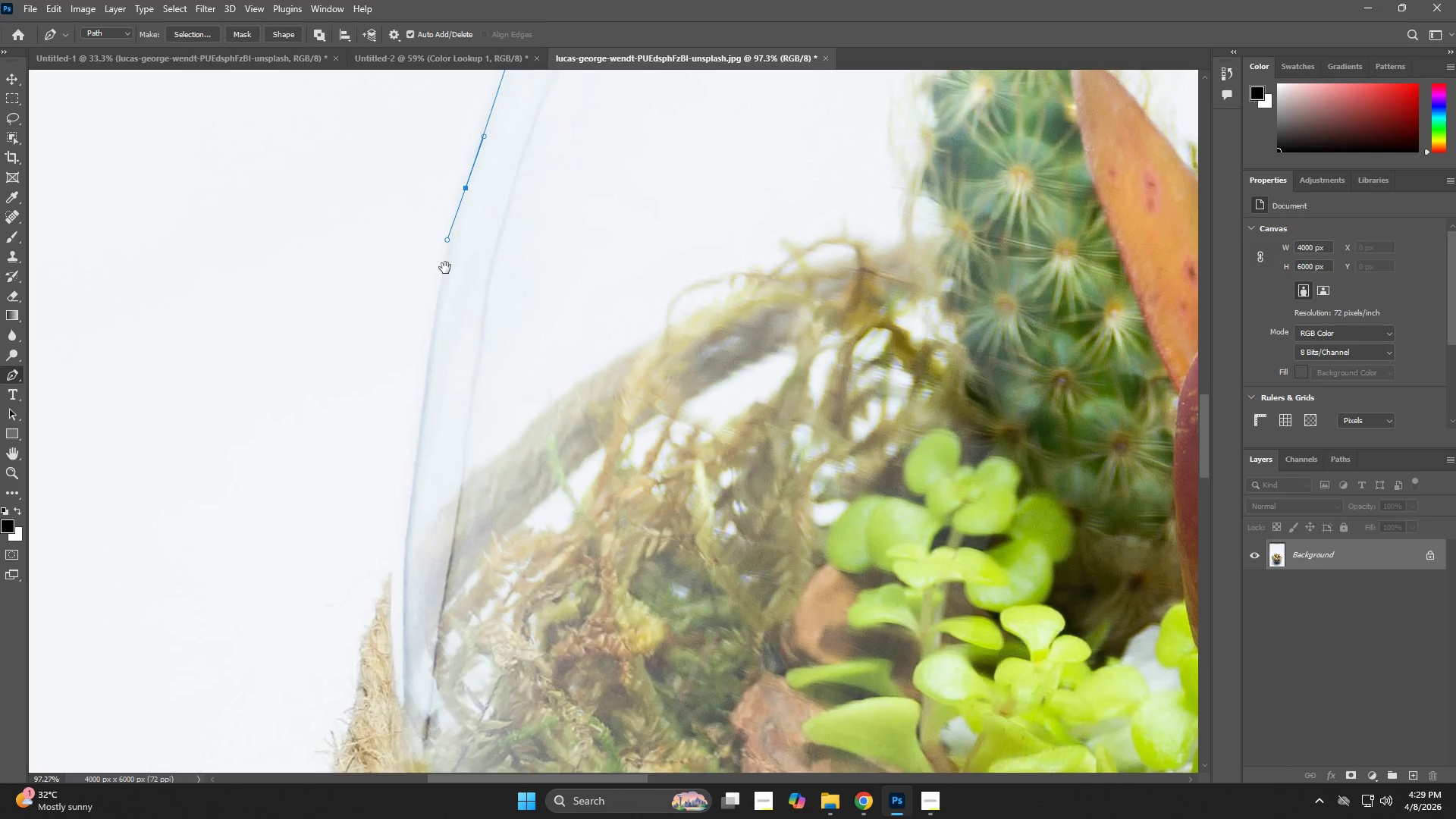 
hold_key(key=Space, duration=2.62)
 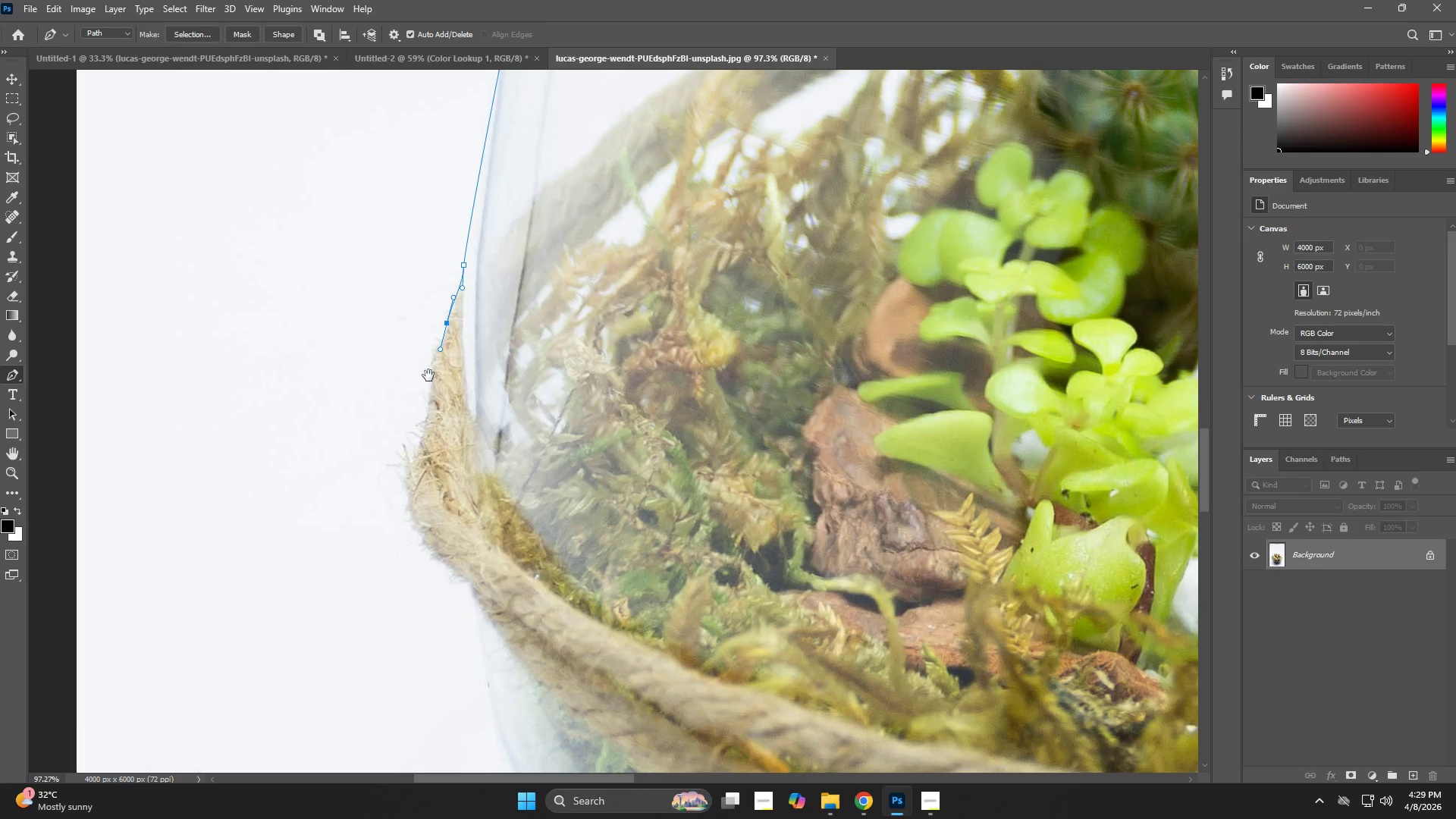 
left_click_drag(start_coordinate=[394, 498], to_coordinate=[392, 521])
 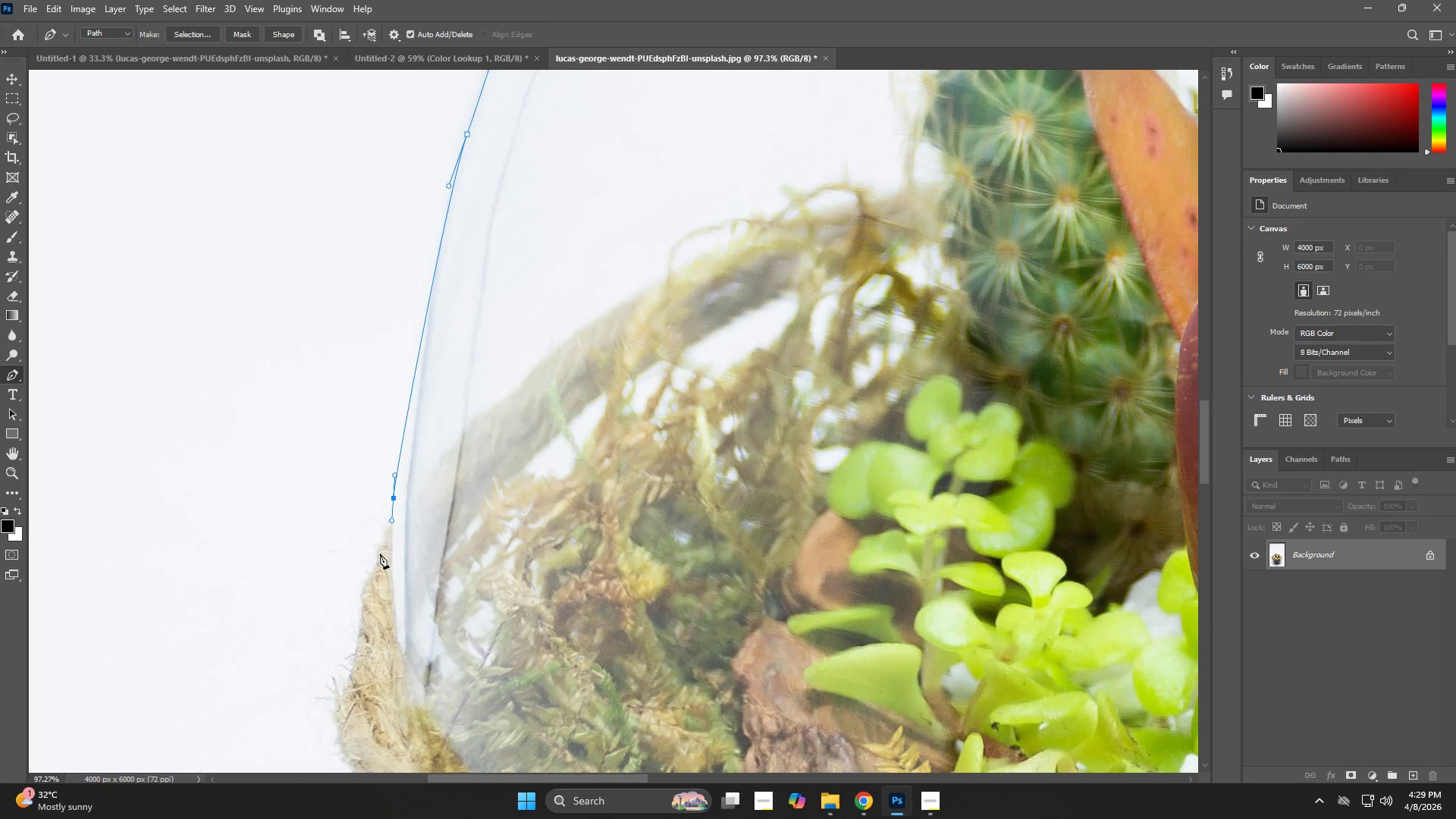 
left_click_drag(start_coordinate=[377, 557], to_coordinate=[370, 582])
 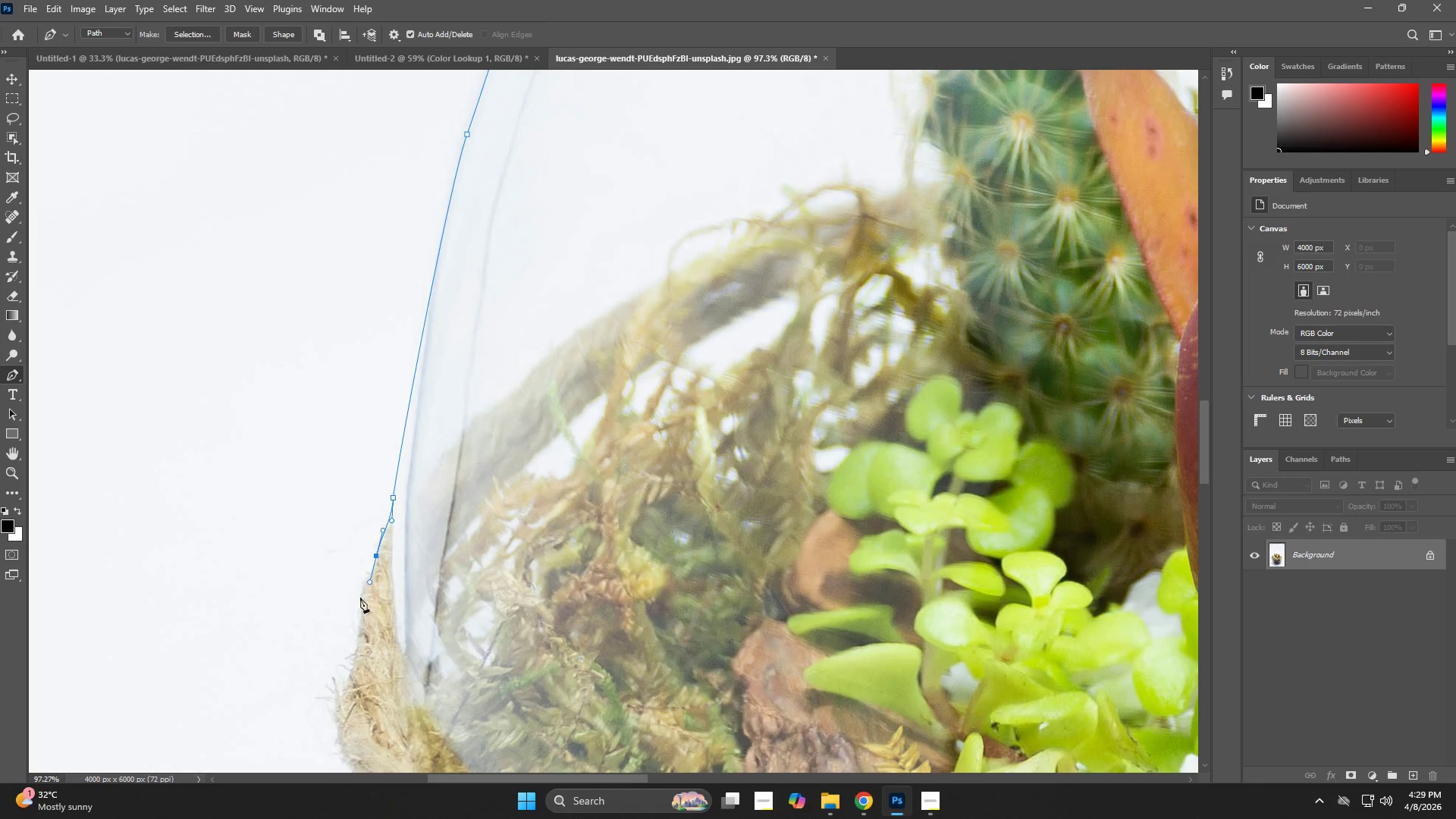 
hold_key(key=Space, duration=0.73)
 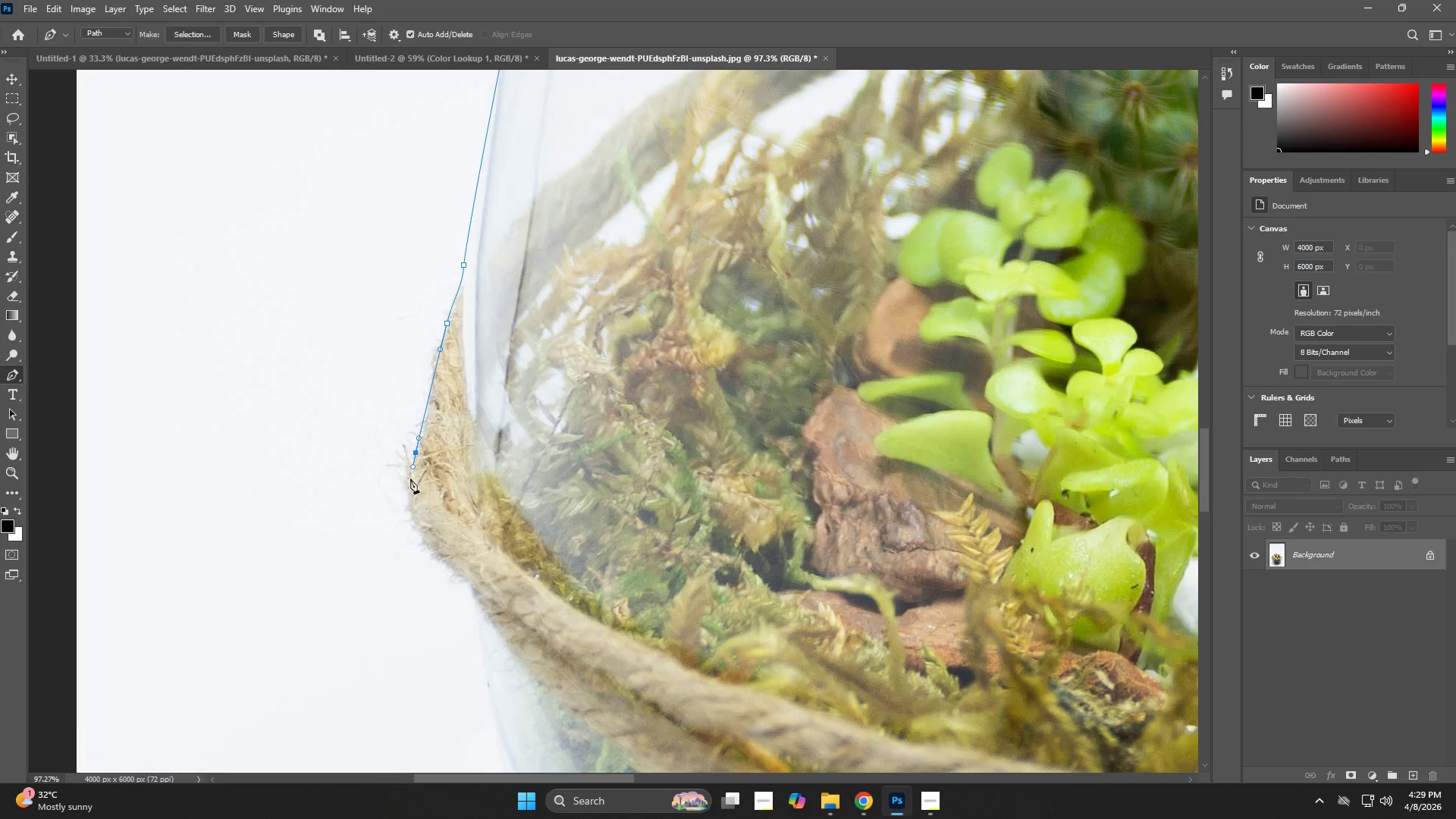 
left_click_drag(start_coordinate=[358, 608], to_coordinate=[428, 375])
 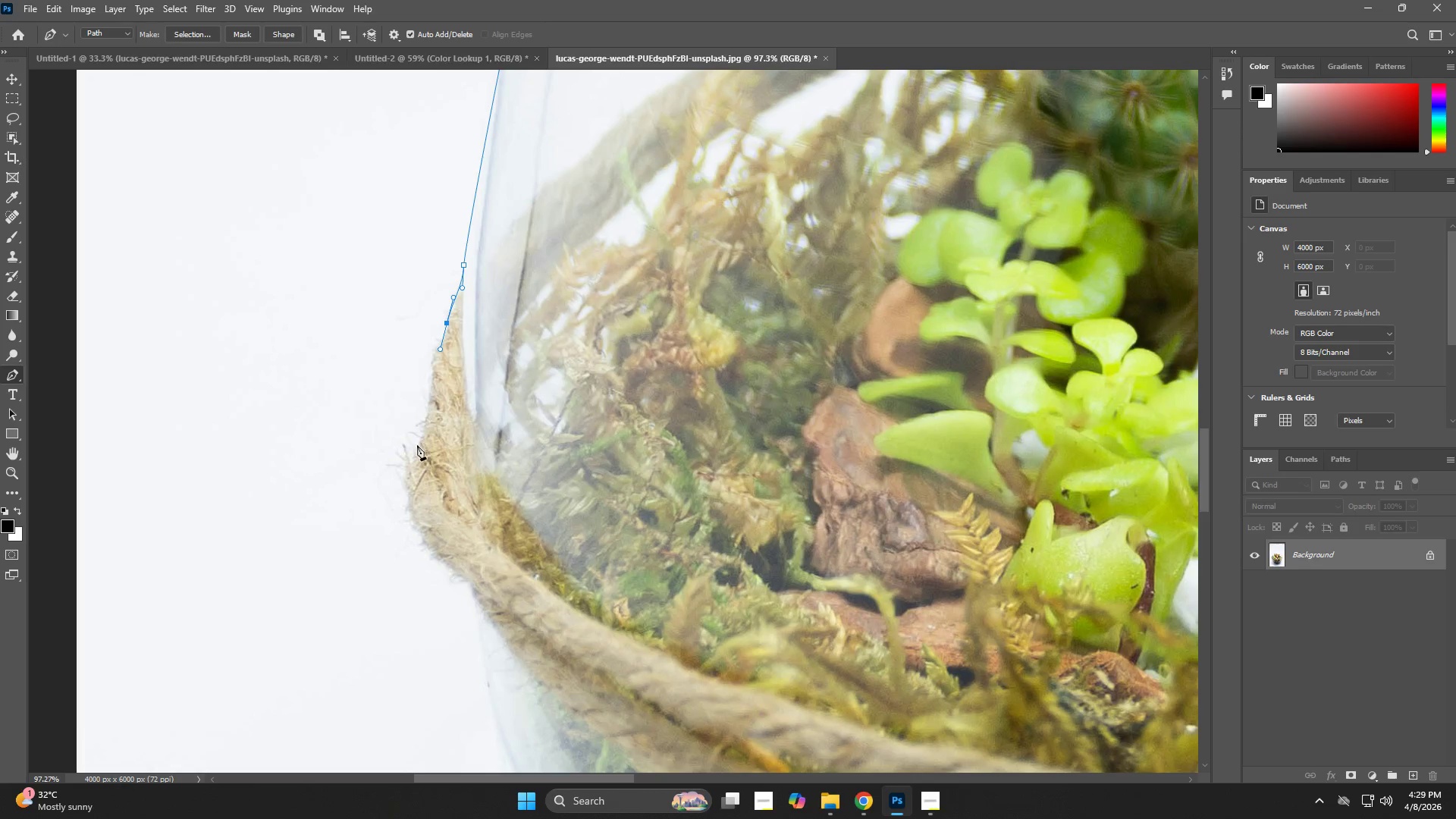 
left_click_drag(start_coordinate=[416, 453], to_coordinate=[413, 467])
 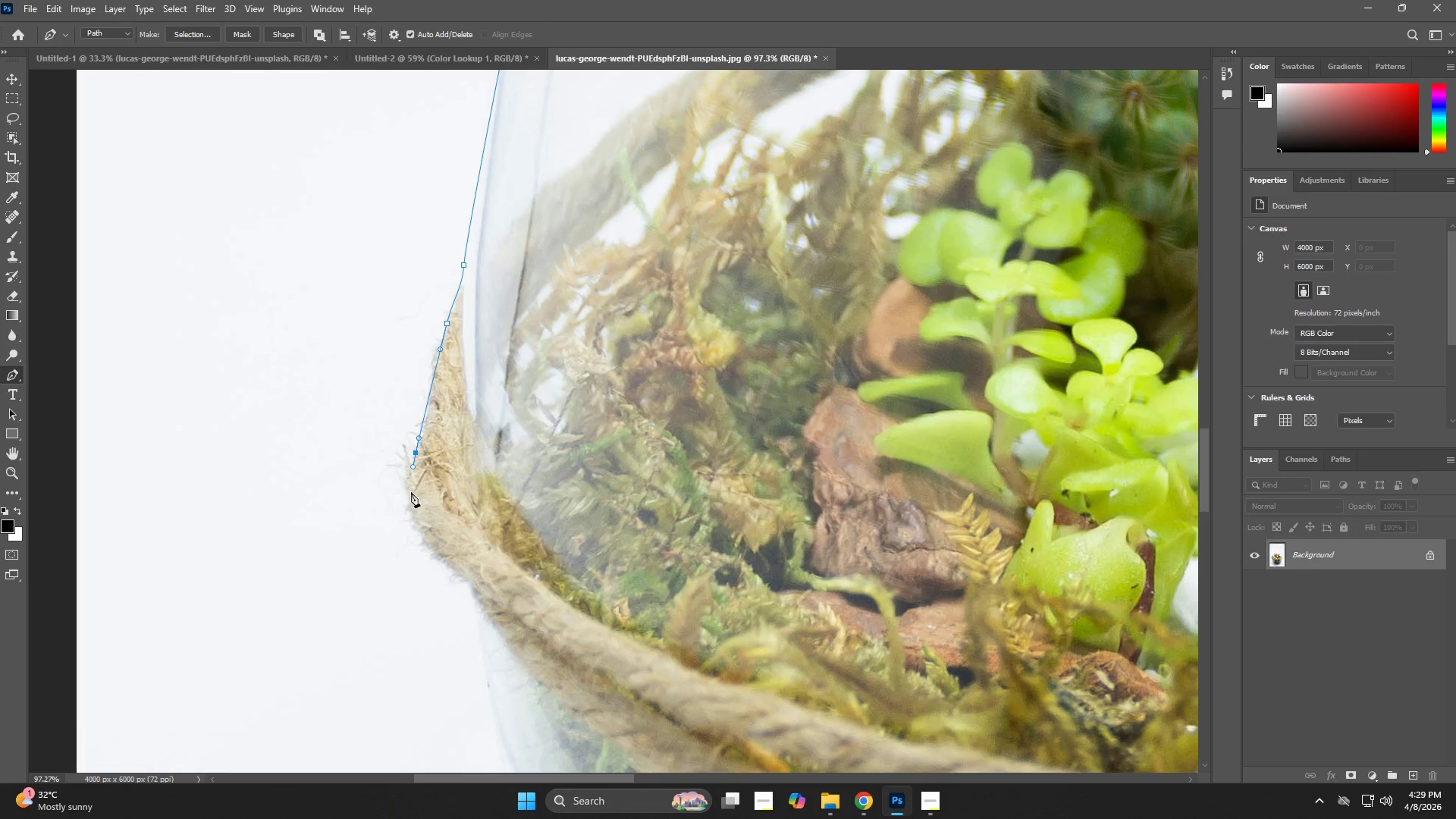 
left_click_drag(start_coordinate=[414, 504], to_coordinate=[420, 519])
 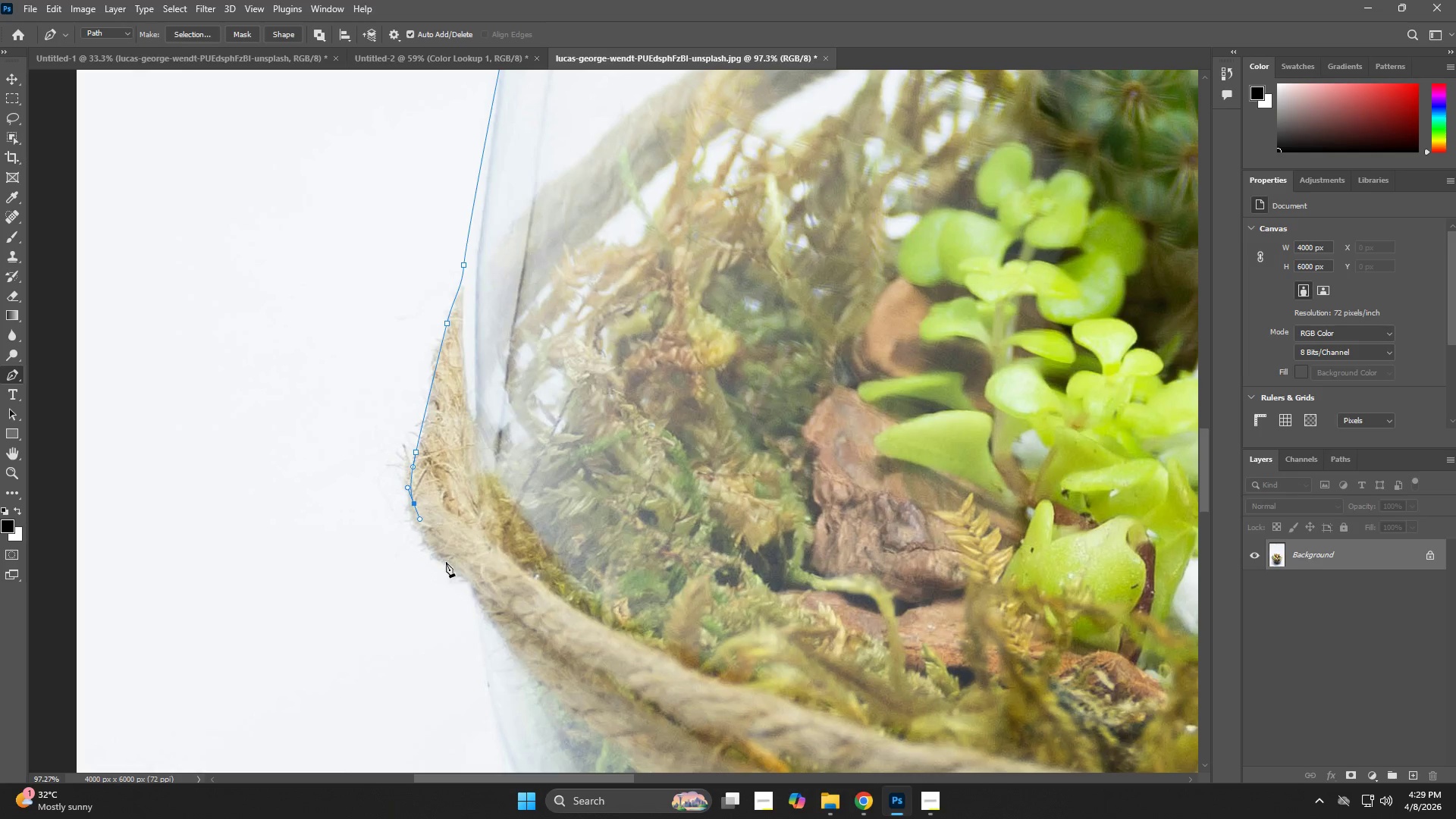 
left_click_drag(start_coordinate=[463, 580], to_coordinate=[469, 582])
 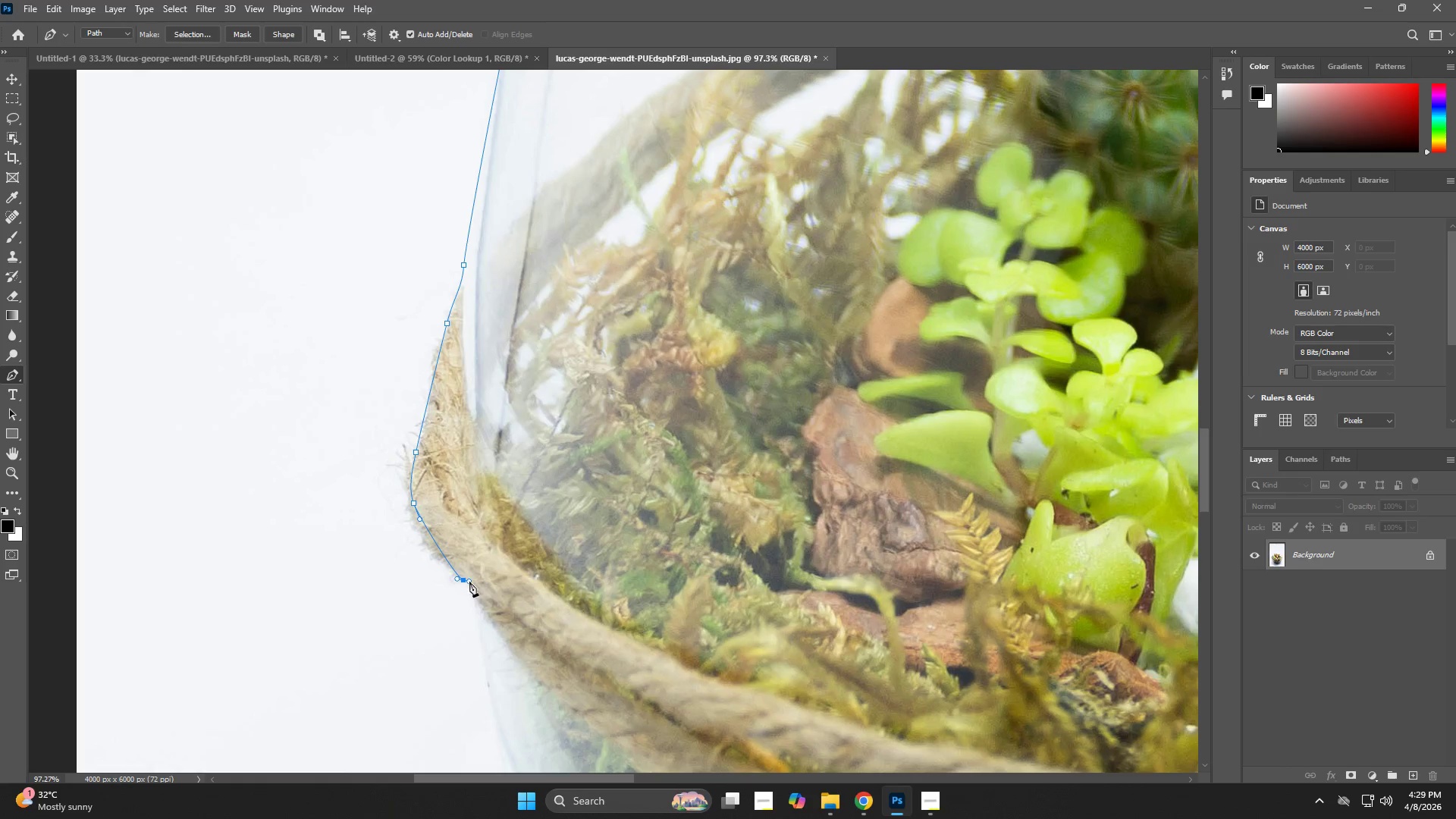 
hold_key(key=Space, duration=0.5)
 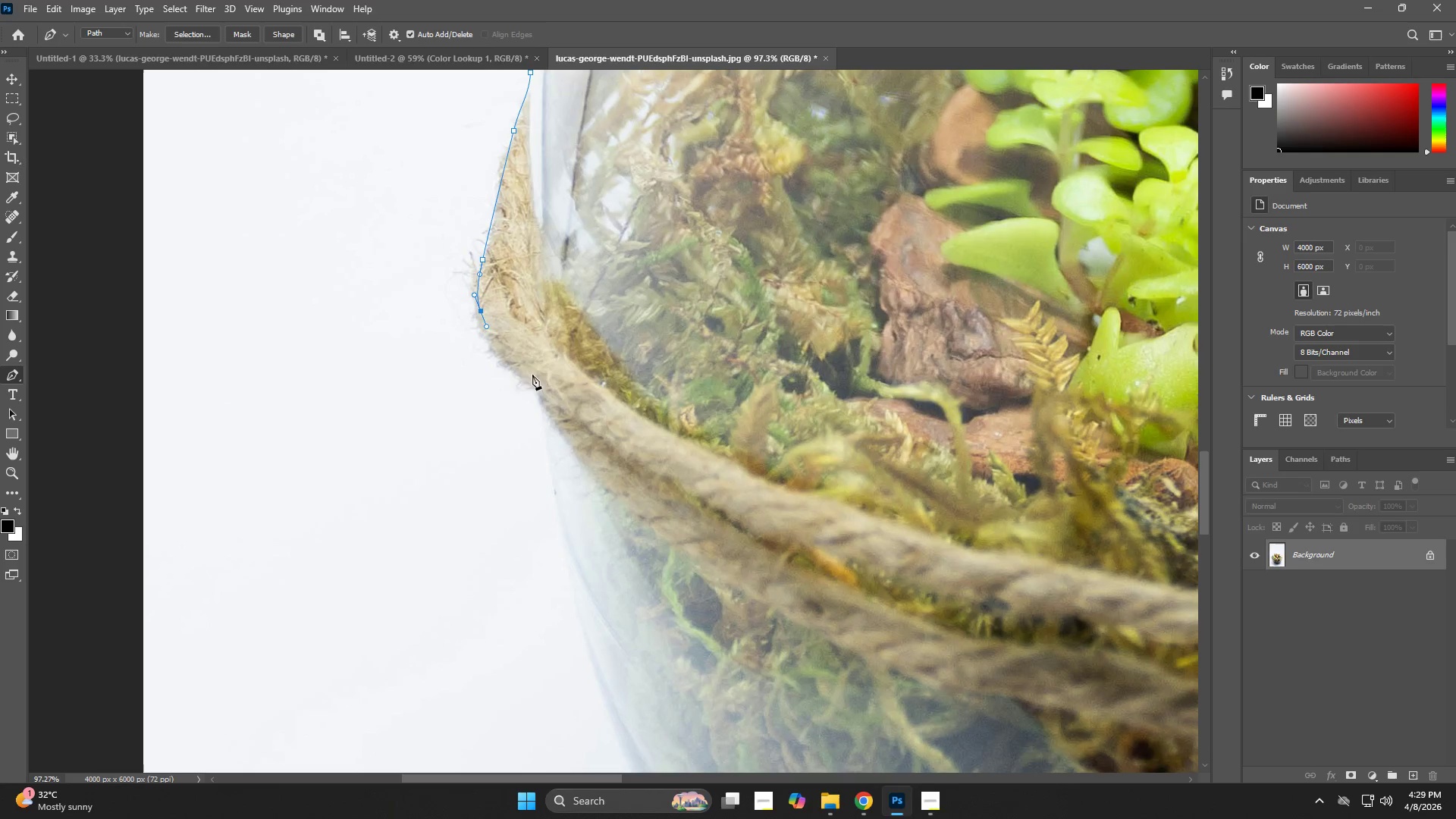 
left_click_drag(start_coordinate=[509, 593], to_coordinate=[566, 438])
 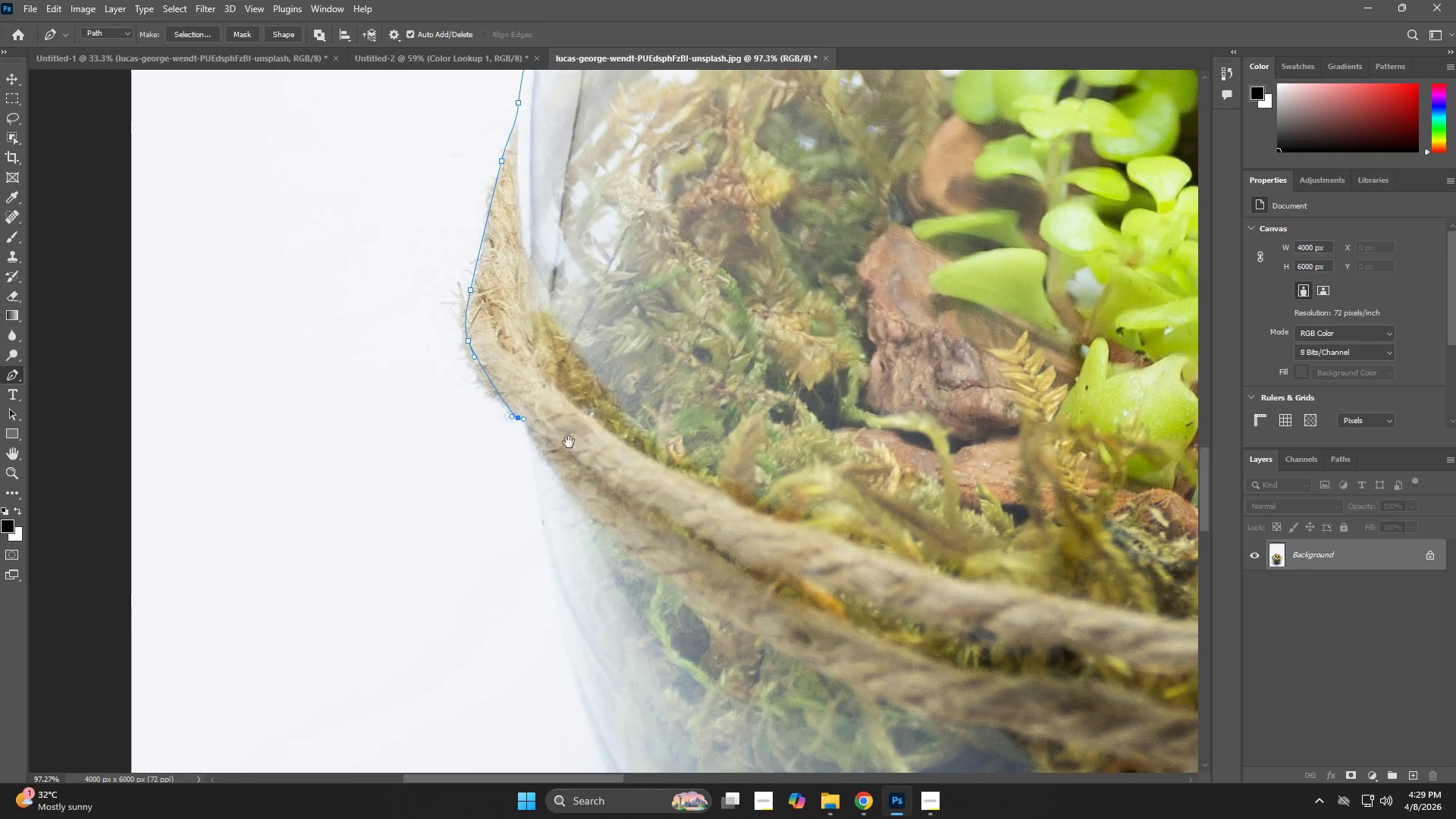 
key(Control+Z)
 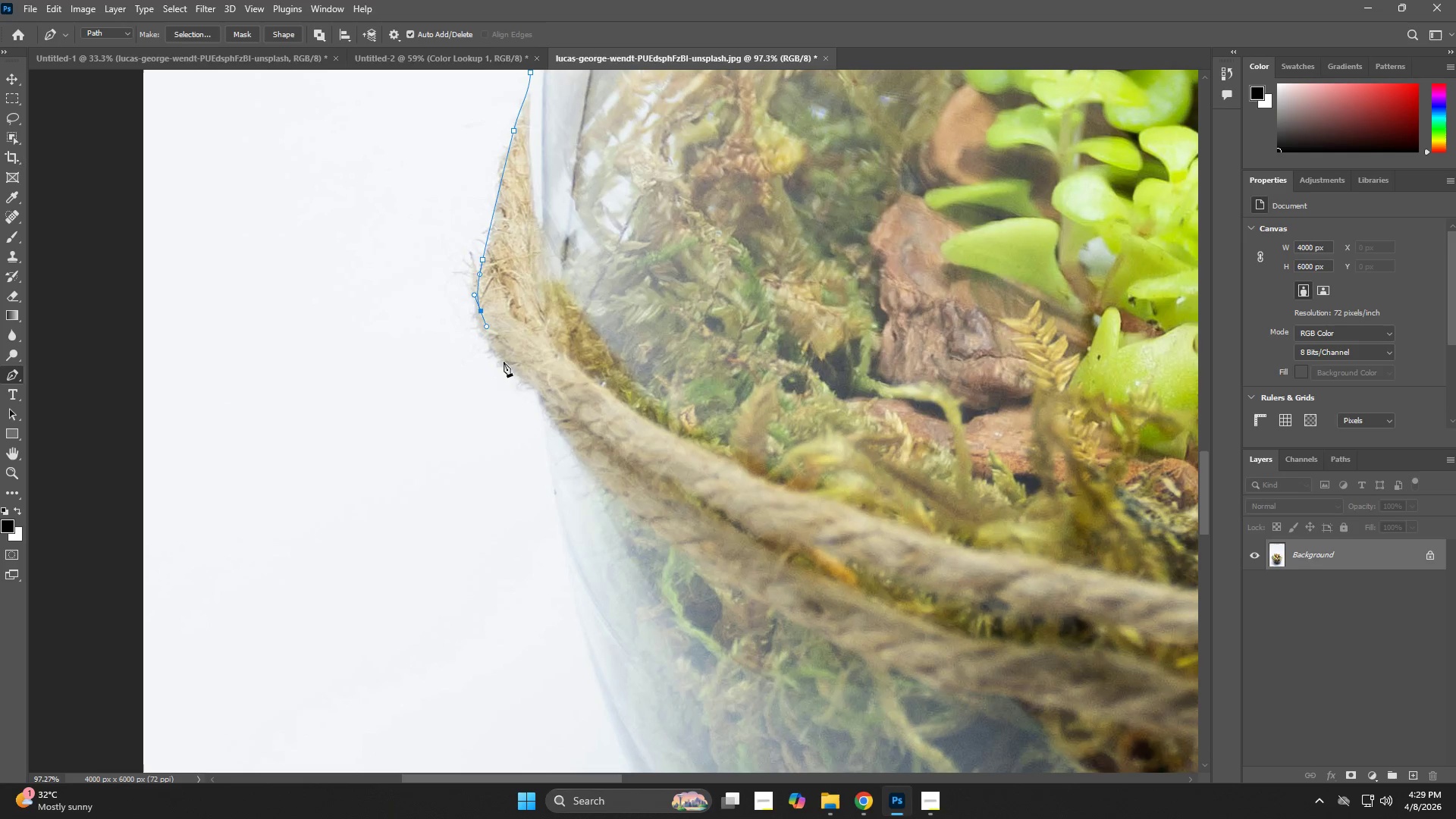 
left_click_drag(start_coordinate=[506, 363], to_coordinate=[519, 378])
 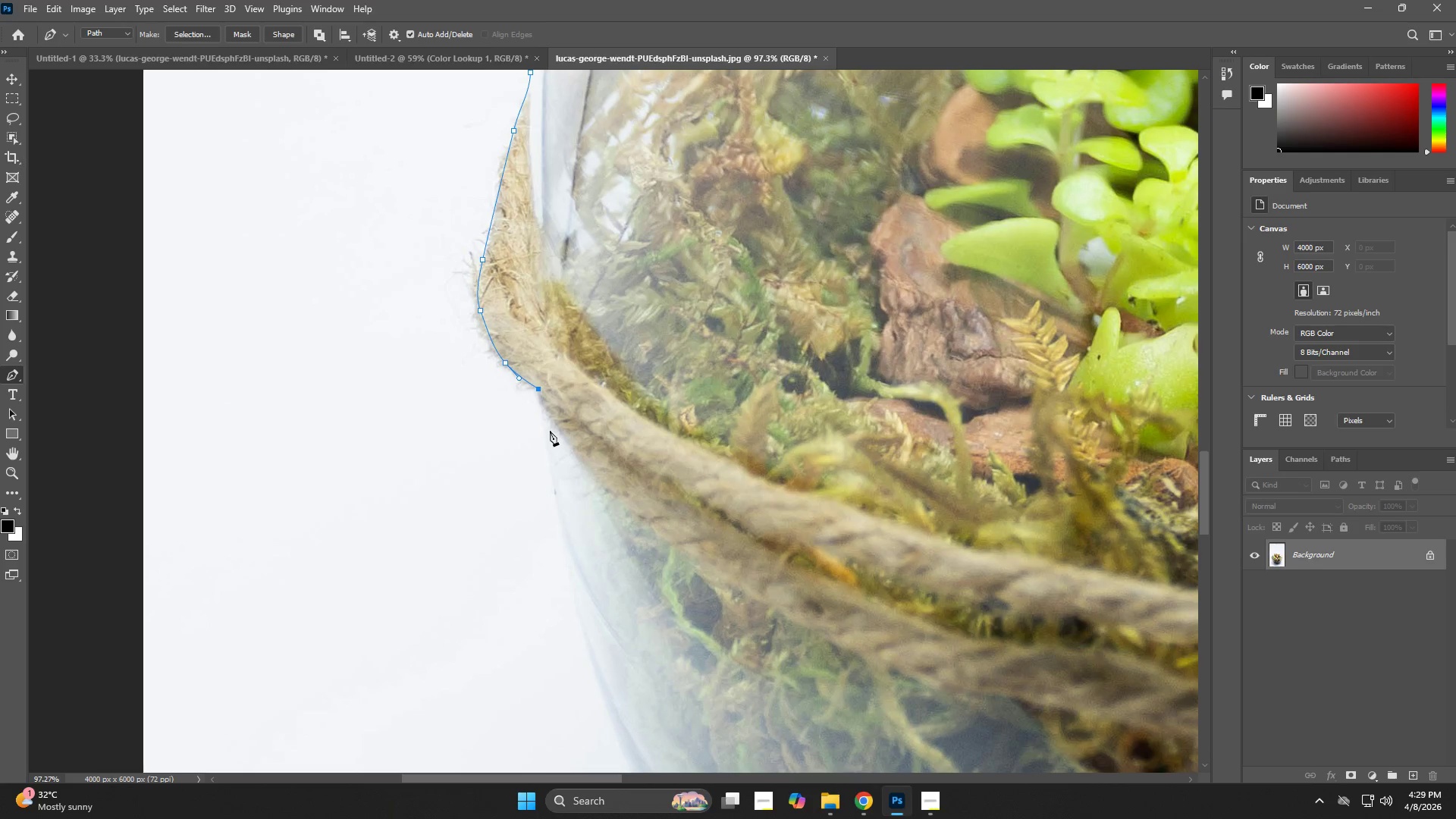 
left_click_drag(start_coordinate=[552, 455], to_coordinate=[556, 490])
 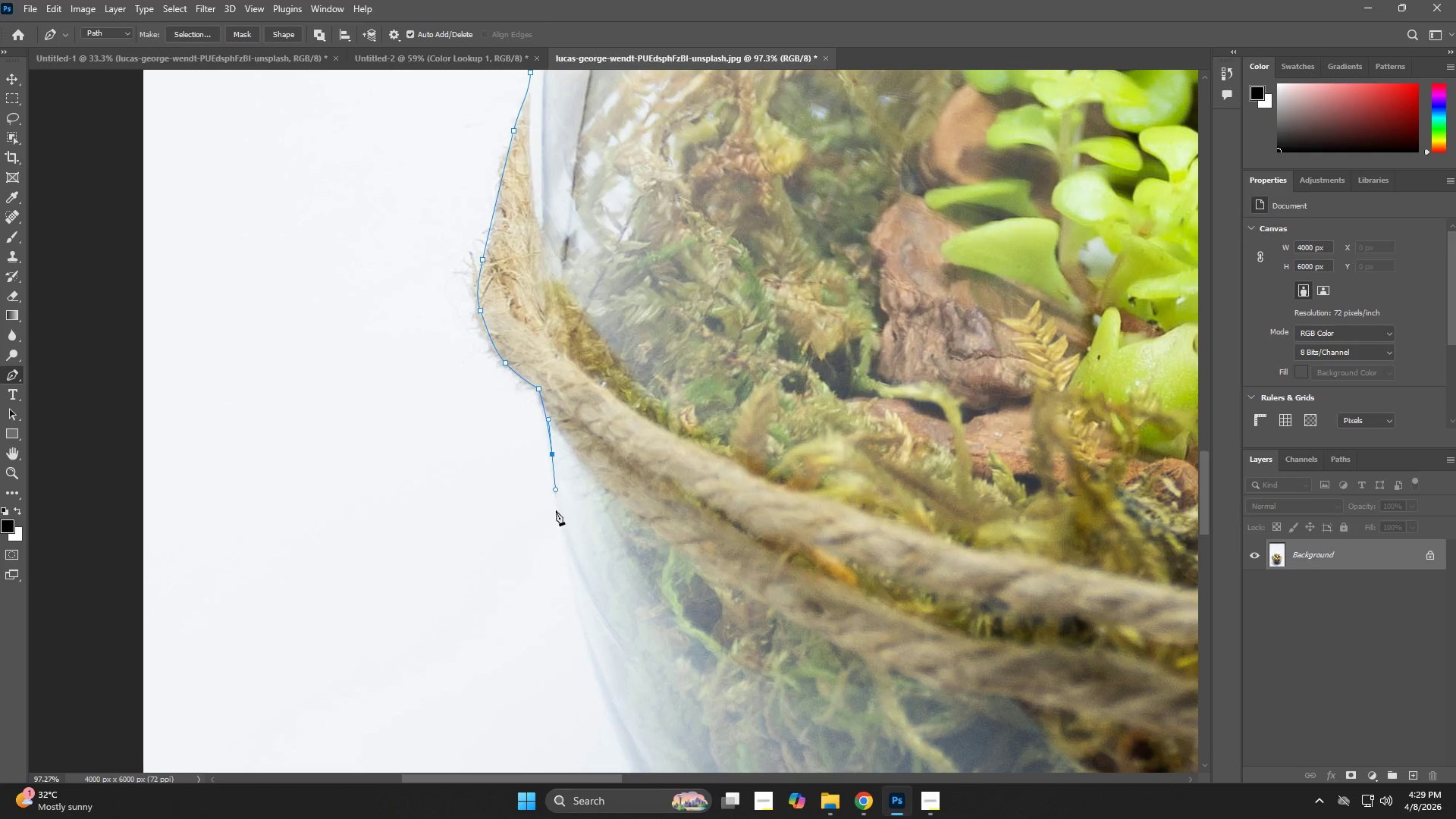 
hold_key(key=Space, duration=0.72)
 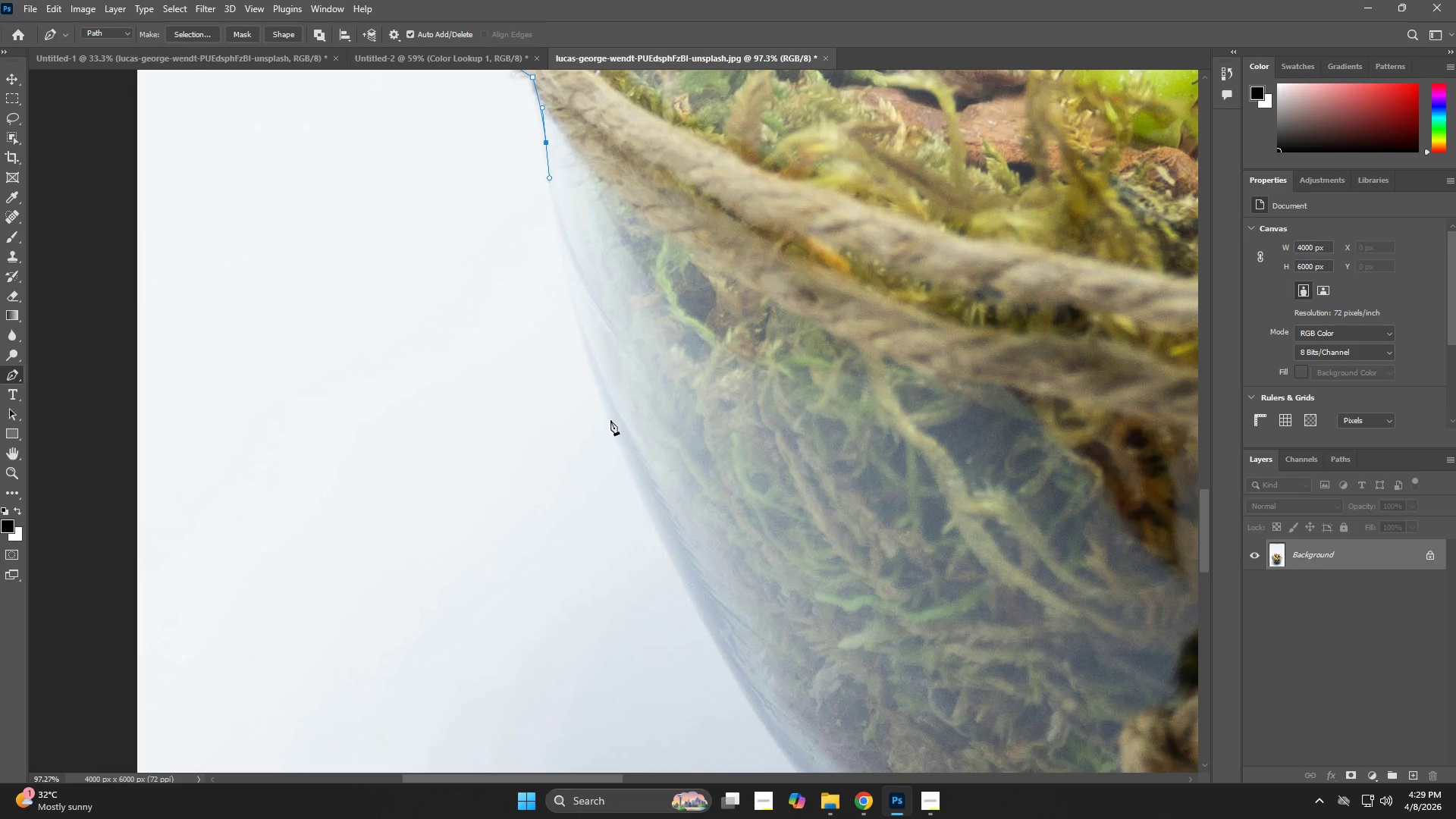 
left_click_drag(start_coordinate=[573, 600], to_coordinate=[566, 288])
 